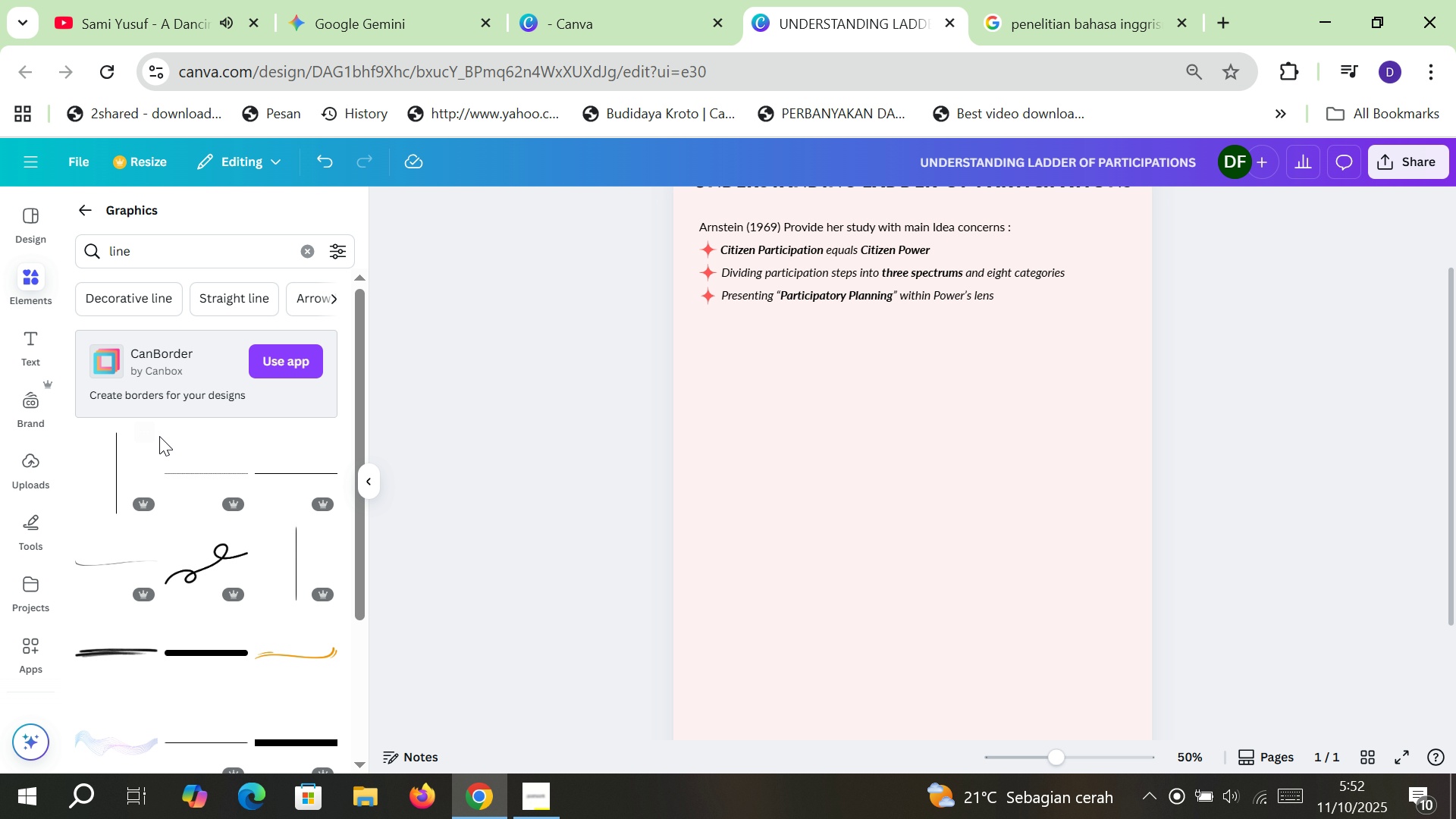 
scroll: coordinate [271, 560], scroll_direction: down, amount: 5.0
 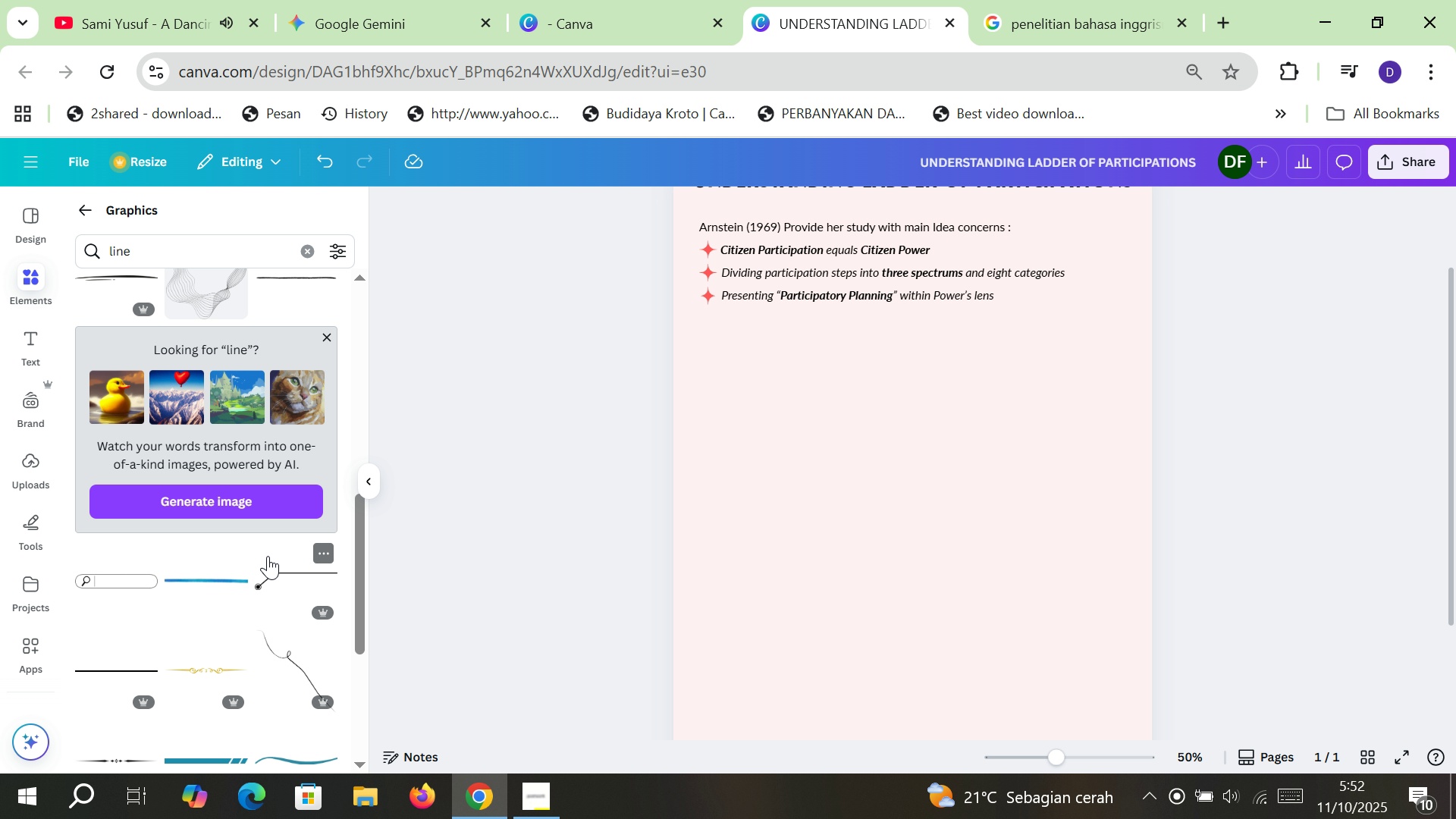 
scroll: coordinate [267, 554], scroll_direction: up, amount: 4.0
 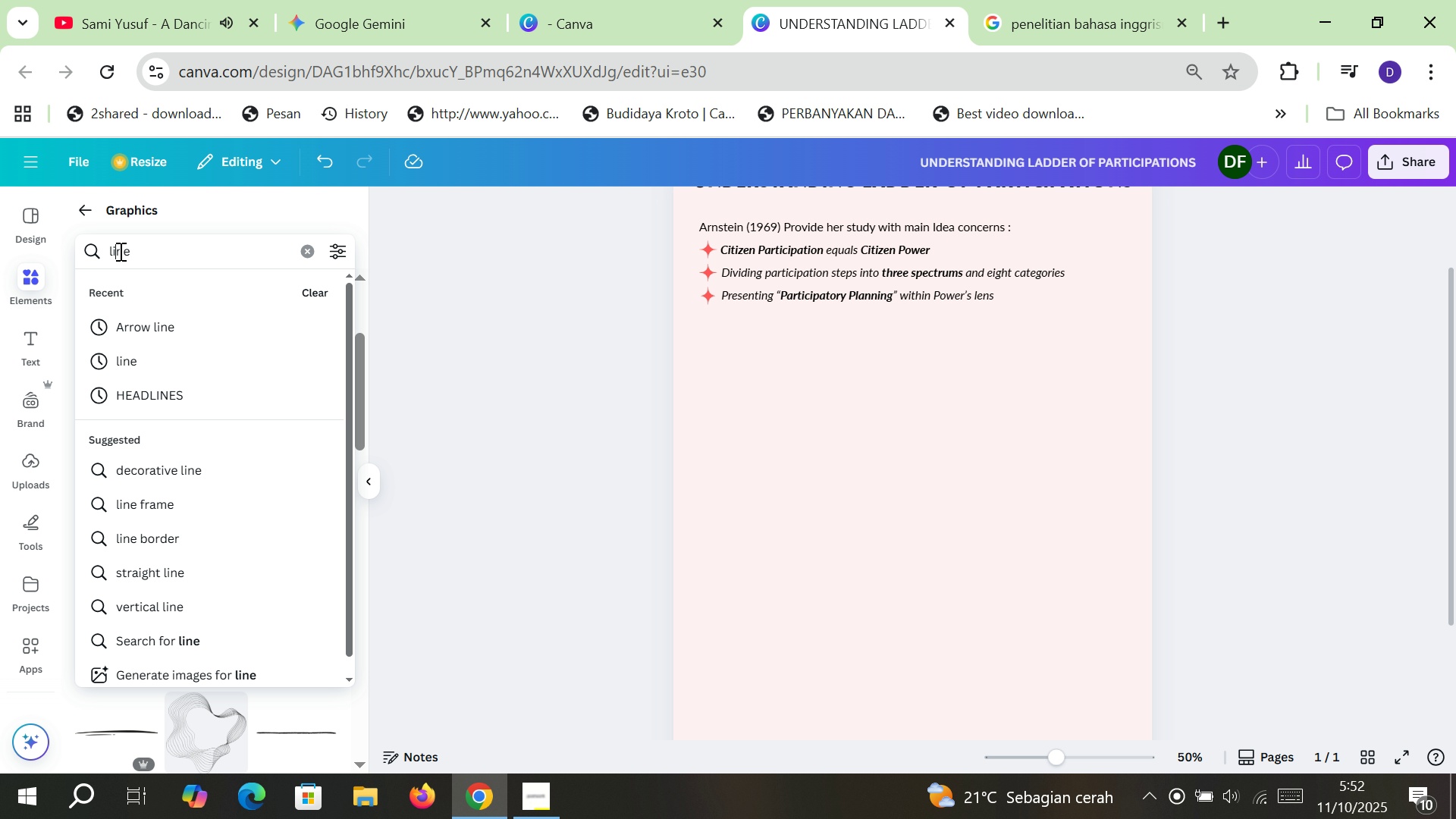 
double_click([119, 251])
 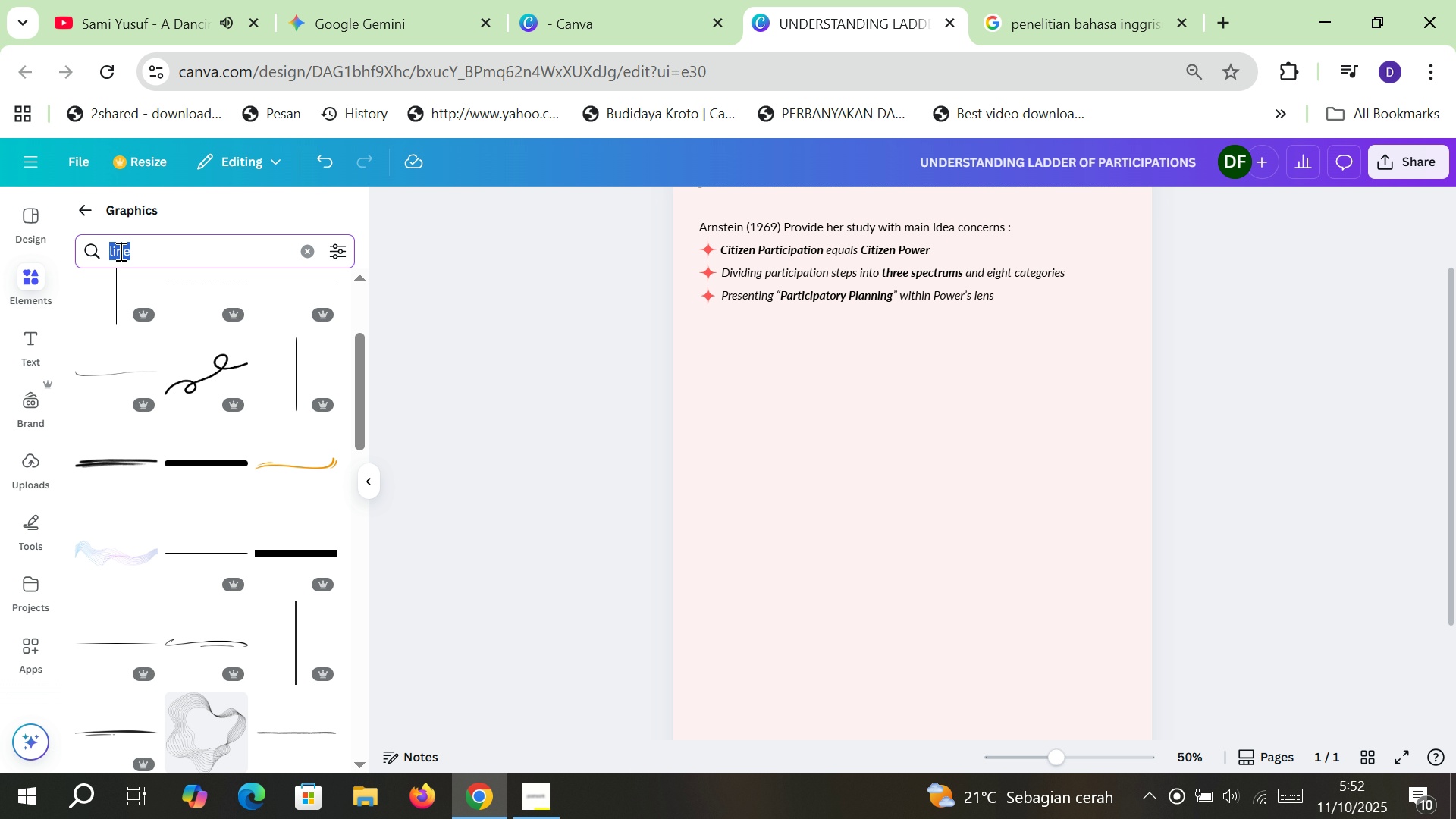 
type(ladder)
 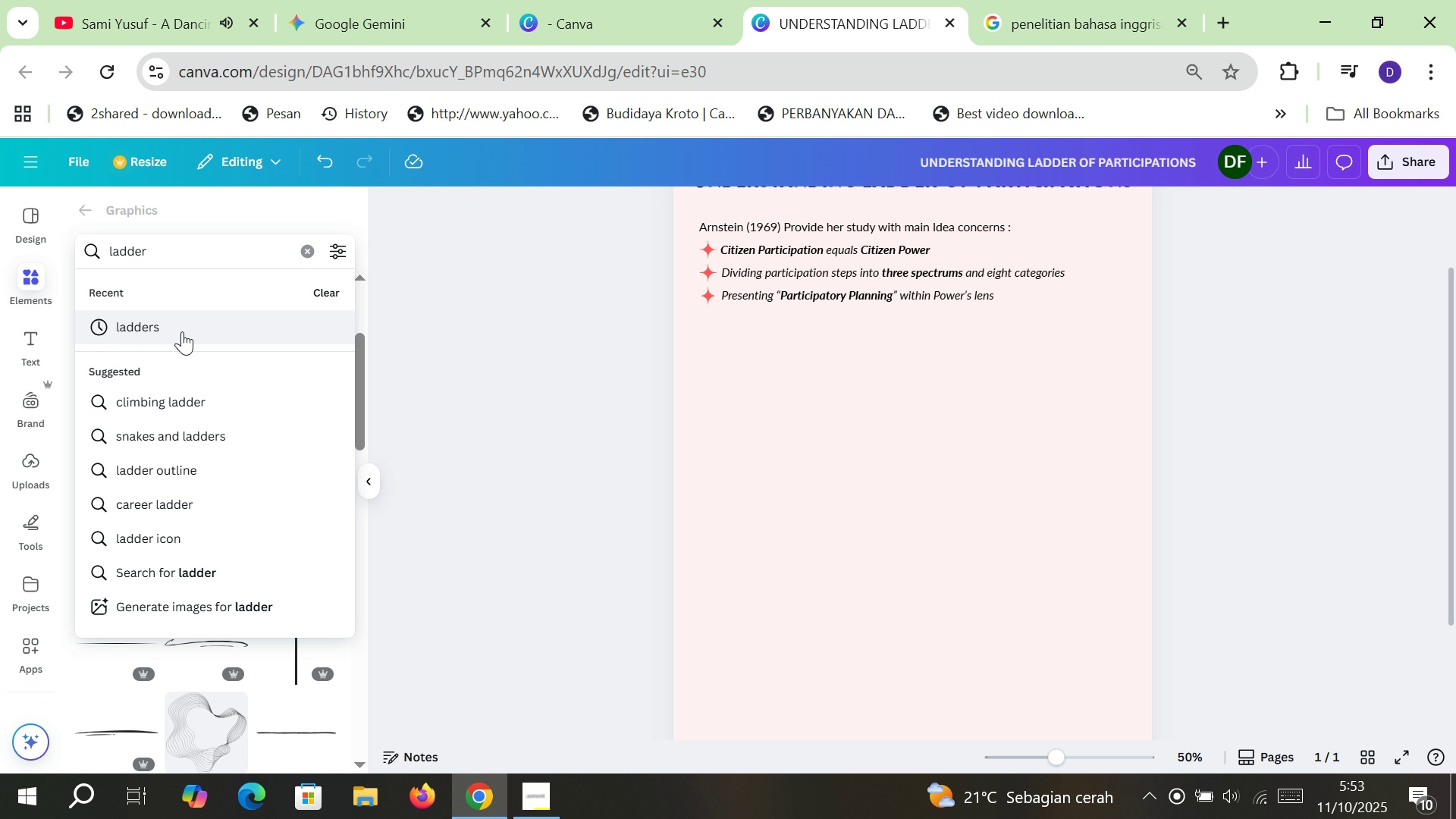 
left_click([182, 331])
 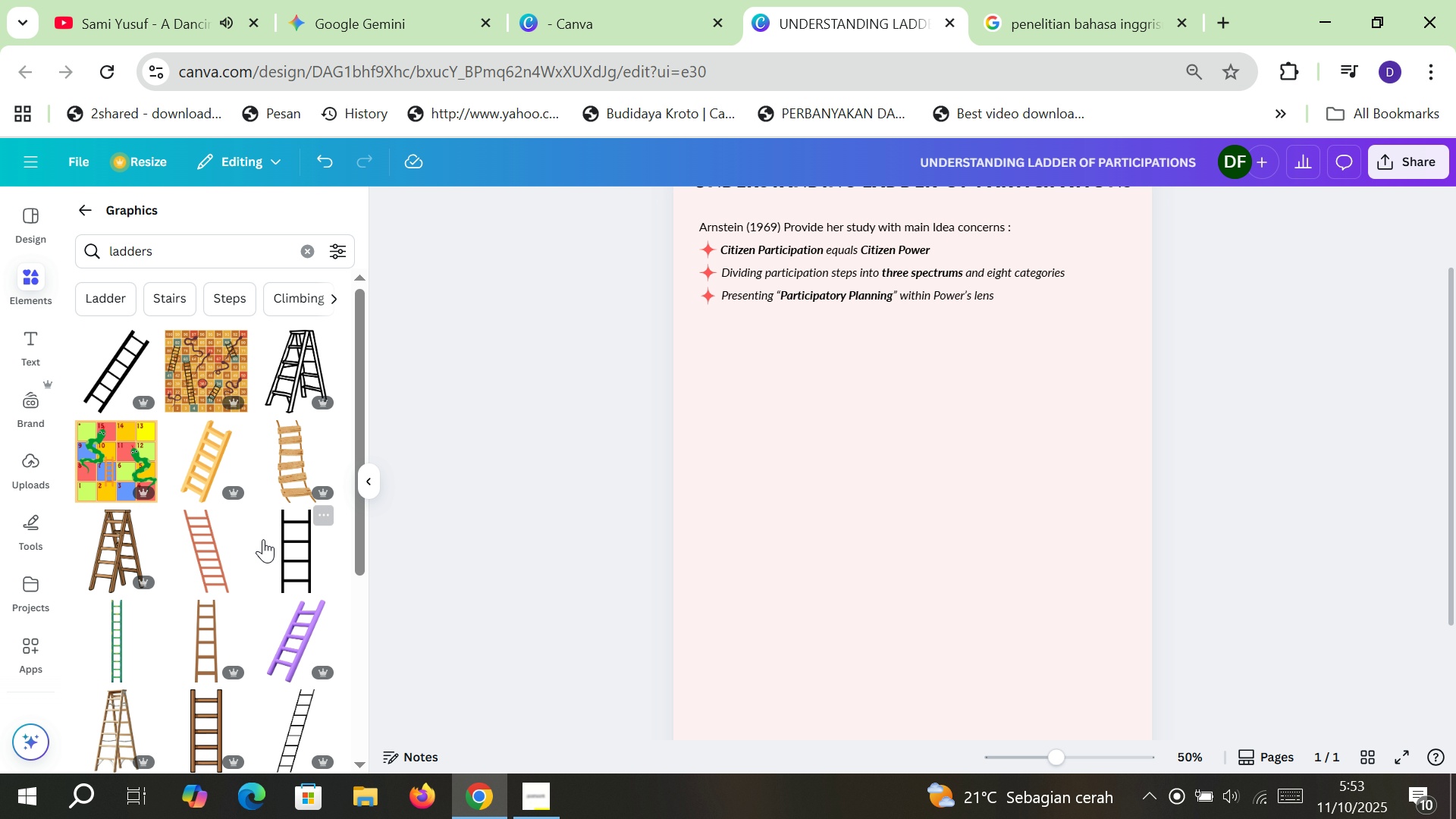 
left_click([278, 553])
 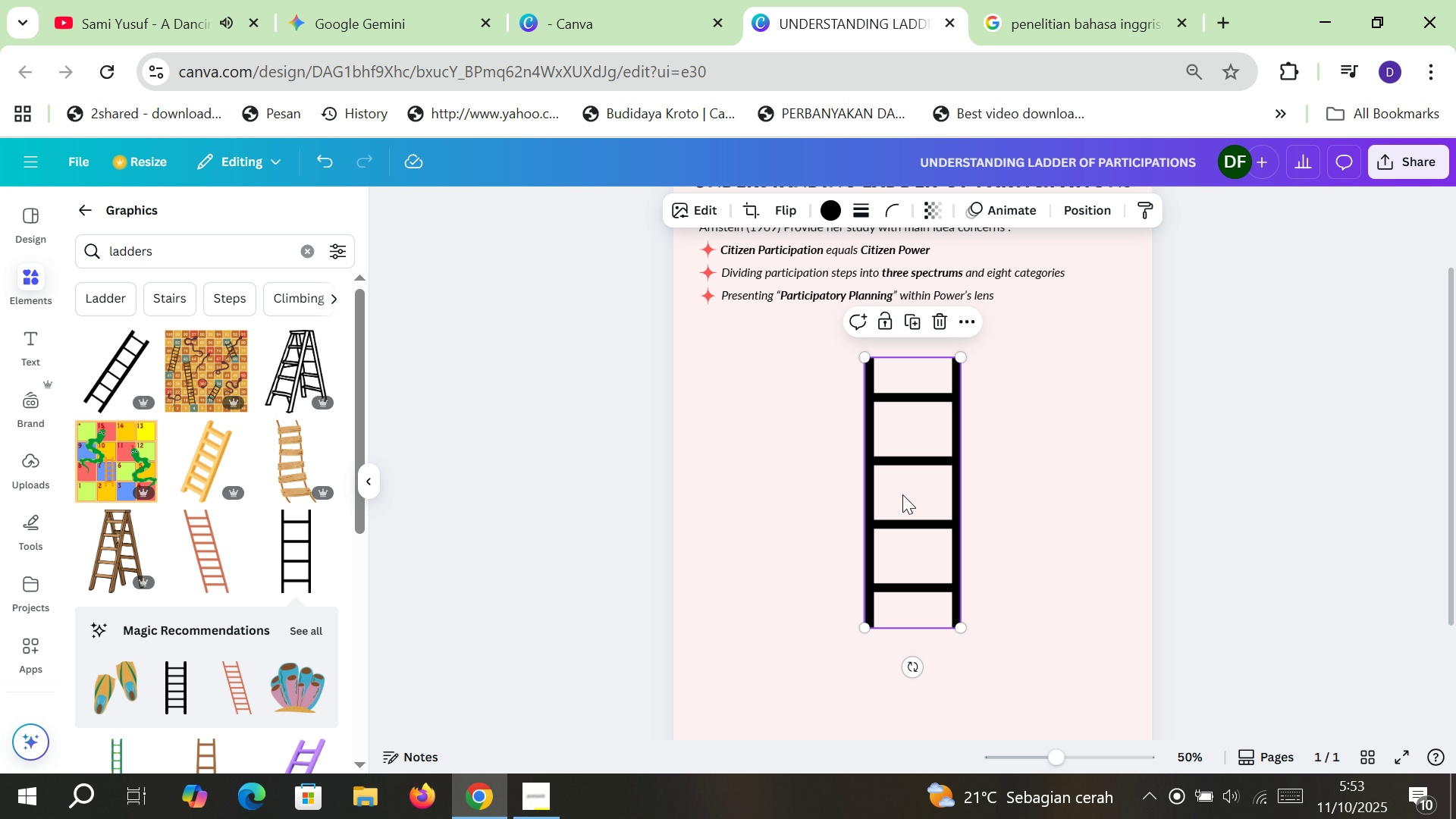 
left_click_drag(start_coordinate=[902, 484], to_coordinate=[743, 460])
 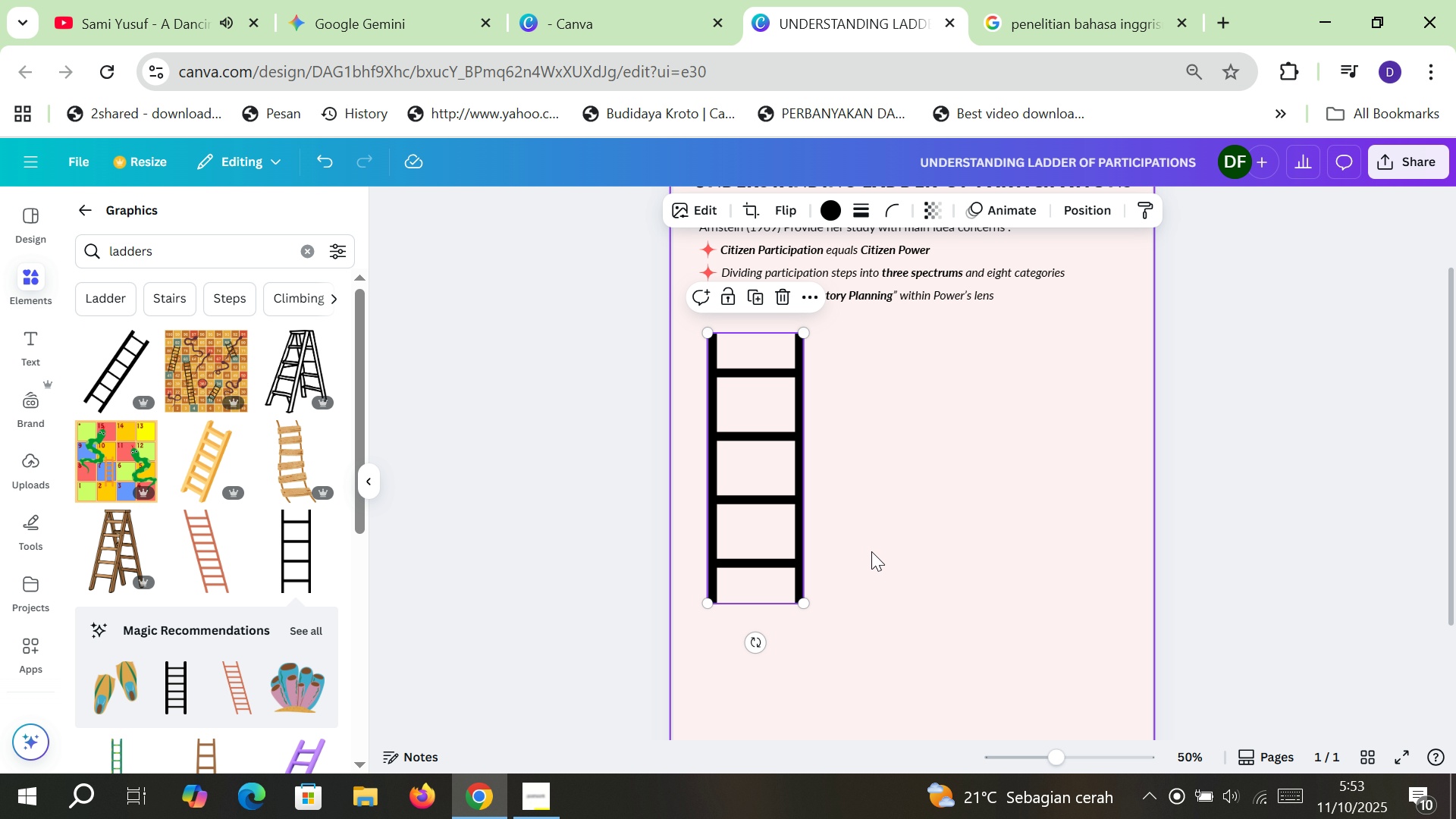 
scroll: coordinate [858, 549], scroll_direction: down, amount: 2.0
 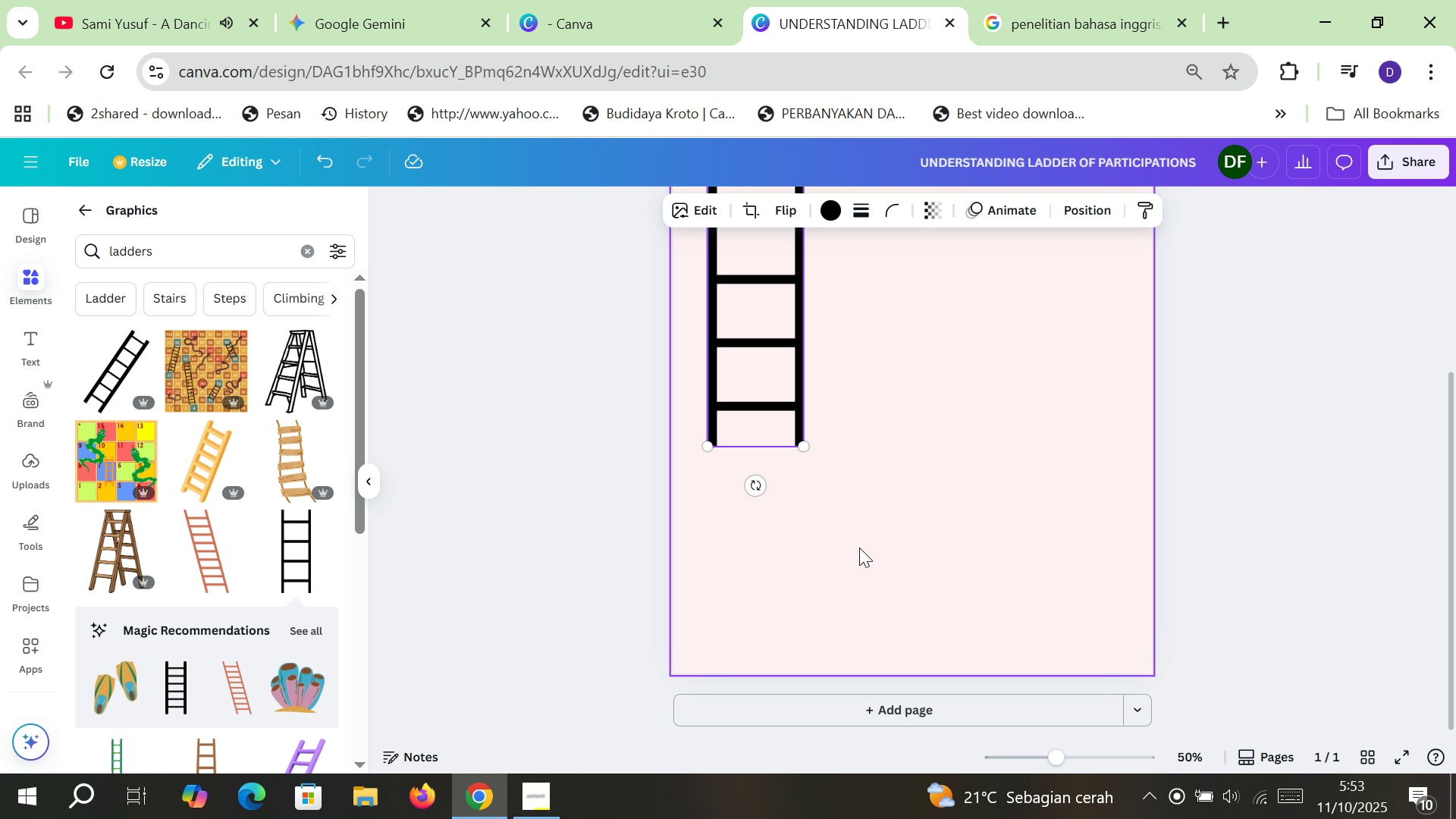 
scroll: coordinate [859, 548], scroll_direction: up, amount: 1.0
 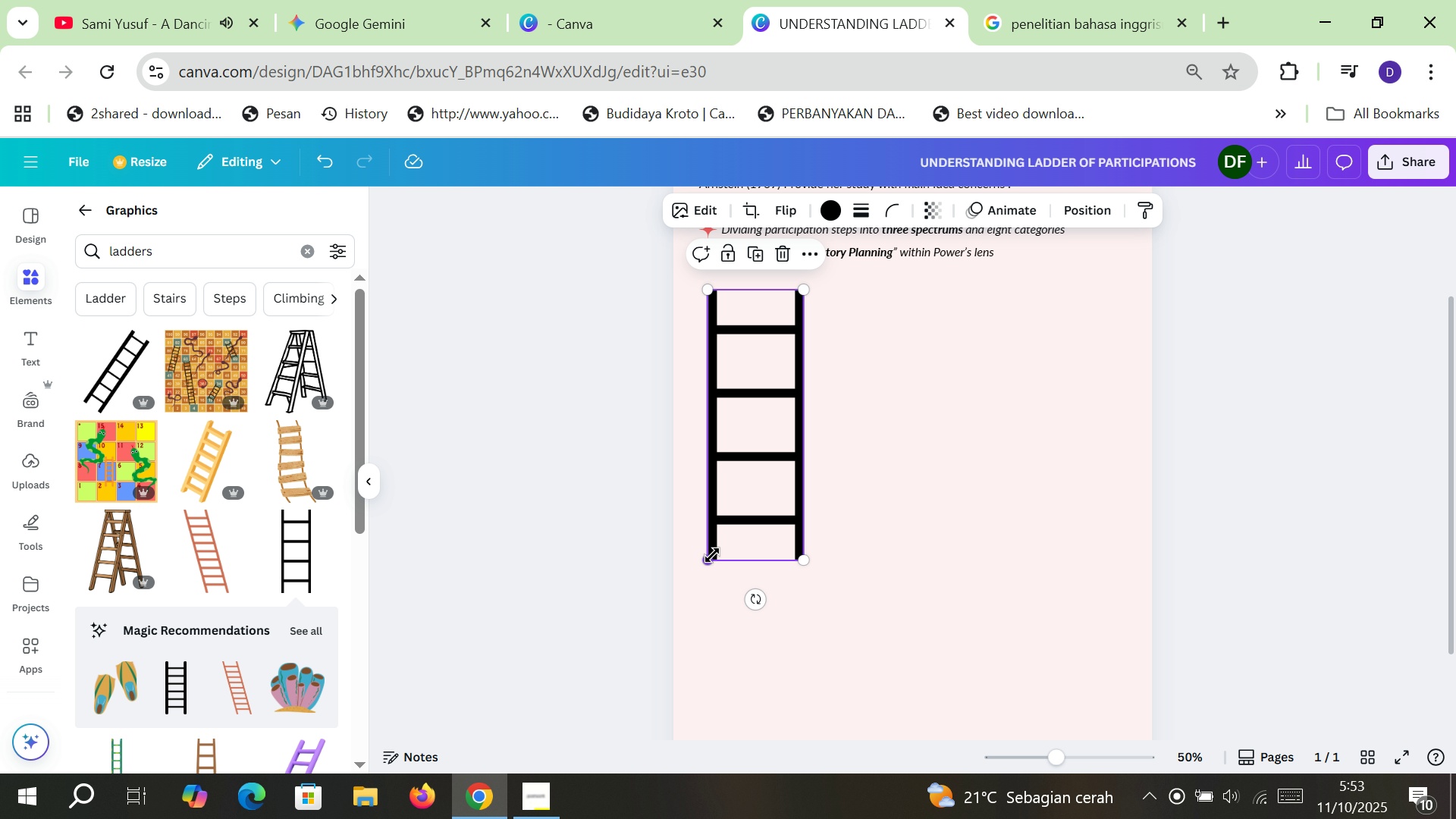 
key(Control+C)
 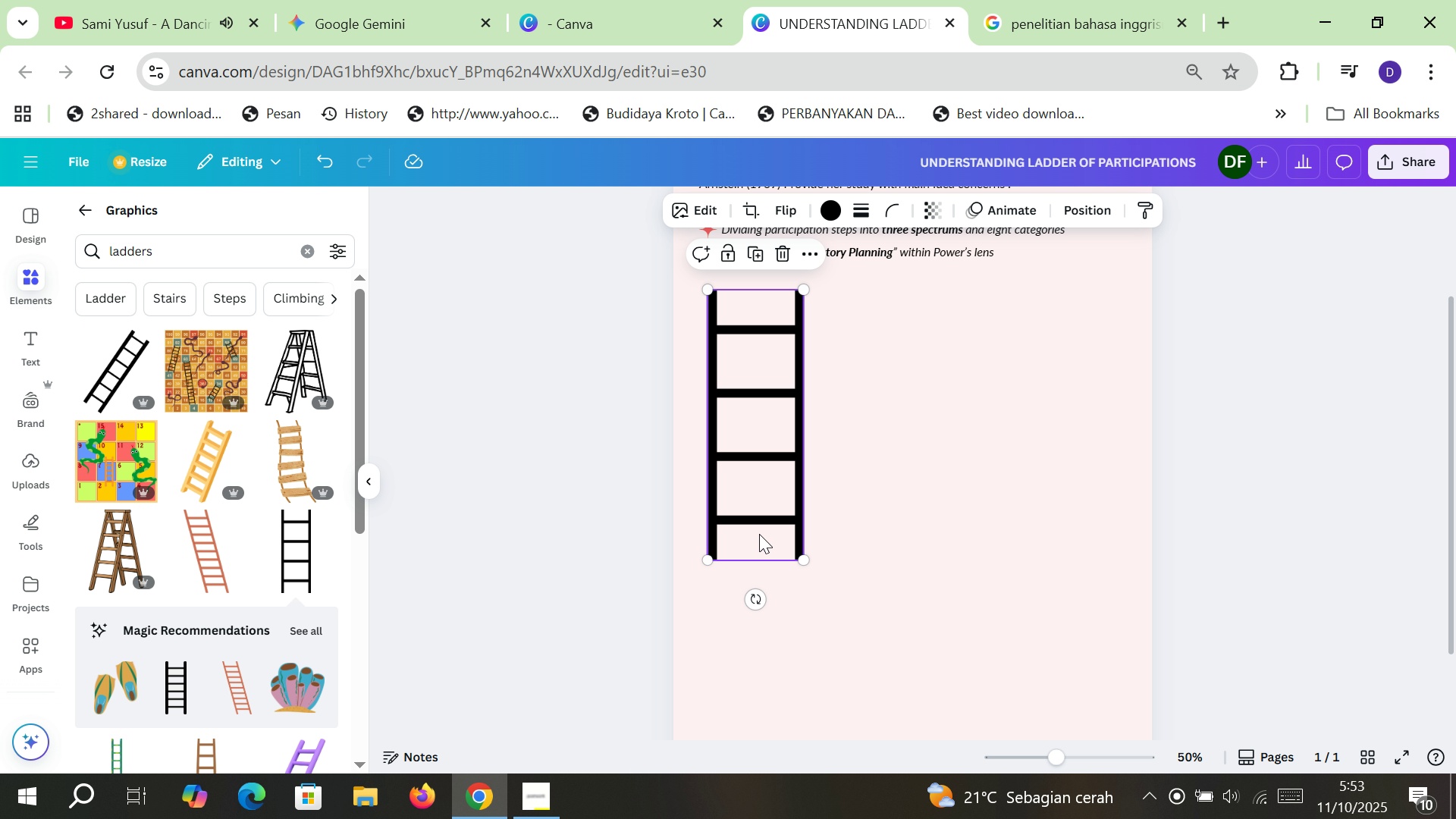 
key(Control+ControlLeft)
 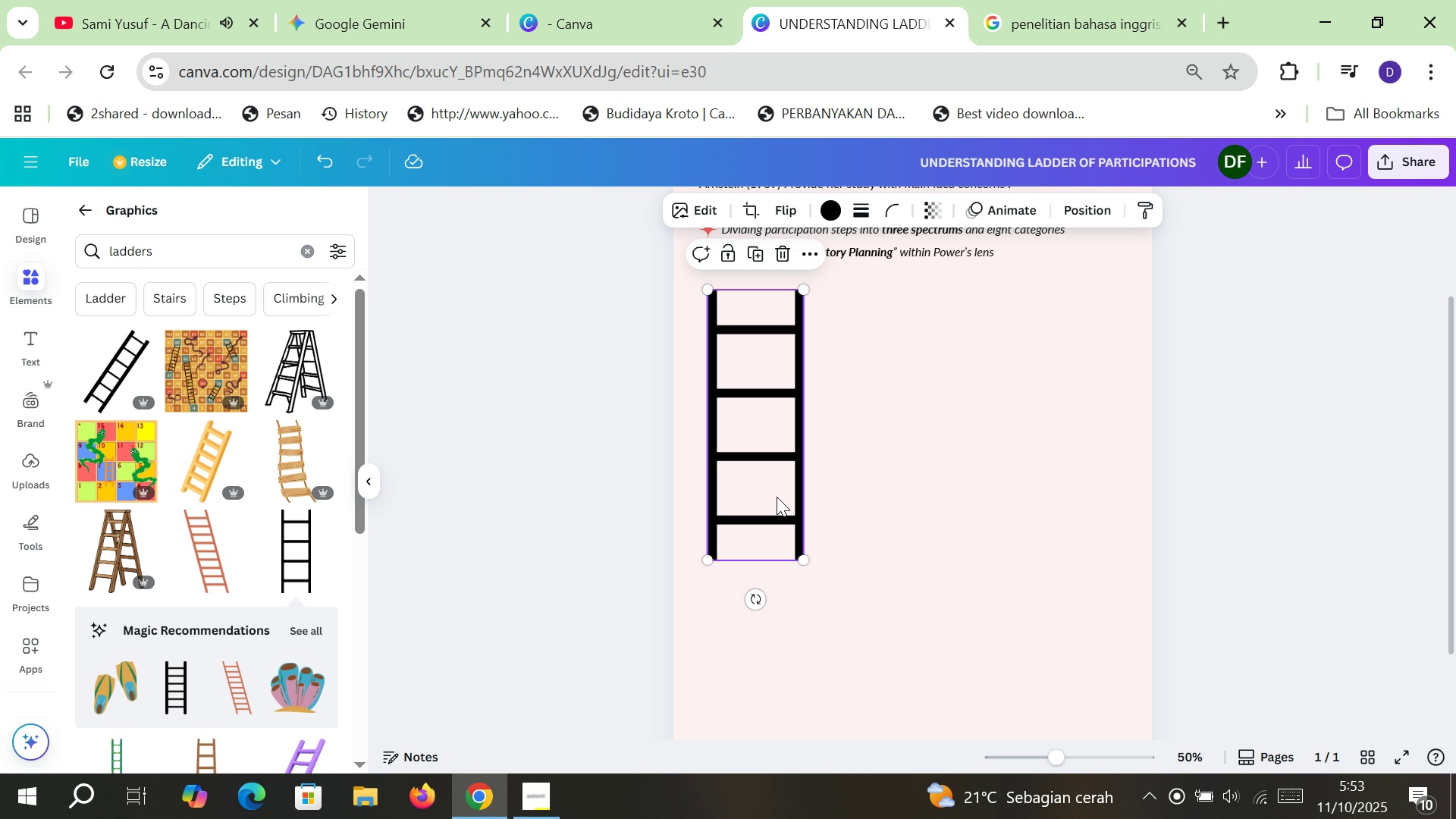 
key(Control+V)
 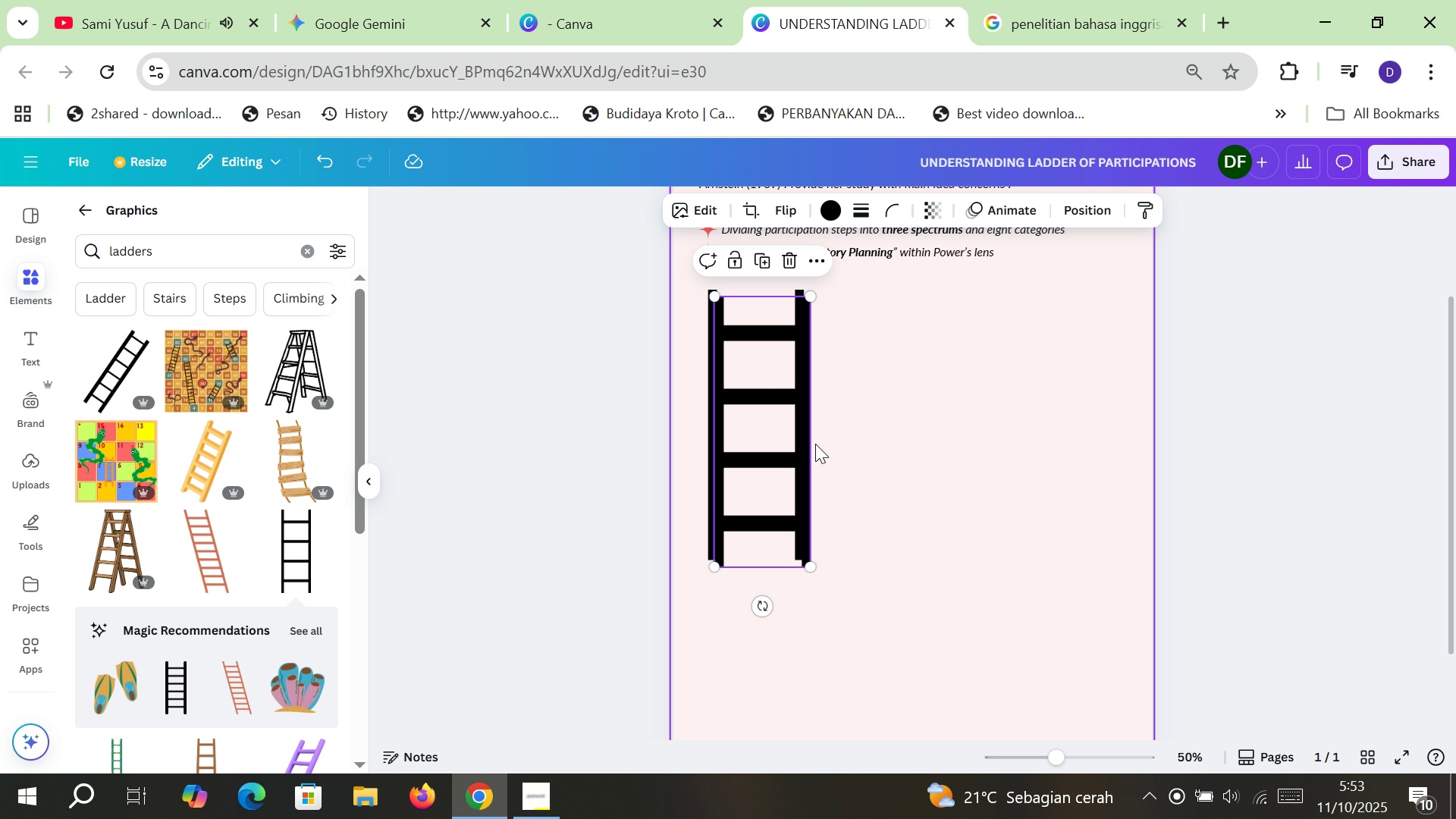 
left_click_drag(start_coordinate=[805, 443], to_coordinate=[800, 706])
 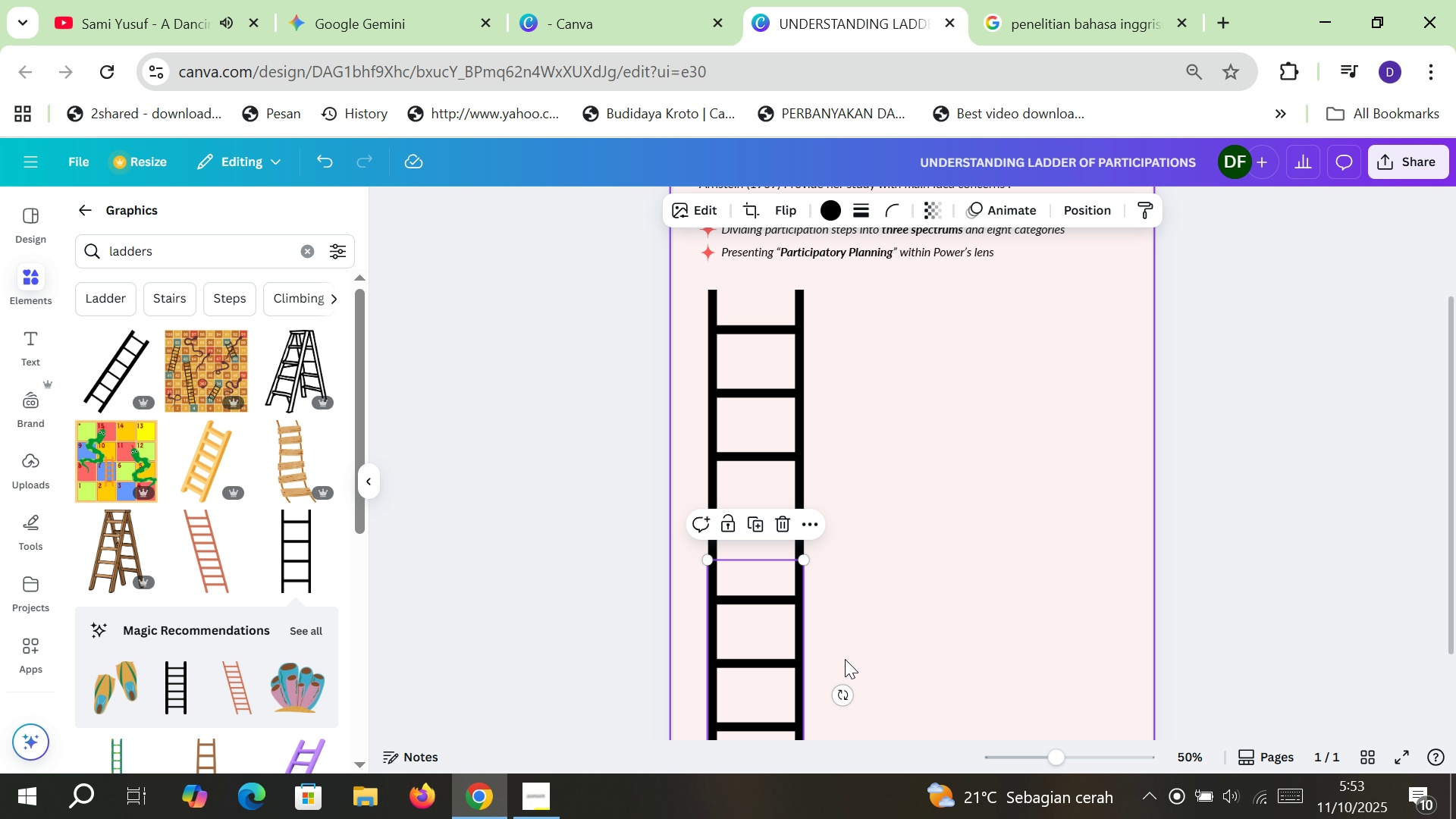 
left_click([845, 659])
 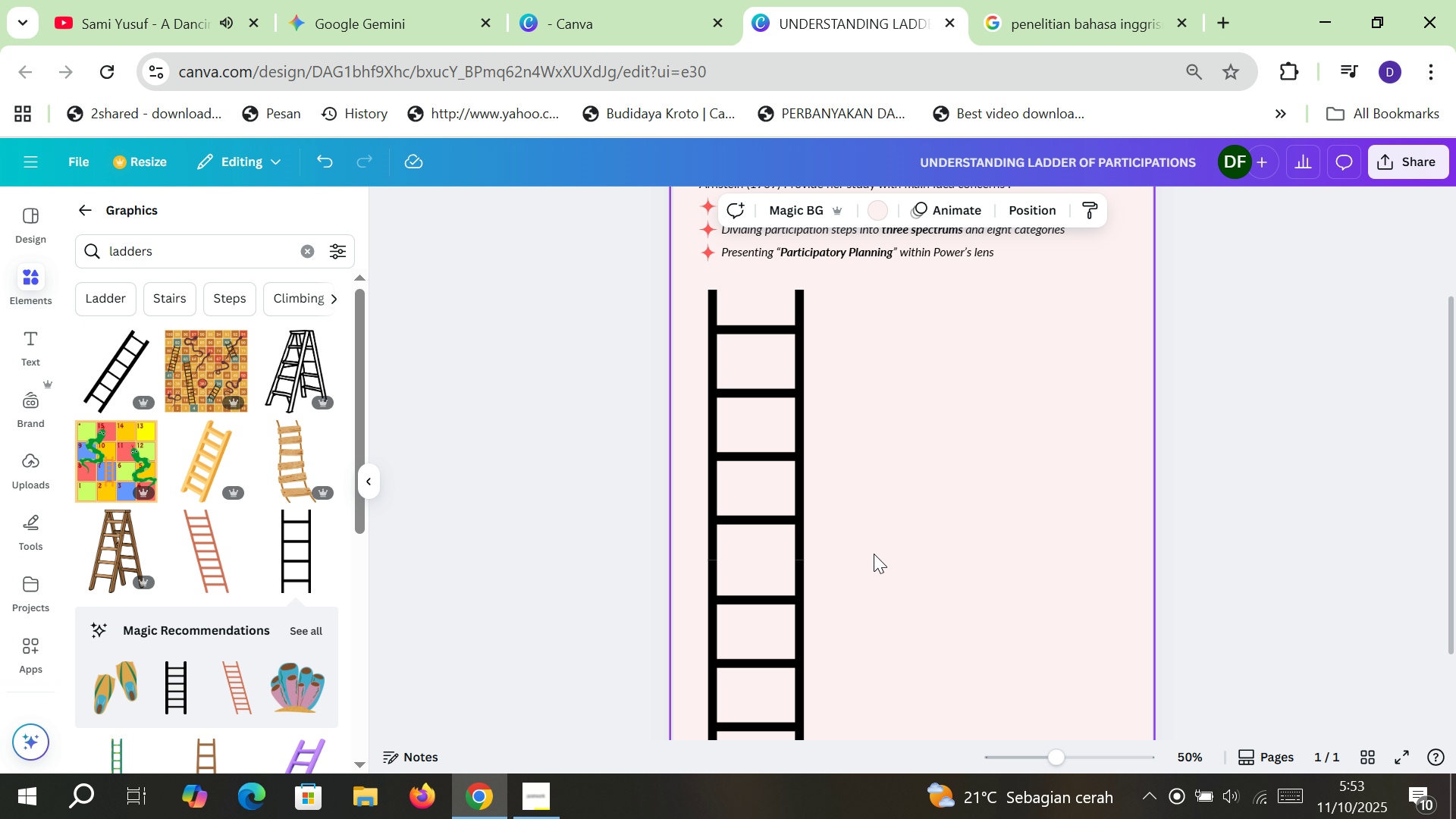 
scroll: coordinate [874, 554], scroll_direction: down, amount: 1.0
 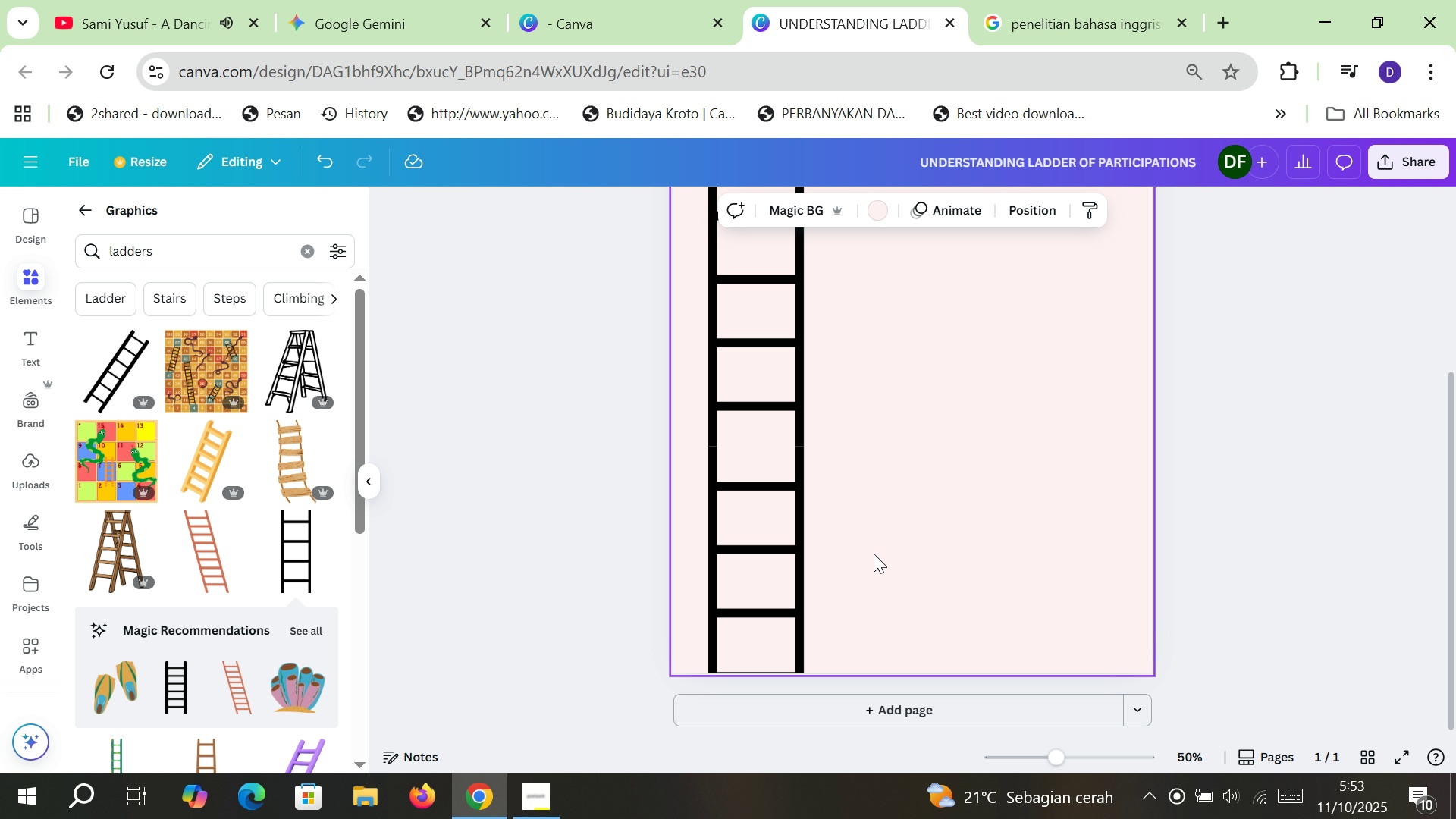 
scroll: coordinate [874, 554], scroll_direction: up, amount: 1.0
 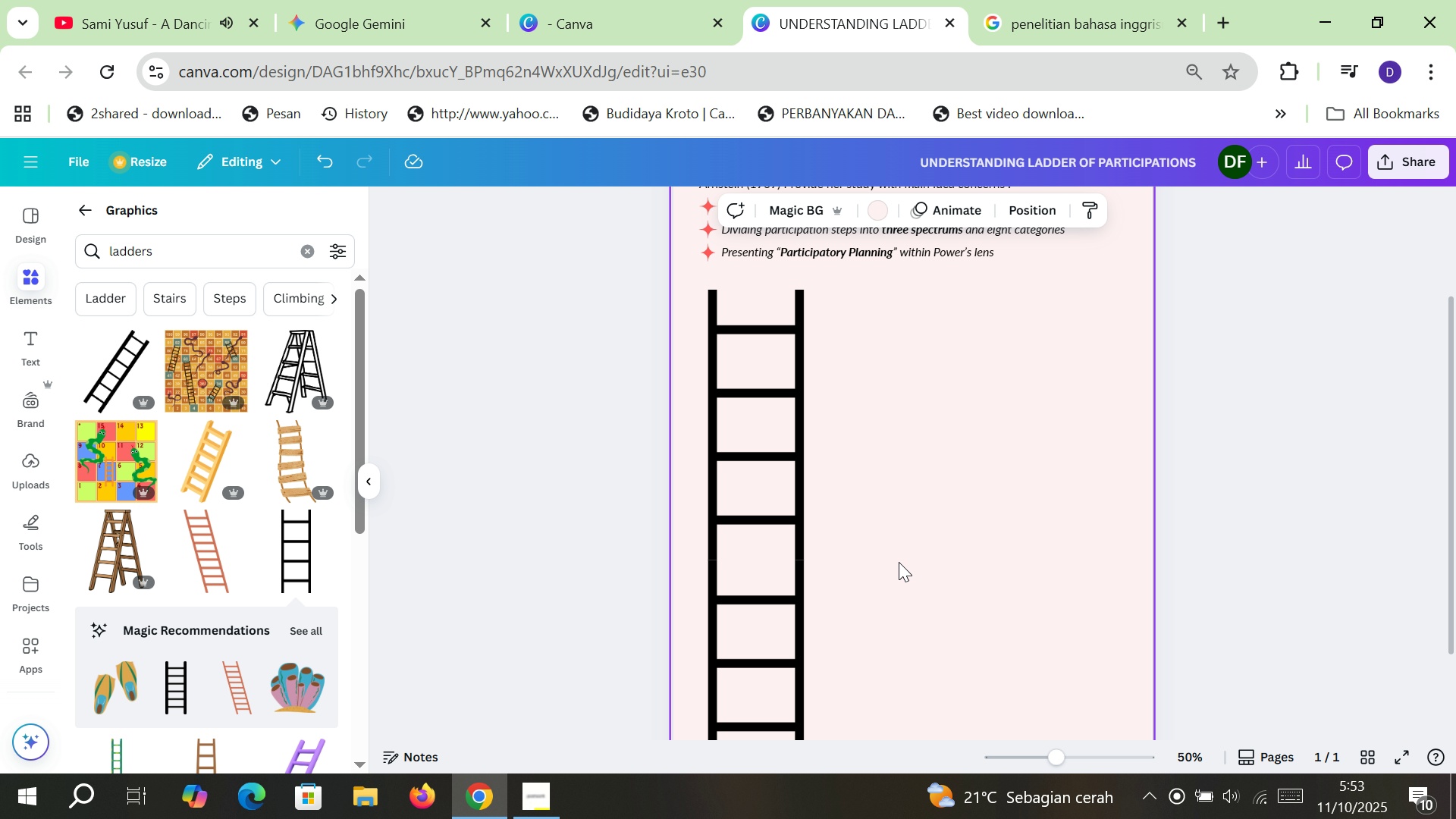 
scroll: coordinate [899, 562], scroll_direction: down, amount: 1.0
 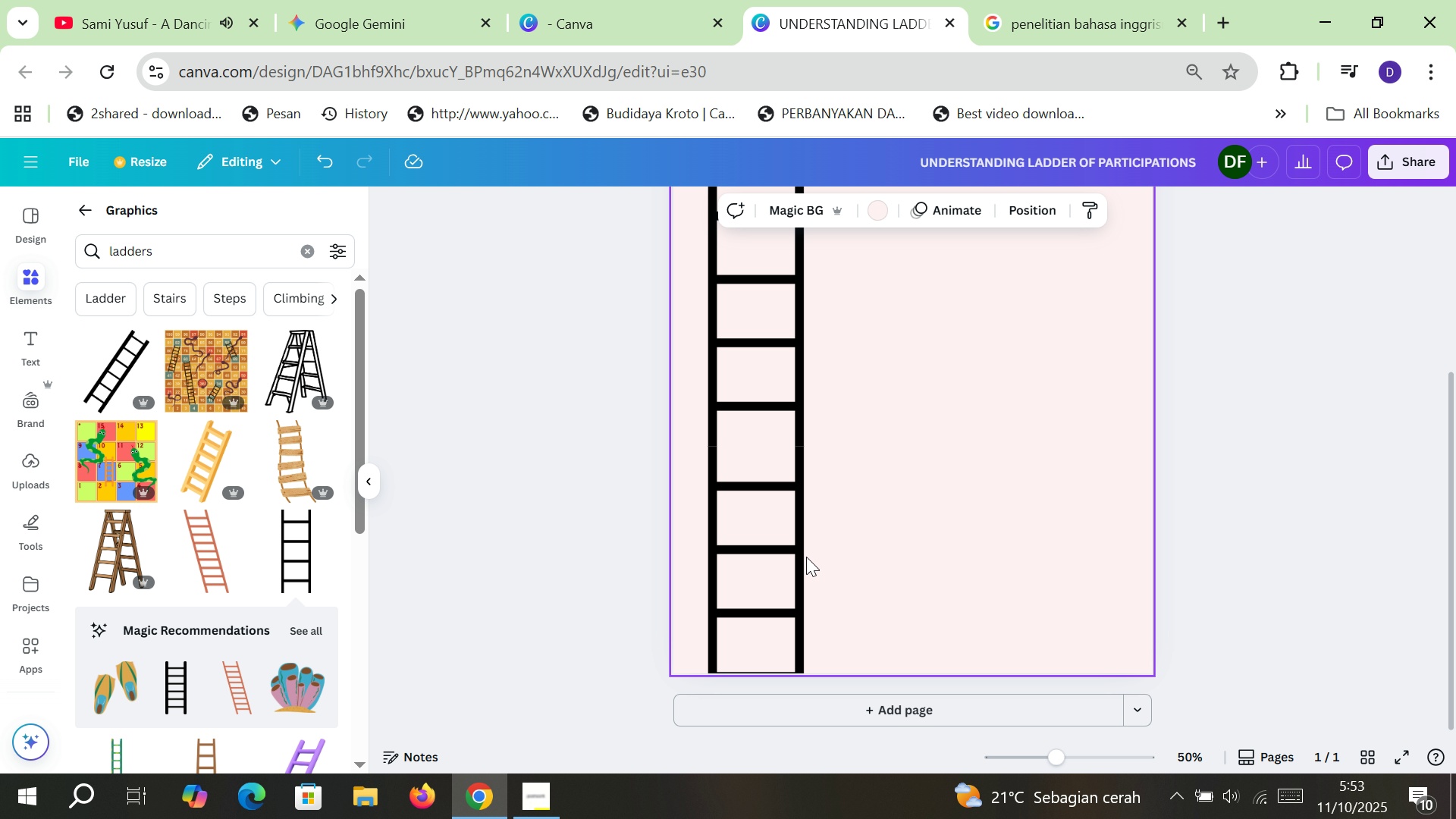 
left_click([764, 550])
 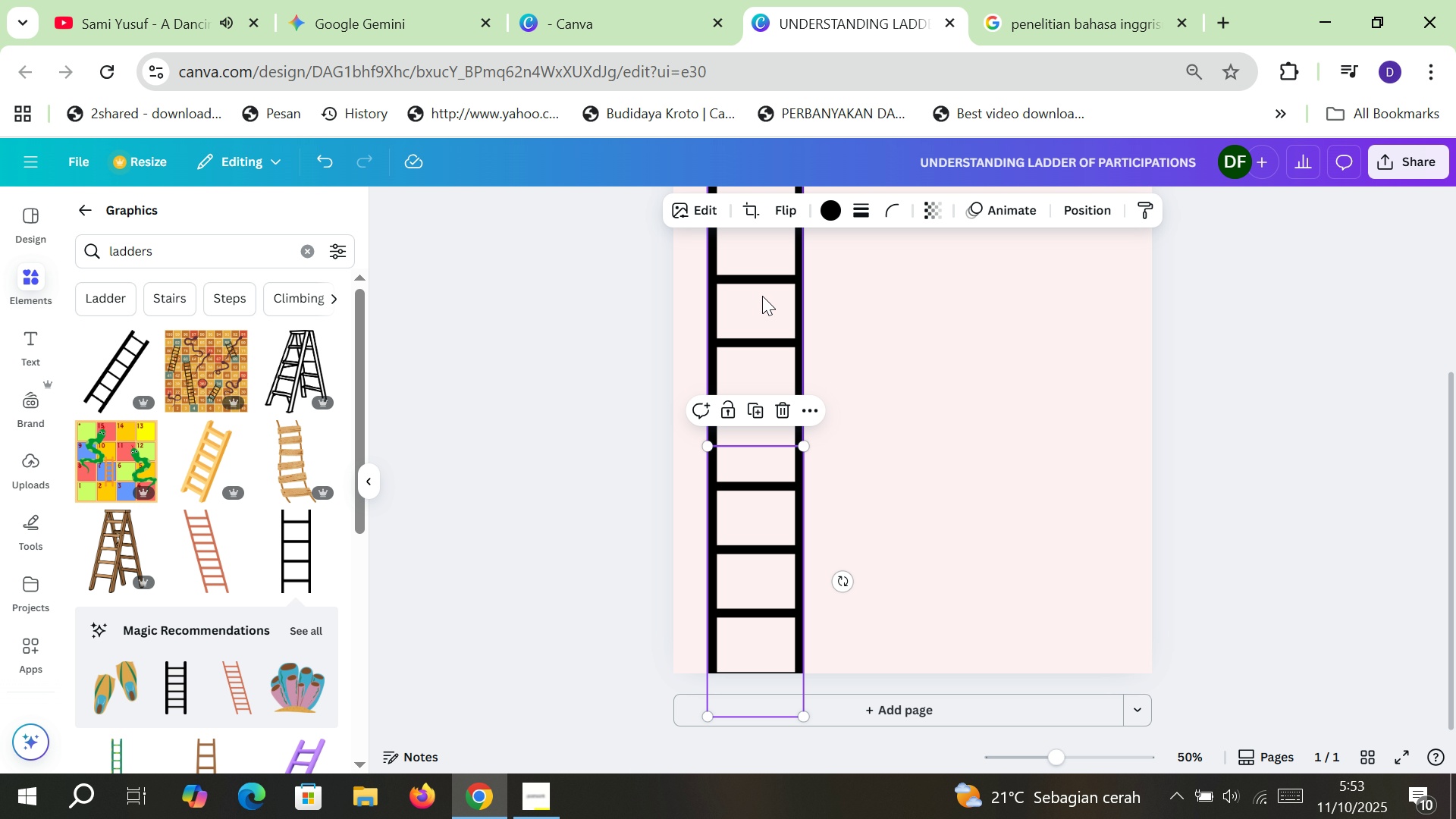 
hold_key(key=ShiftLeft, duration=0.64)
left_click([762, 296])
 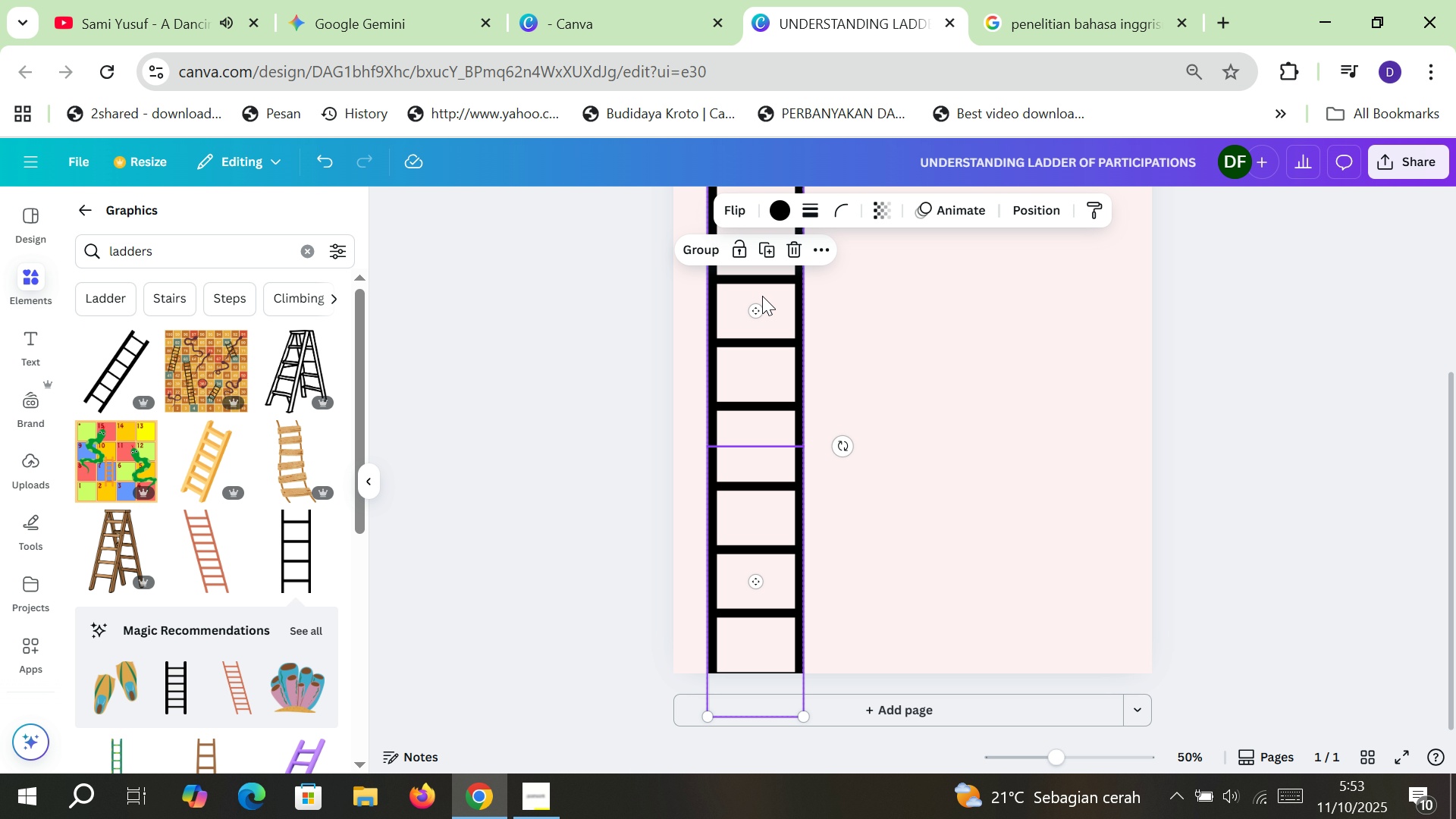 
key(Delete)
 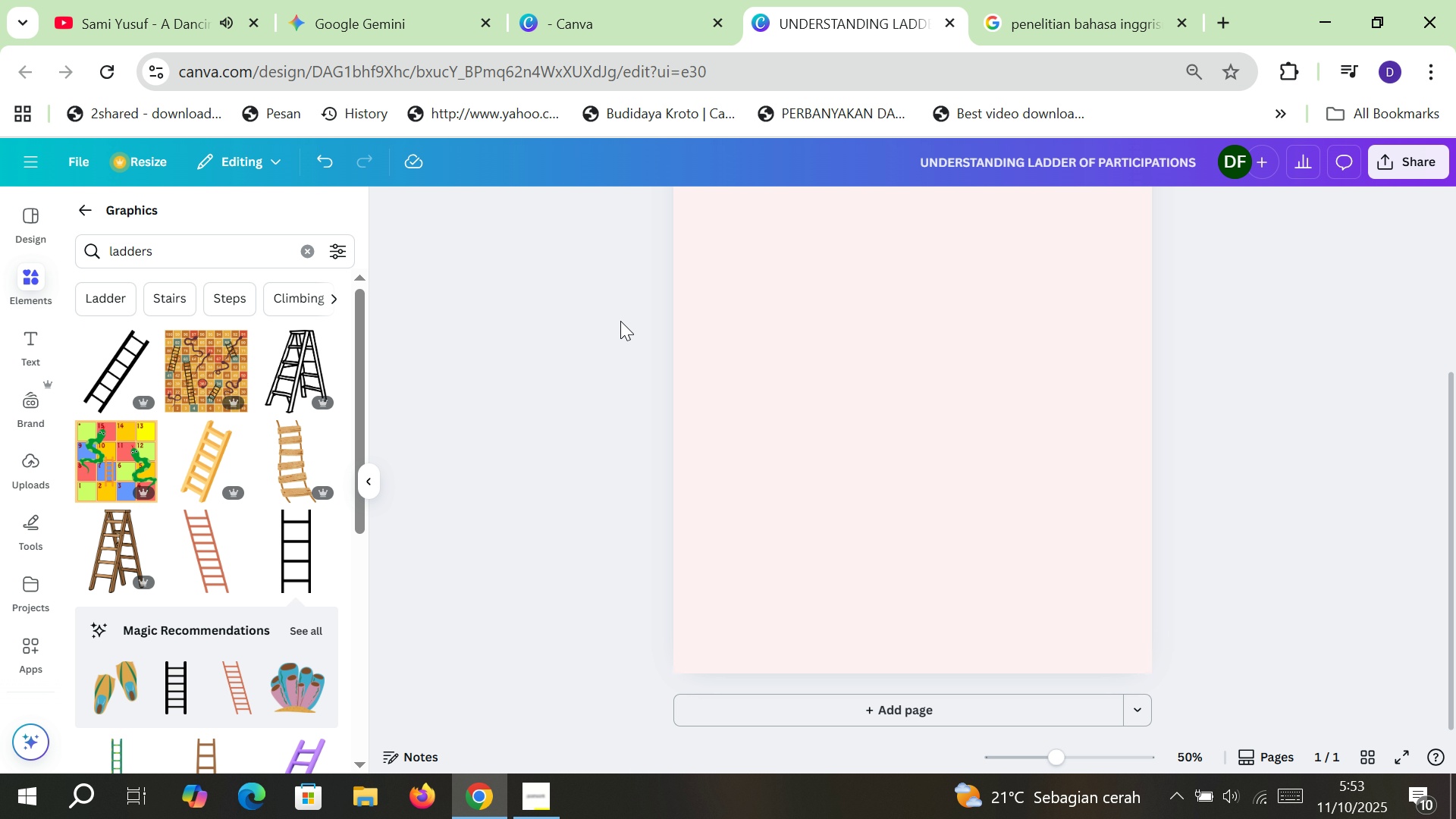 
scroll: coordinate [620, 321], scroll_direction: up, amount: 2.0
 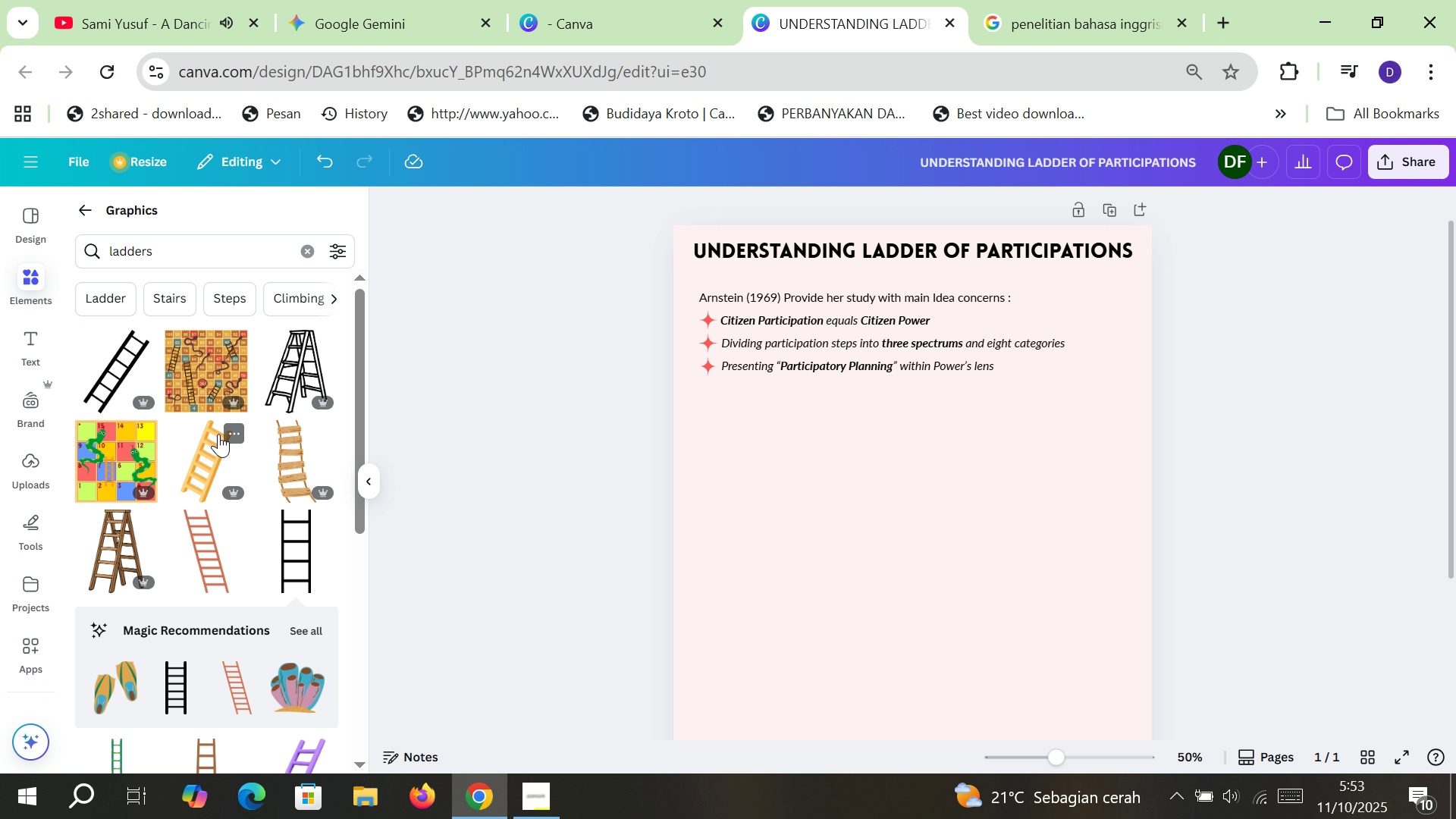 
scroll: coordinate [190, 466], scroll_direction: down, amount: 4.0
 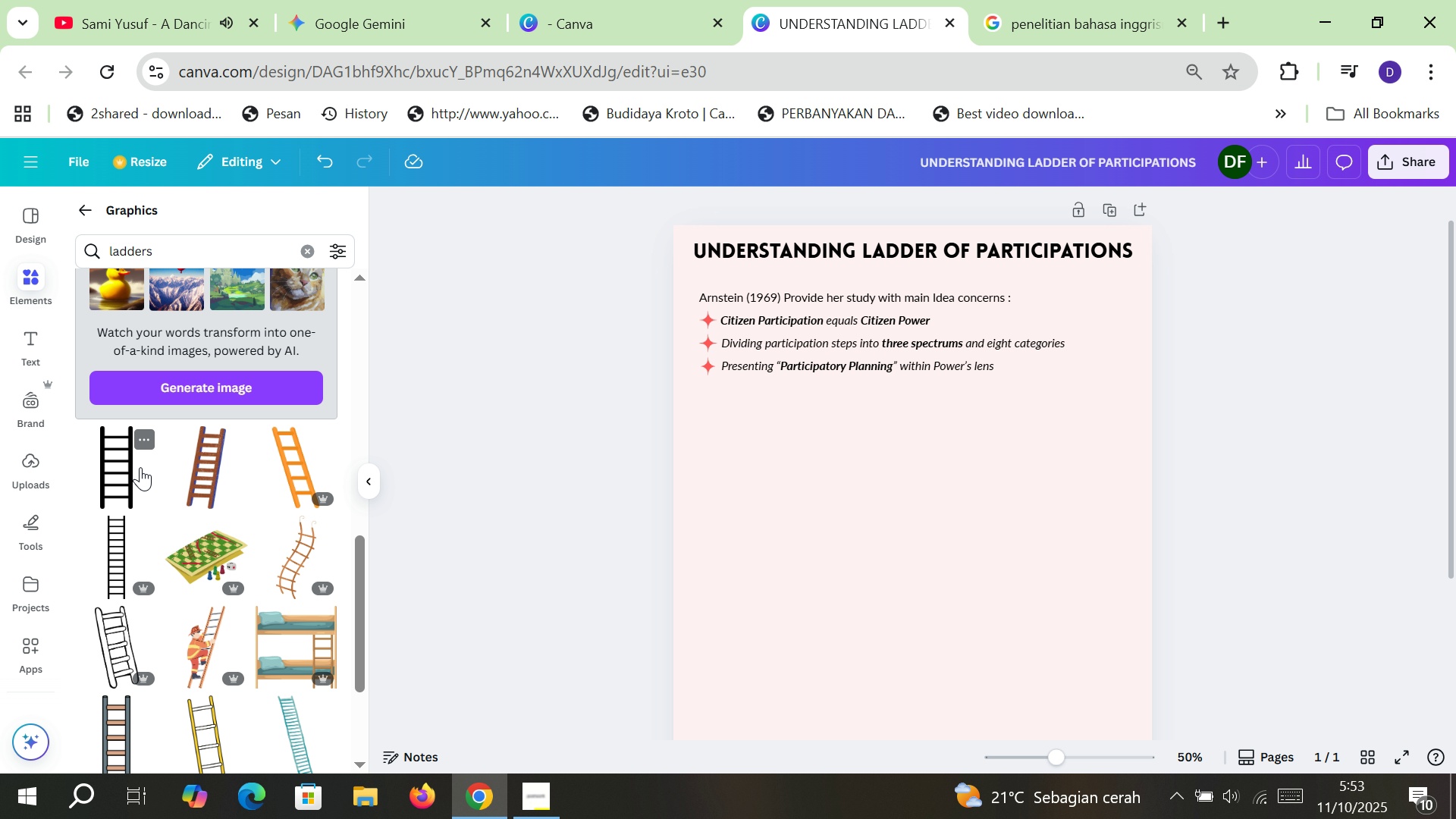 
left_click([140, 467])
 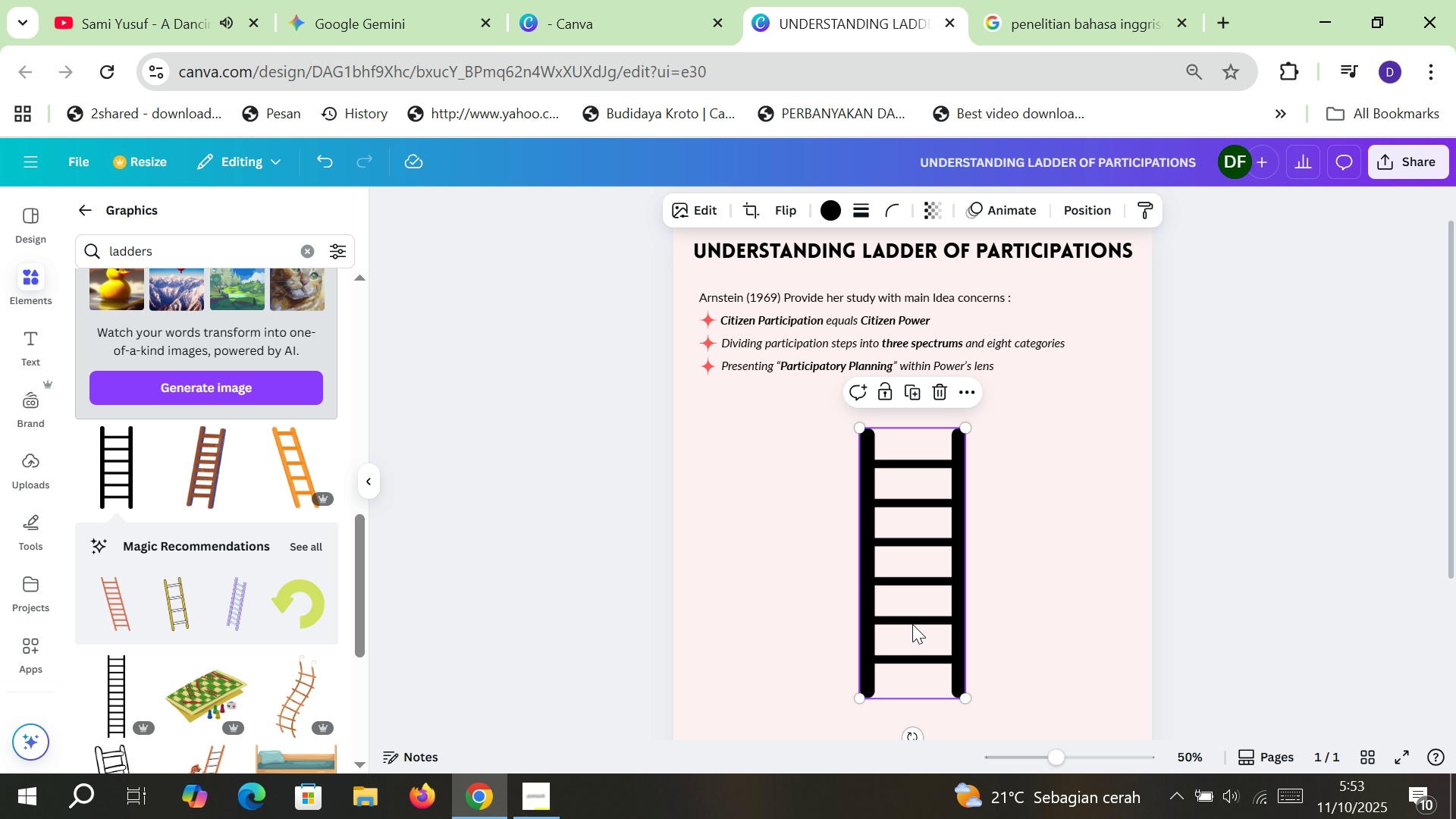 
left_click_drag(start_coordinate=[911, 580], to_coordinate=[757, 544])
 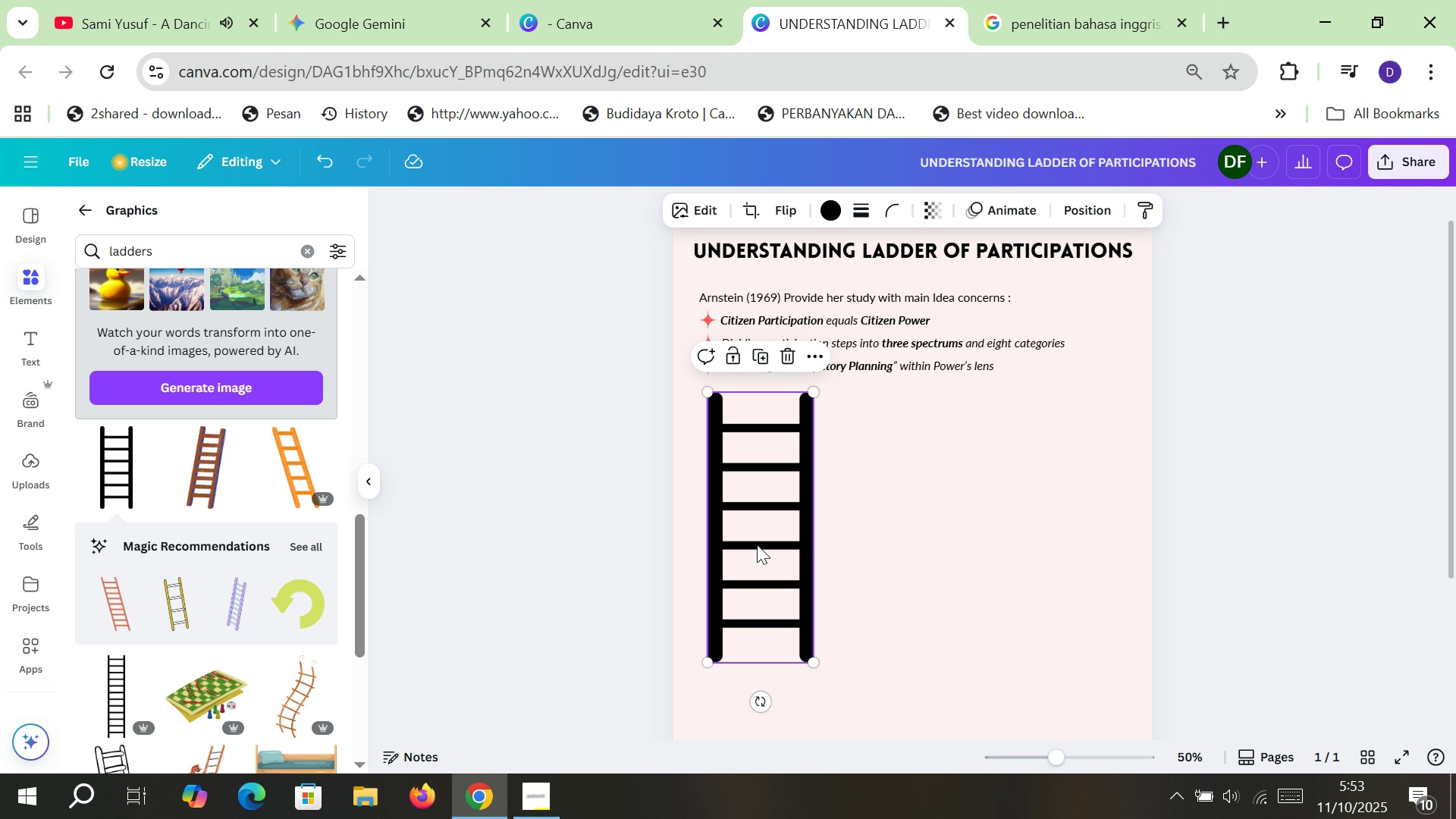 
key(Control+C)
 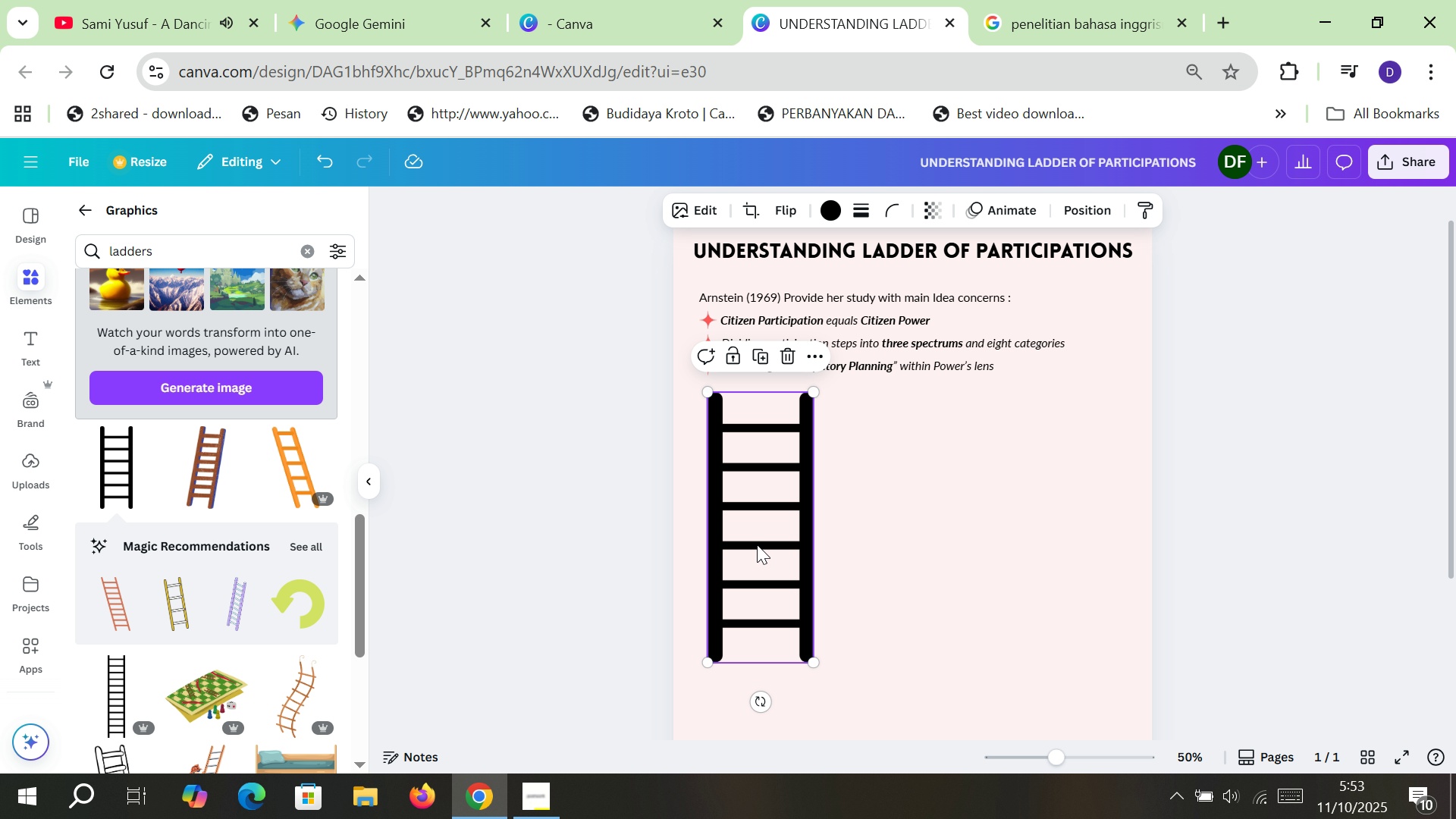 
key(Control+ControlLeft)
 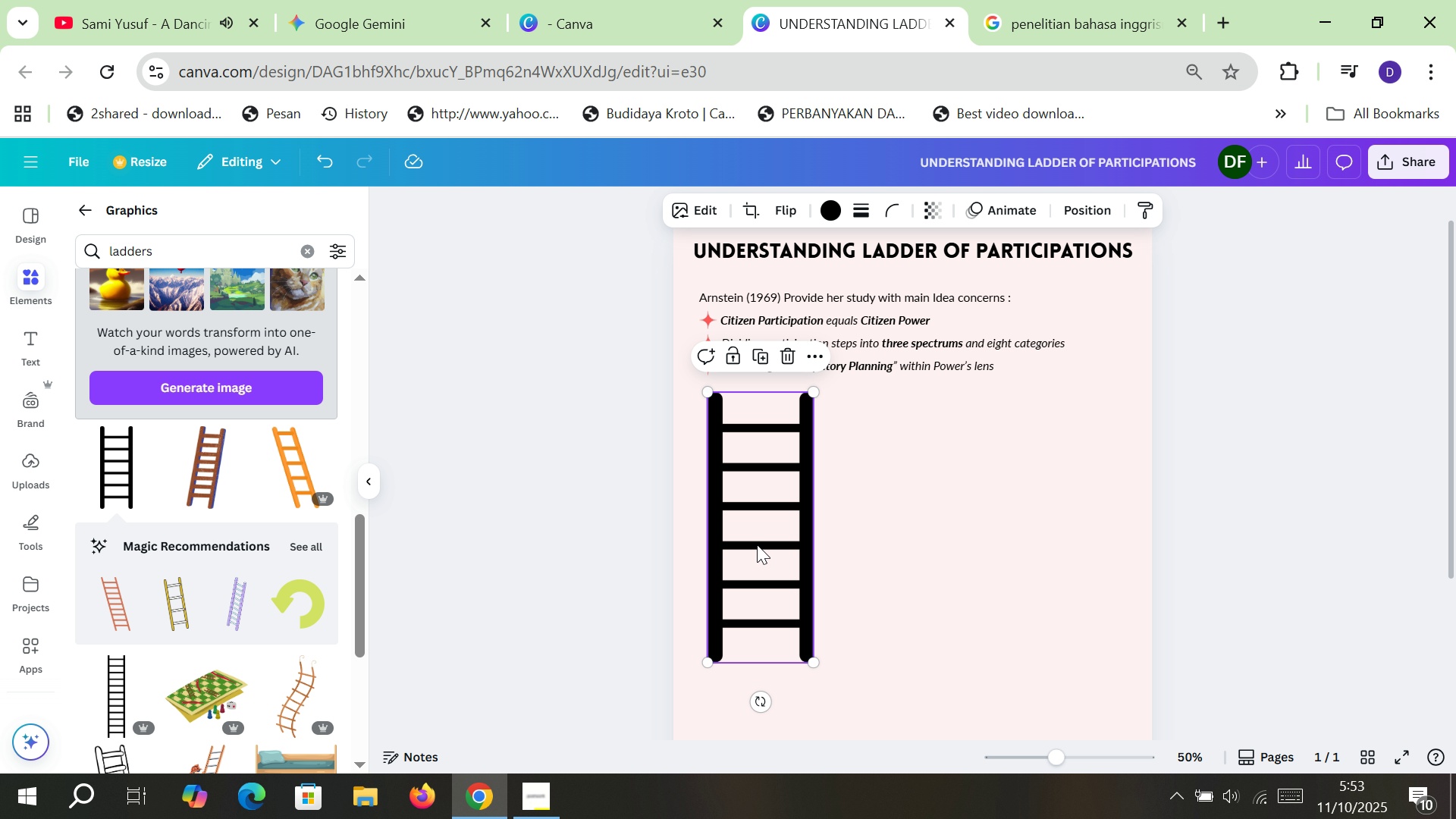 
key(Control+V)
 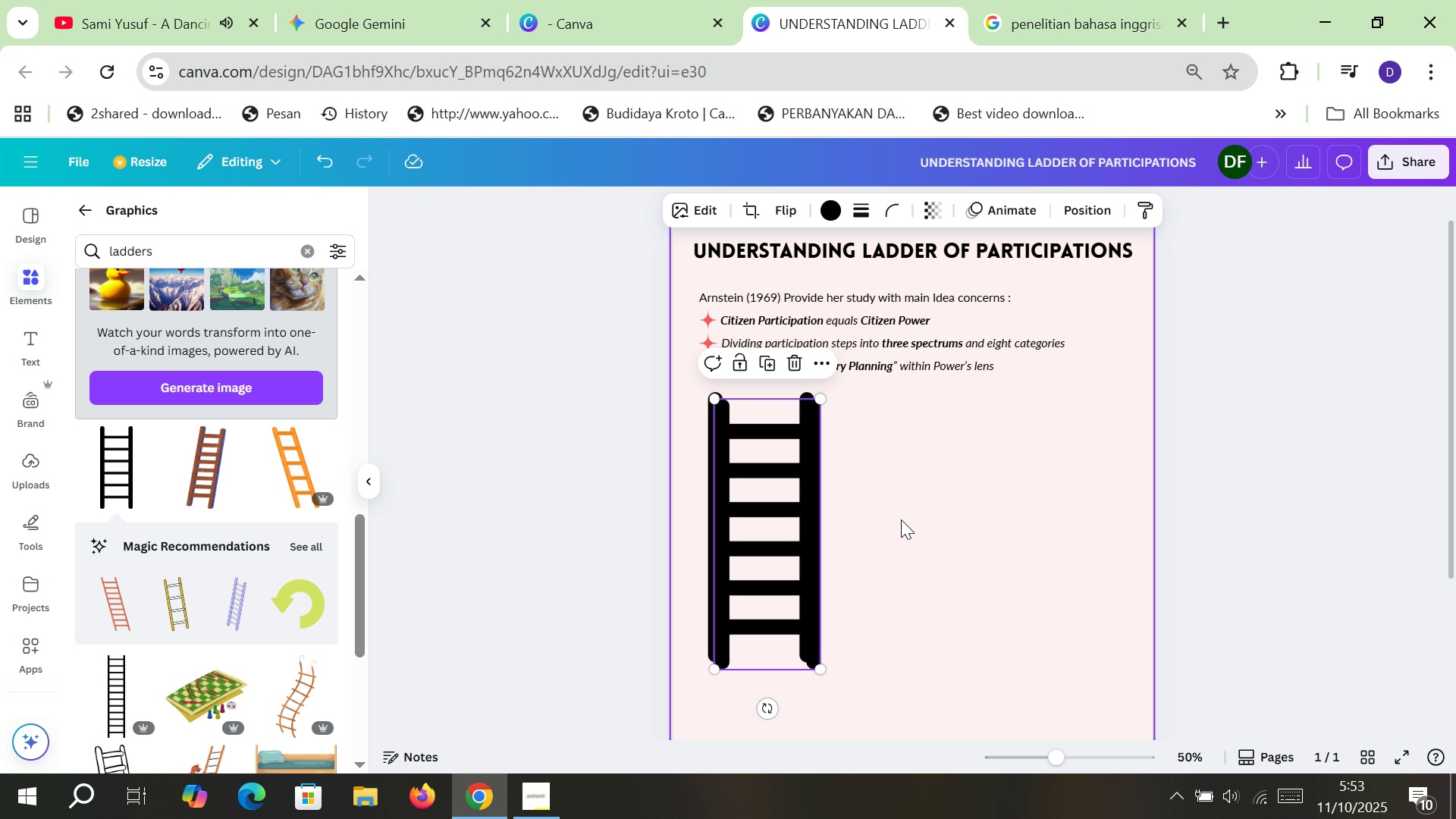 
scroll: coordinate [869, 513], scroll_direction: down, amount: 1.0
 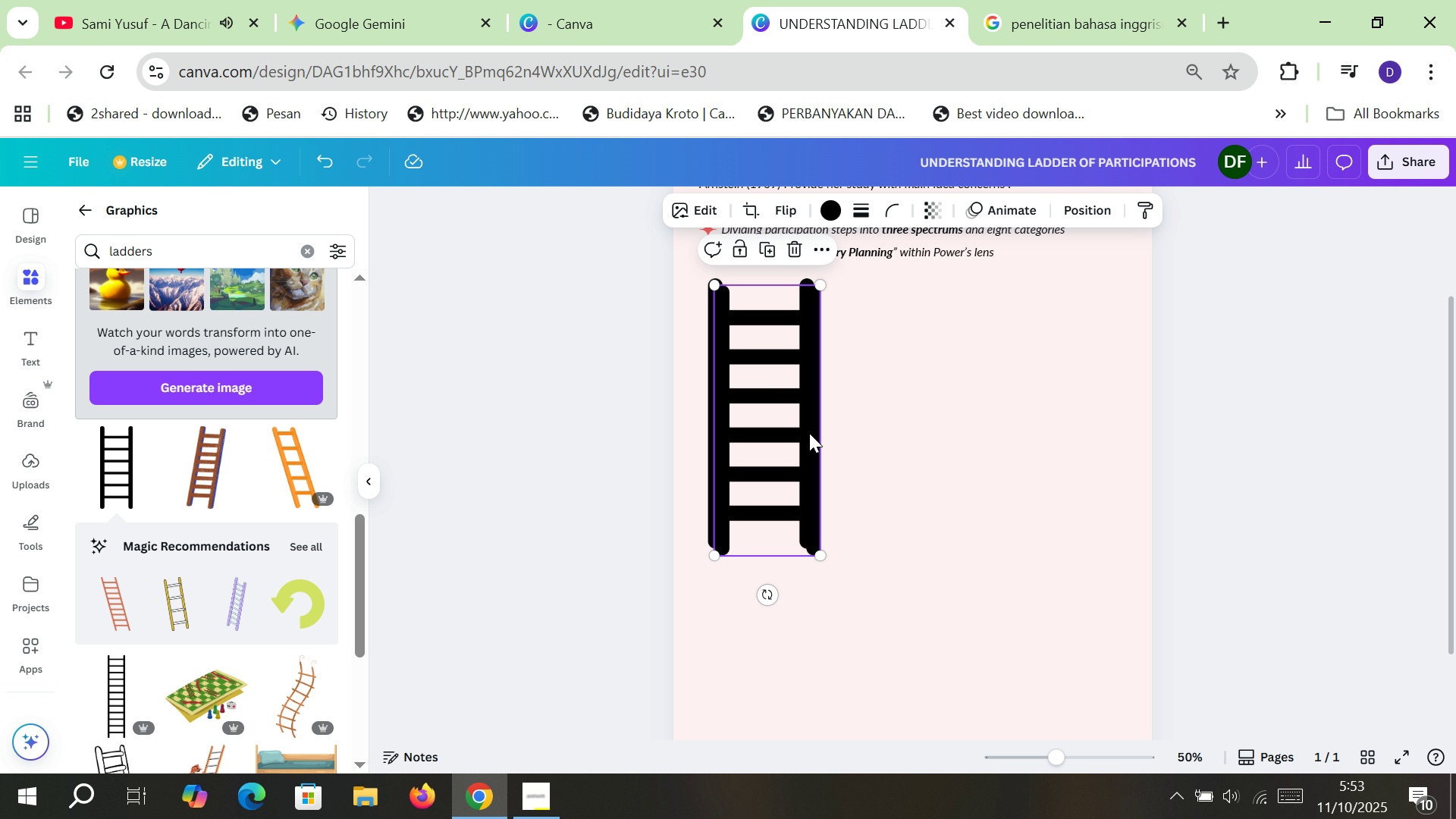 
left_click_drag(start_coordinate=[809, 433], to_coordinate=[806, 621])
 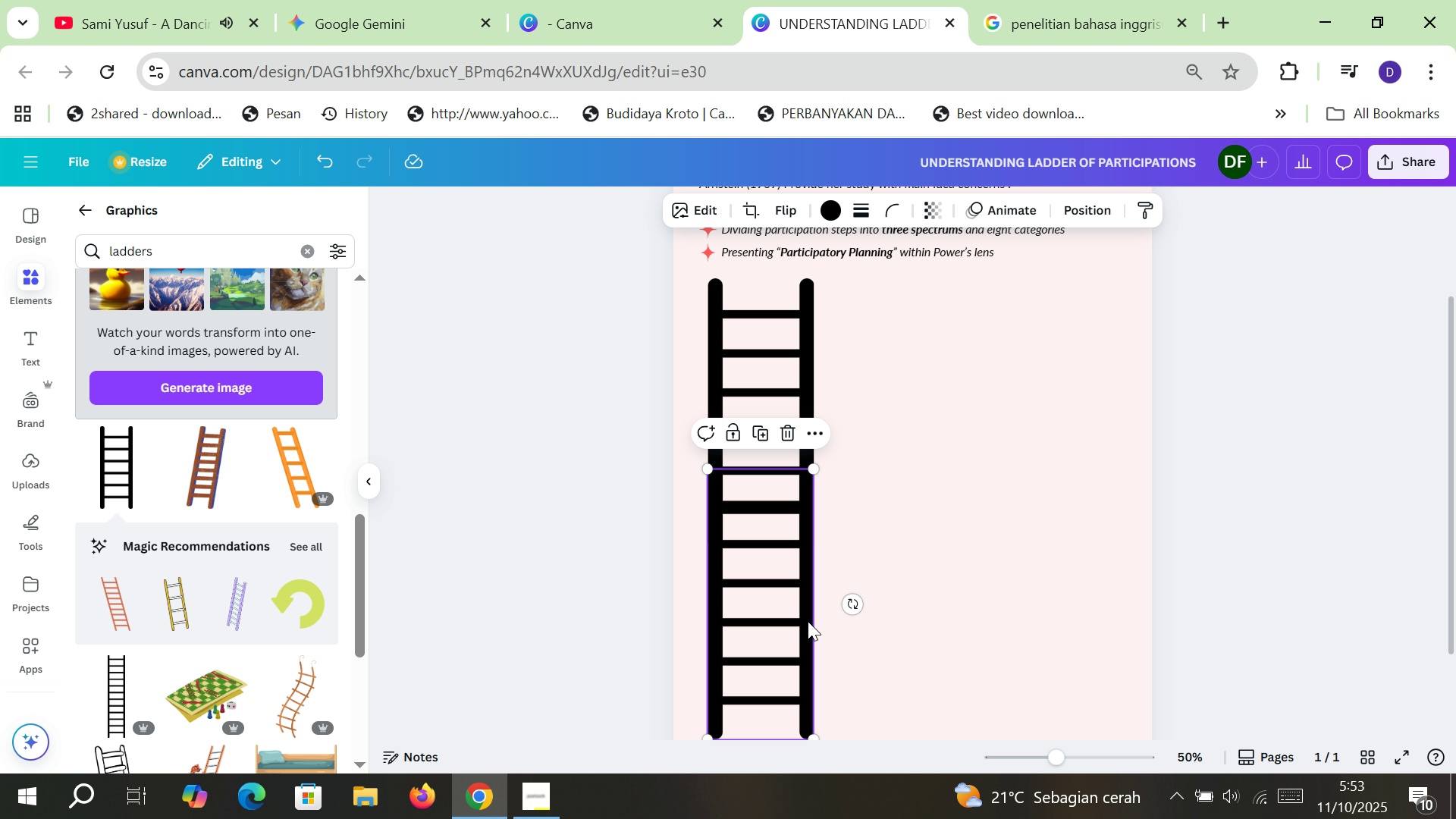 
key(ArrowDown)
 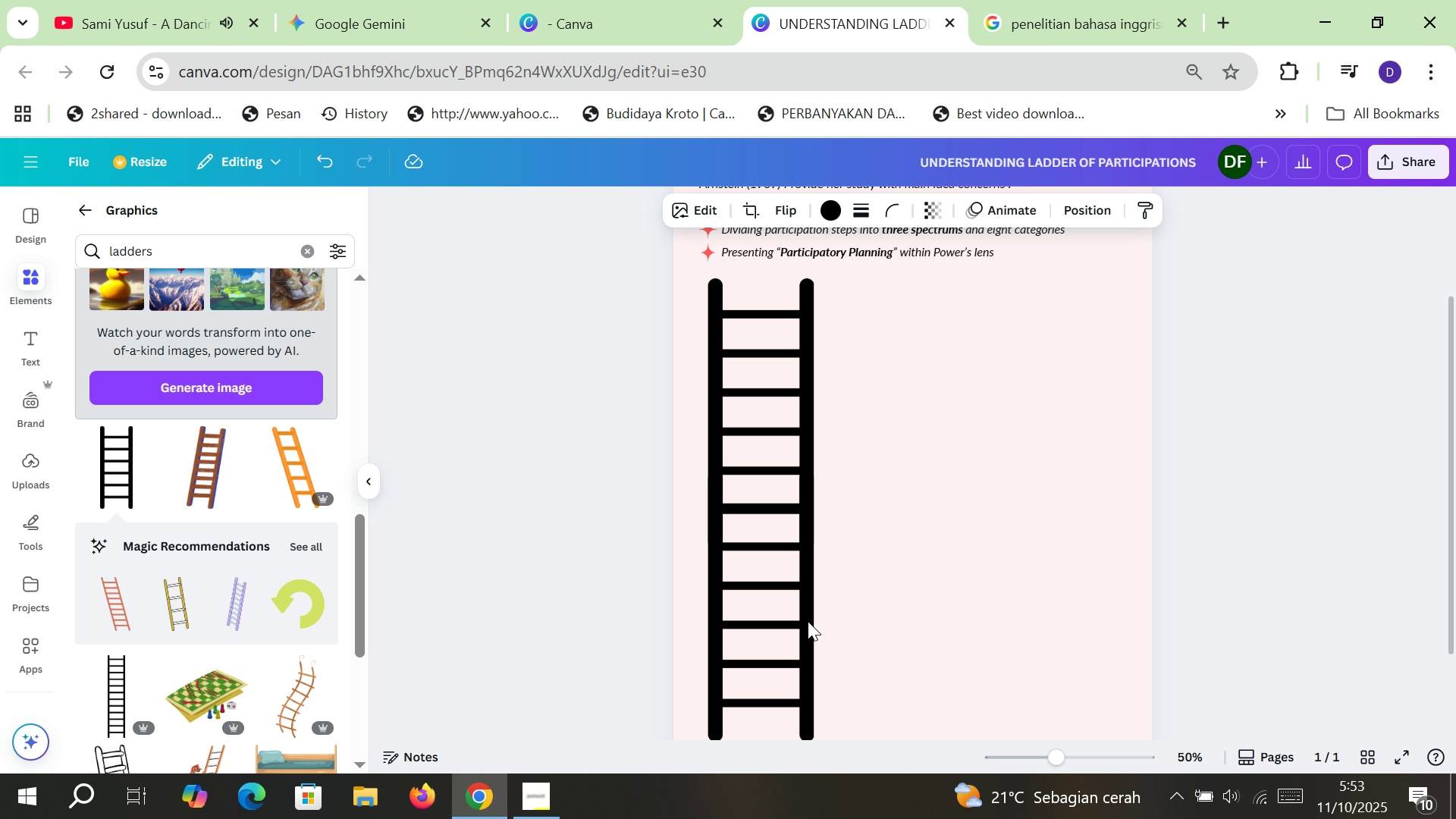 
key(ArrowDown)
 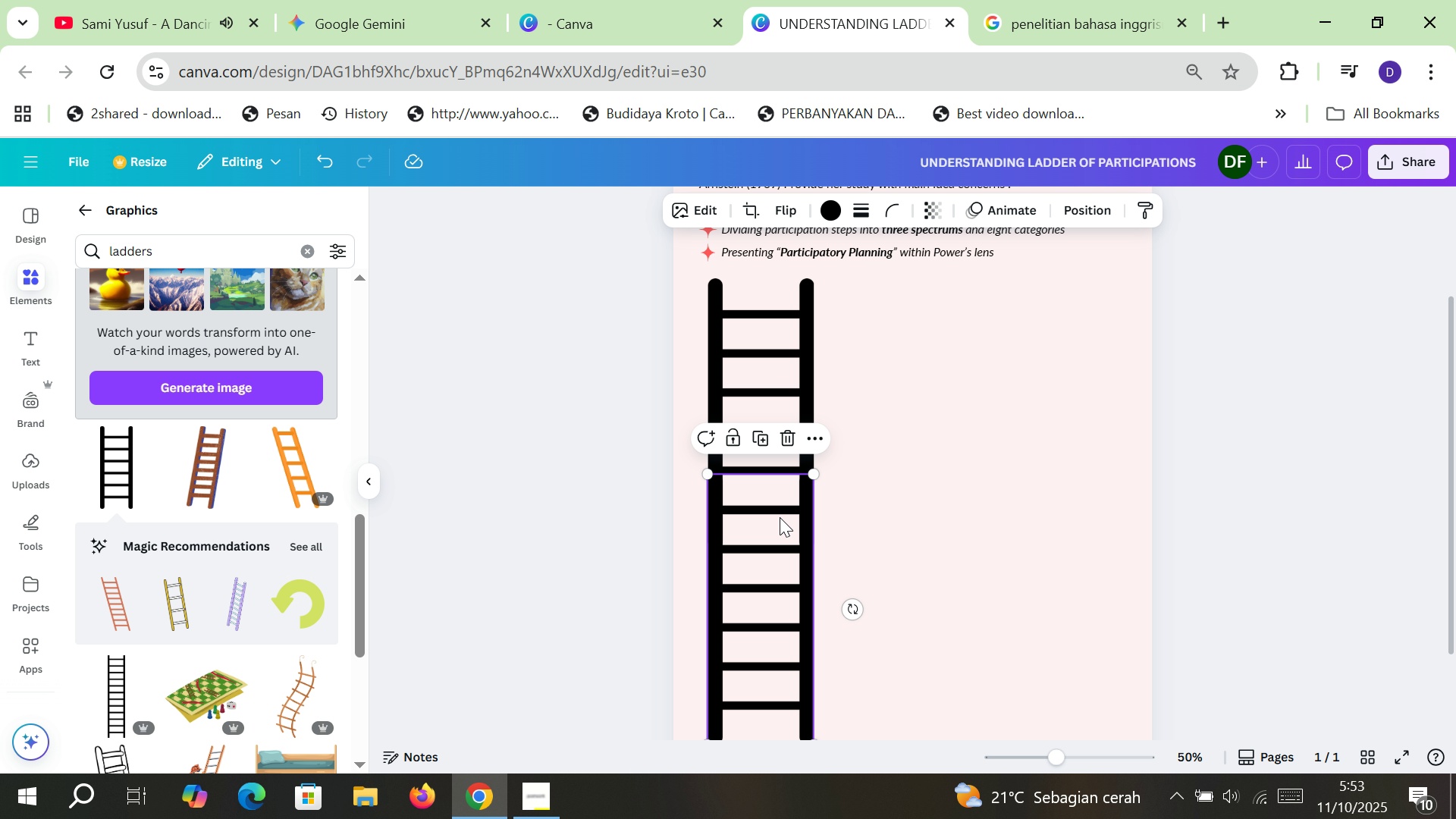 
wait(5.24)
 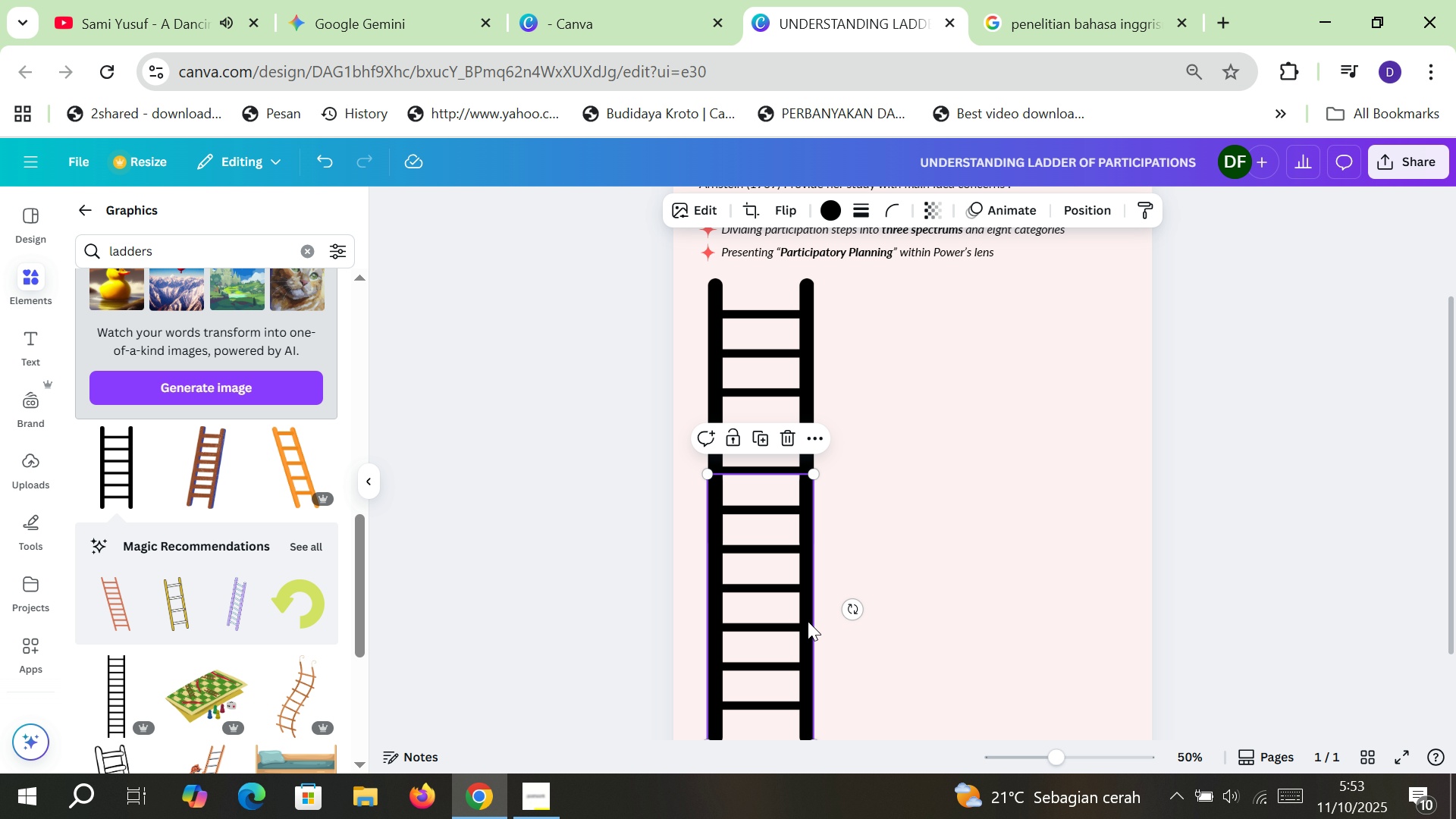 
scroll: coordinate [792, 601], scroll_direction: down, amount: 2.0
 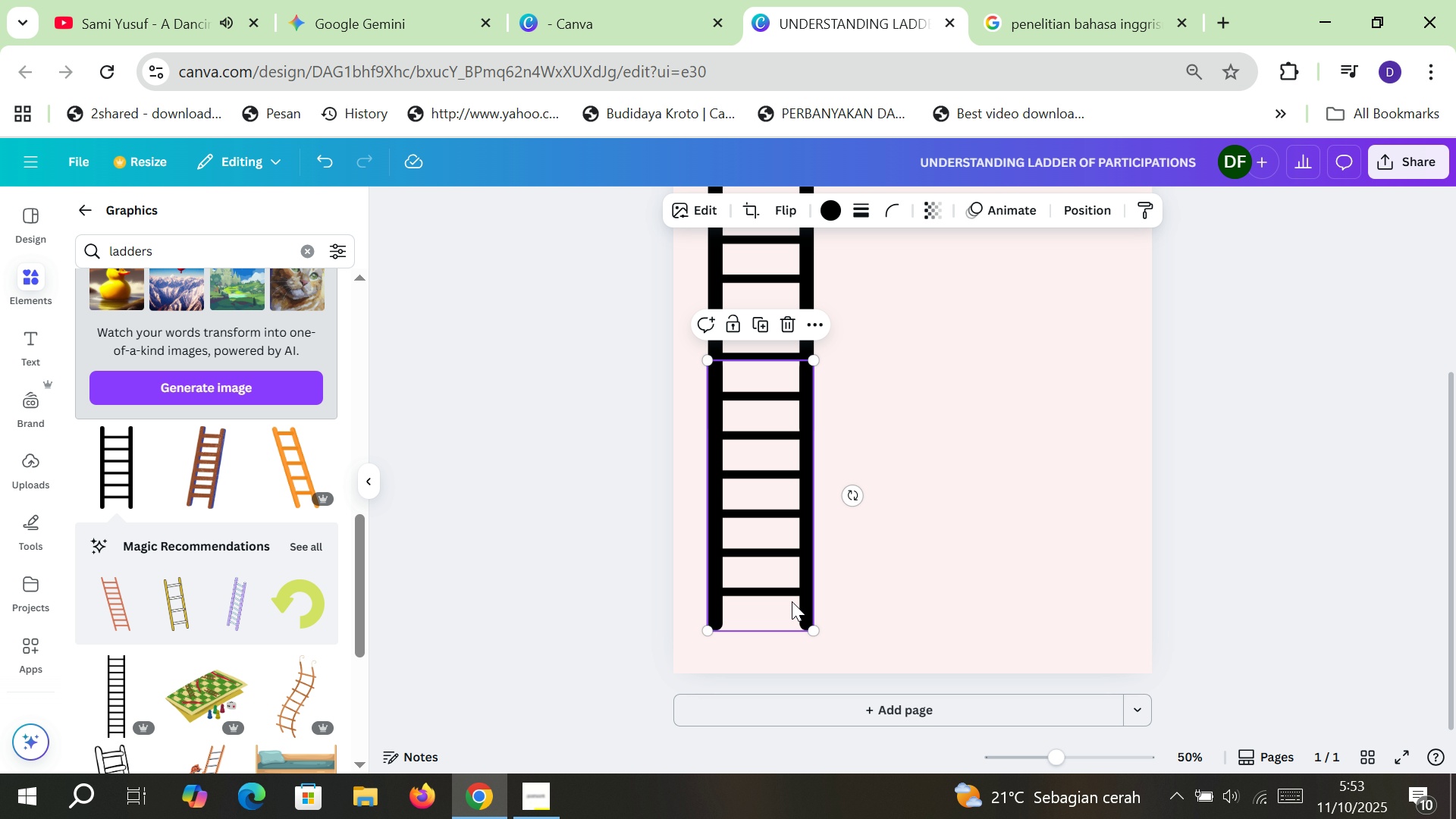 
key(Delete)
 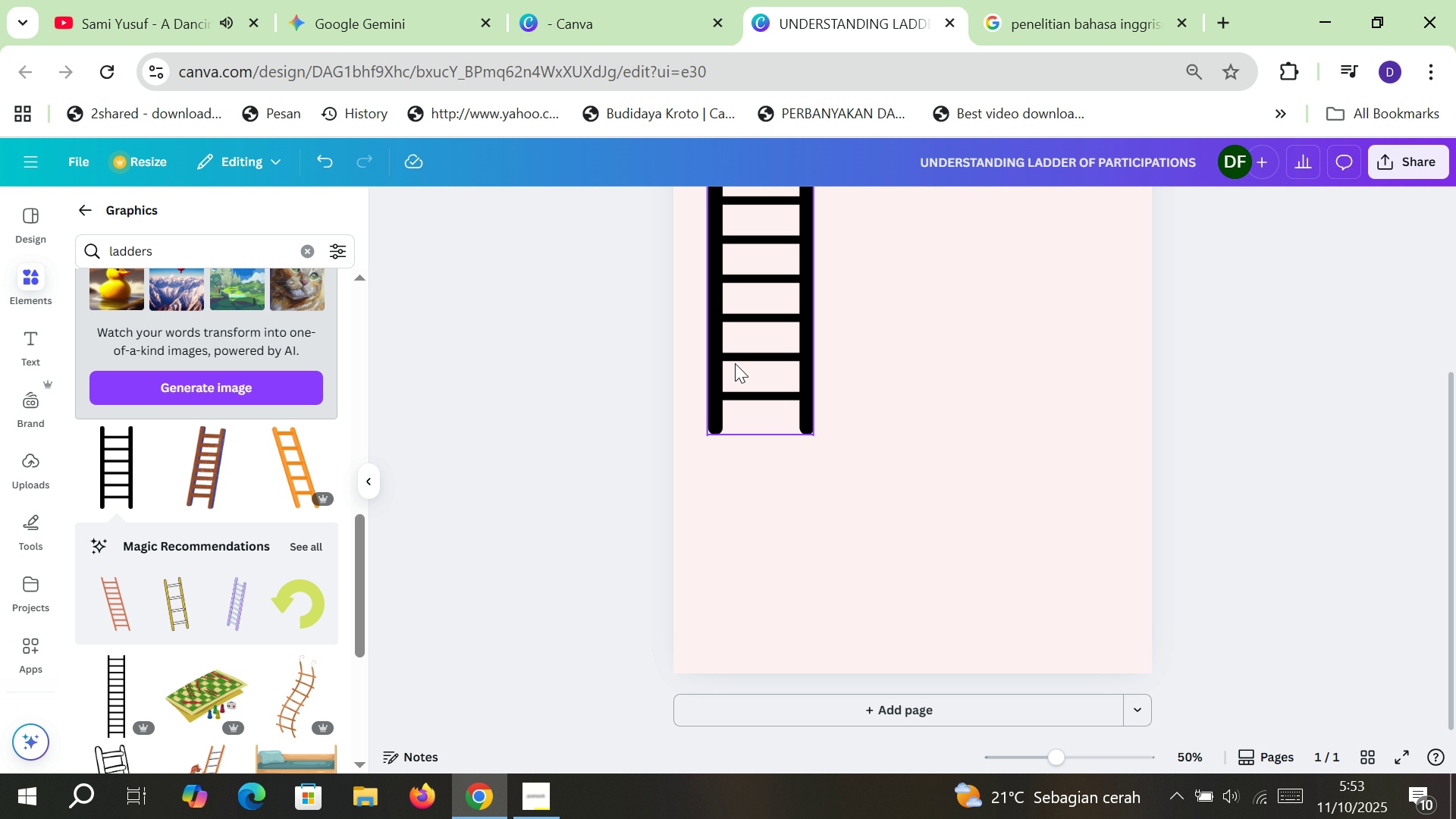 
left_click([735, 363])
 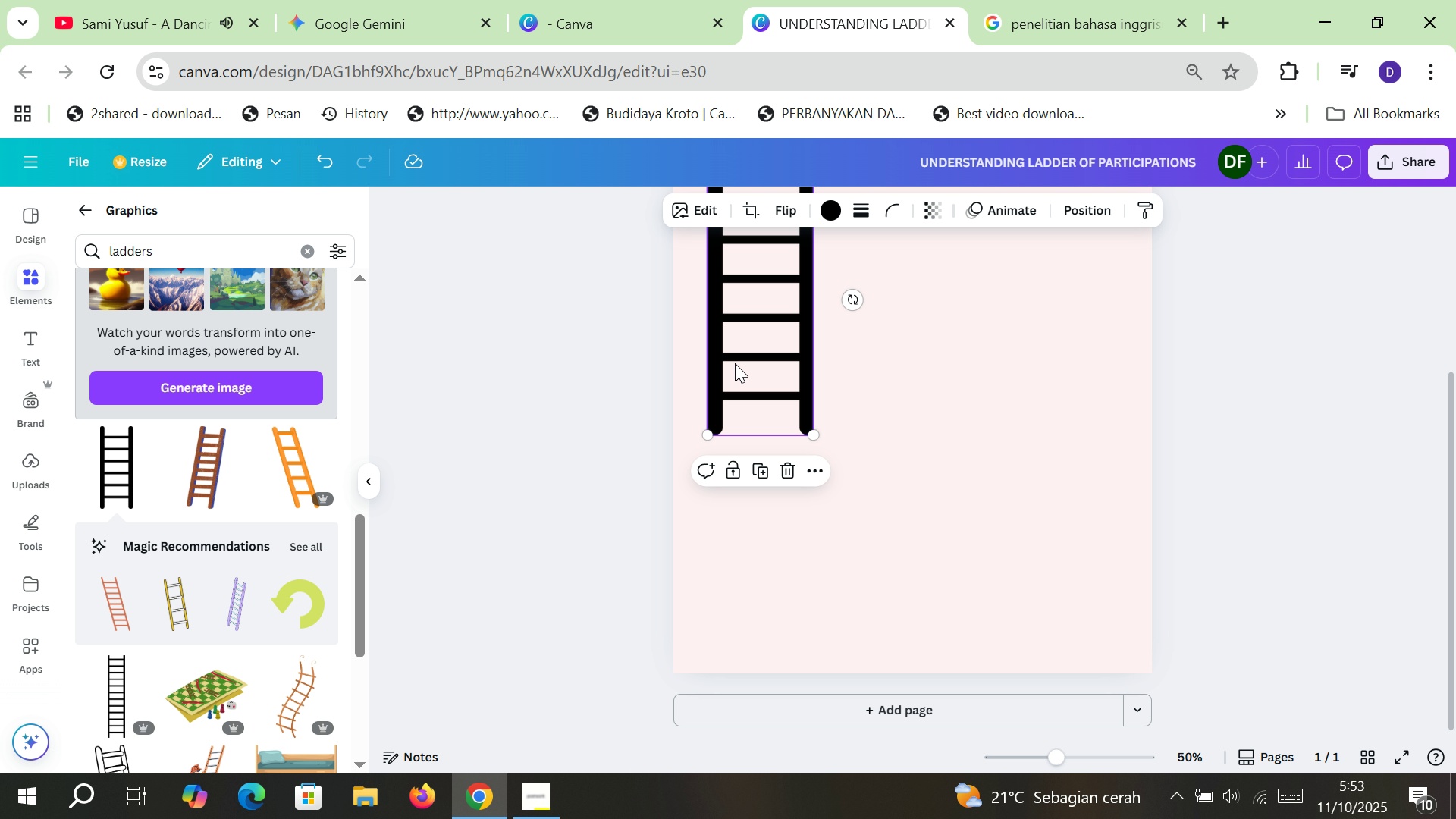 
key(Delete)
 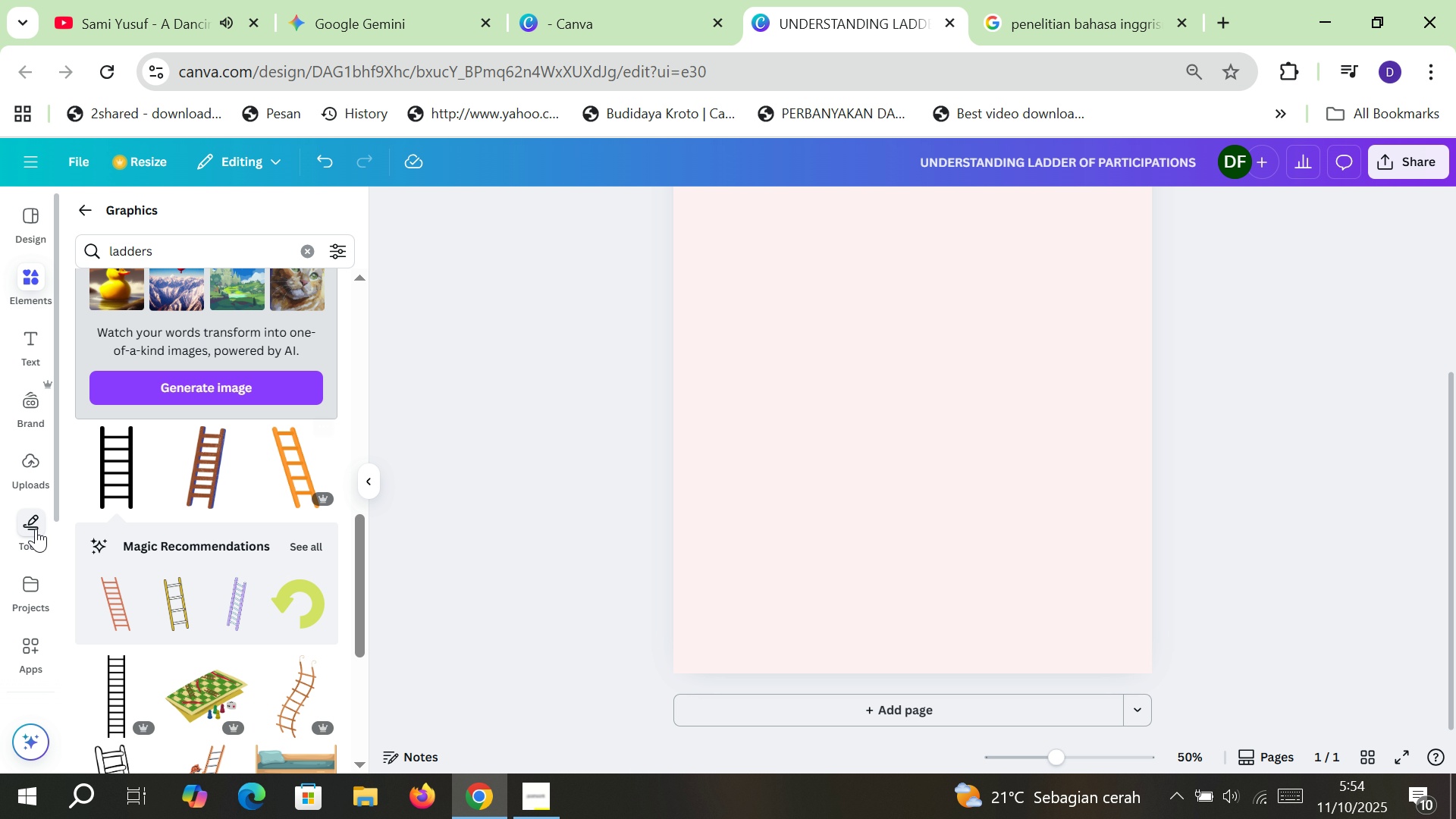 
scroll: coordinate [173, 654], scroll_direction: down, amount: 6.0
 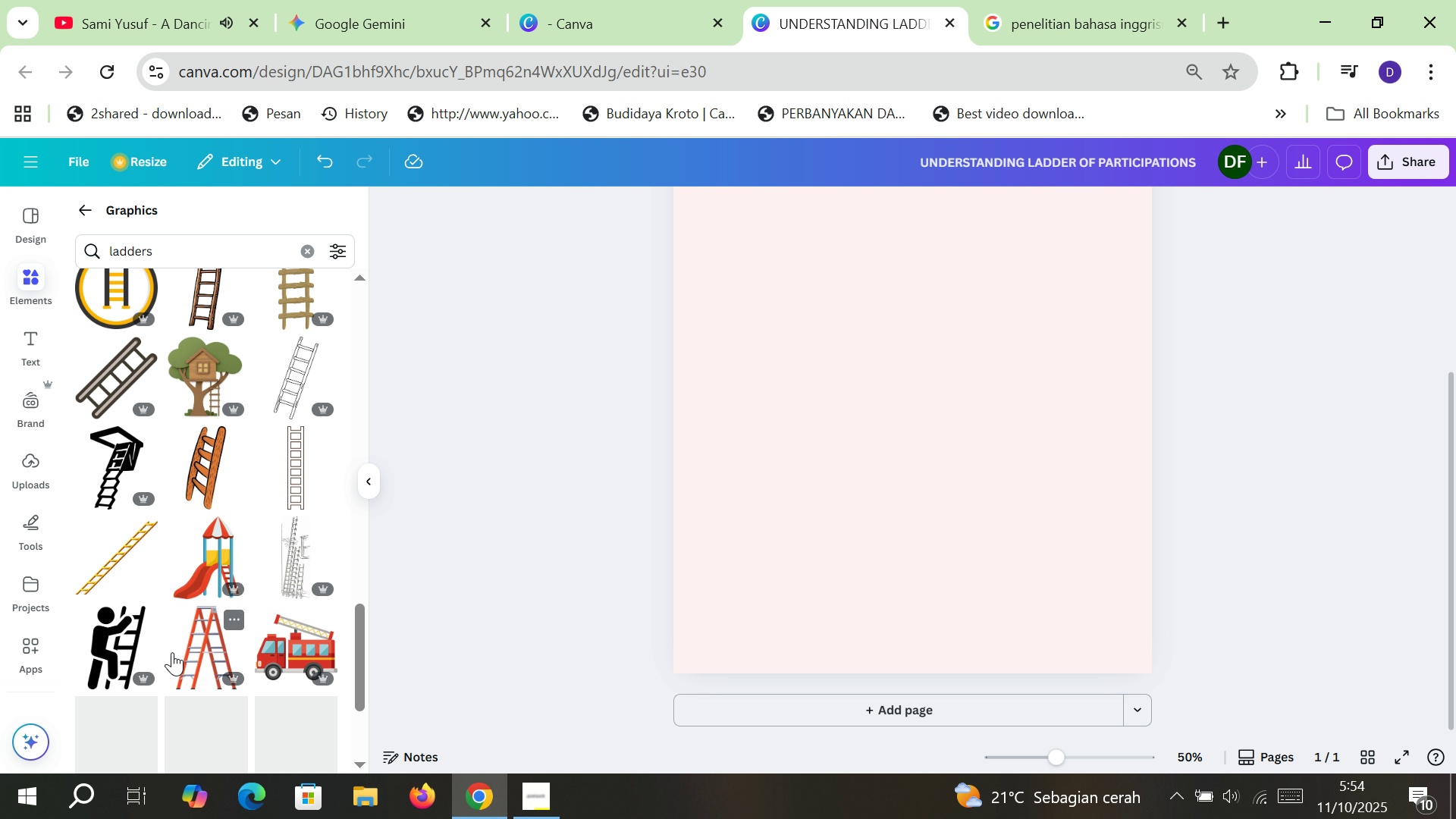 
scroll: coordinate [171, 649], scroll_direction: up, amount: 3.0
 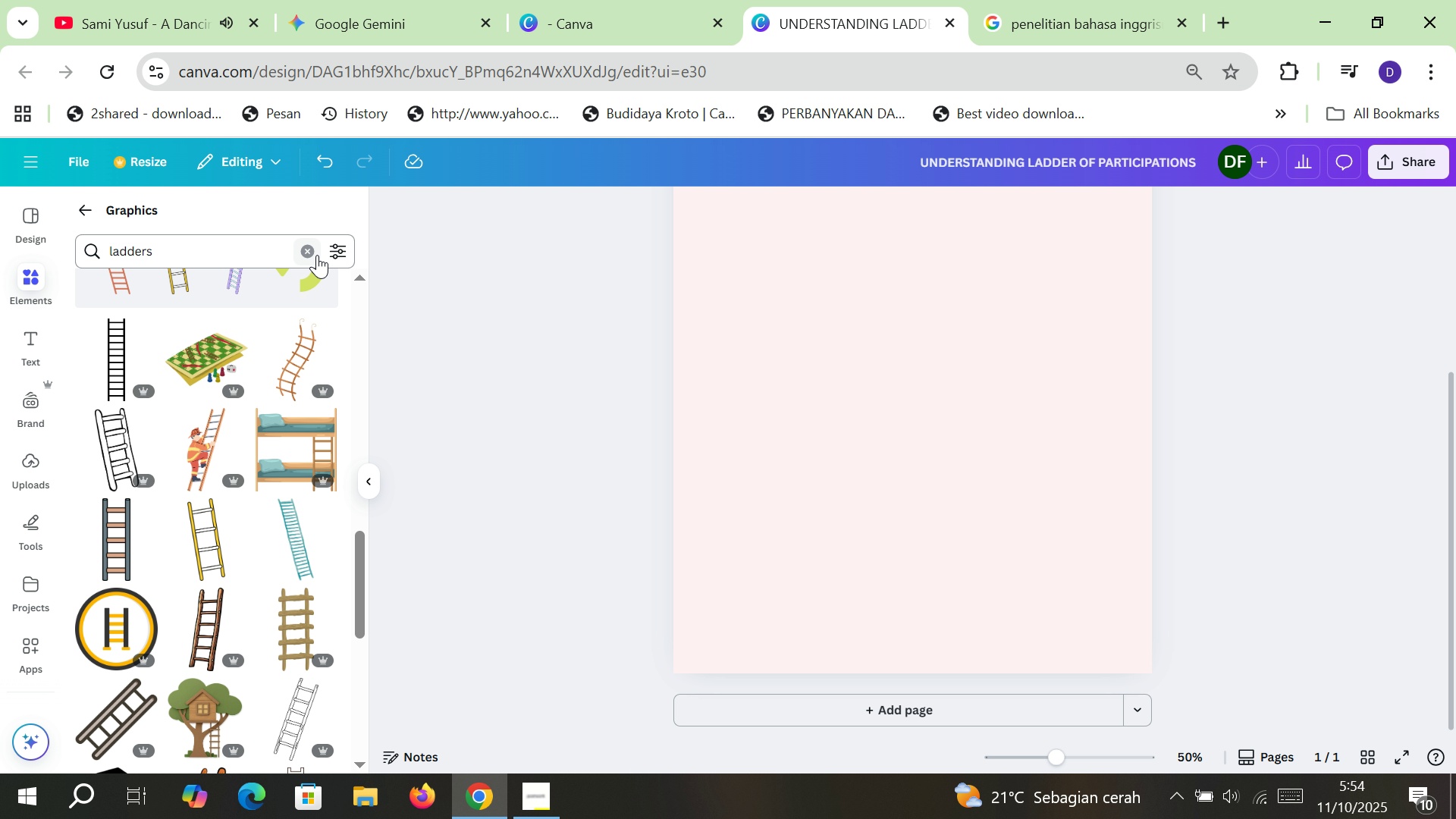 
left_click([312, 249])
 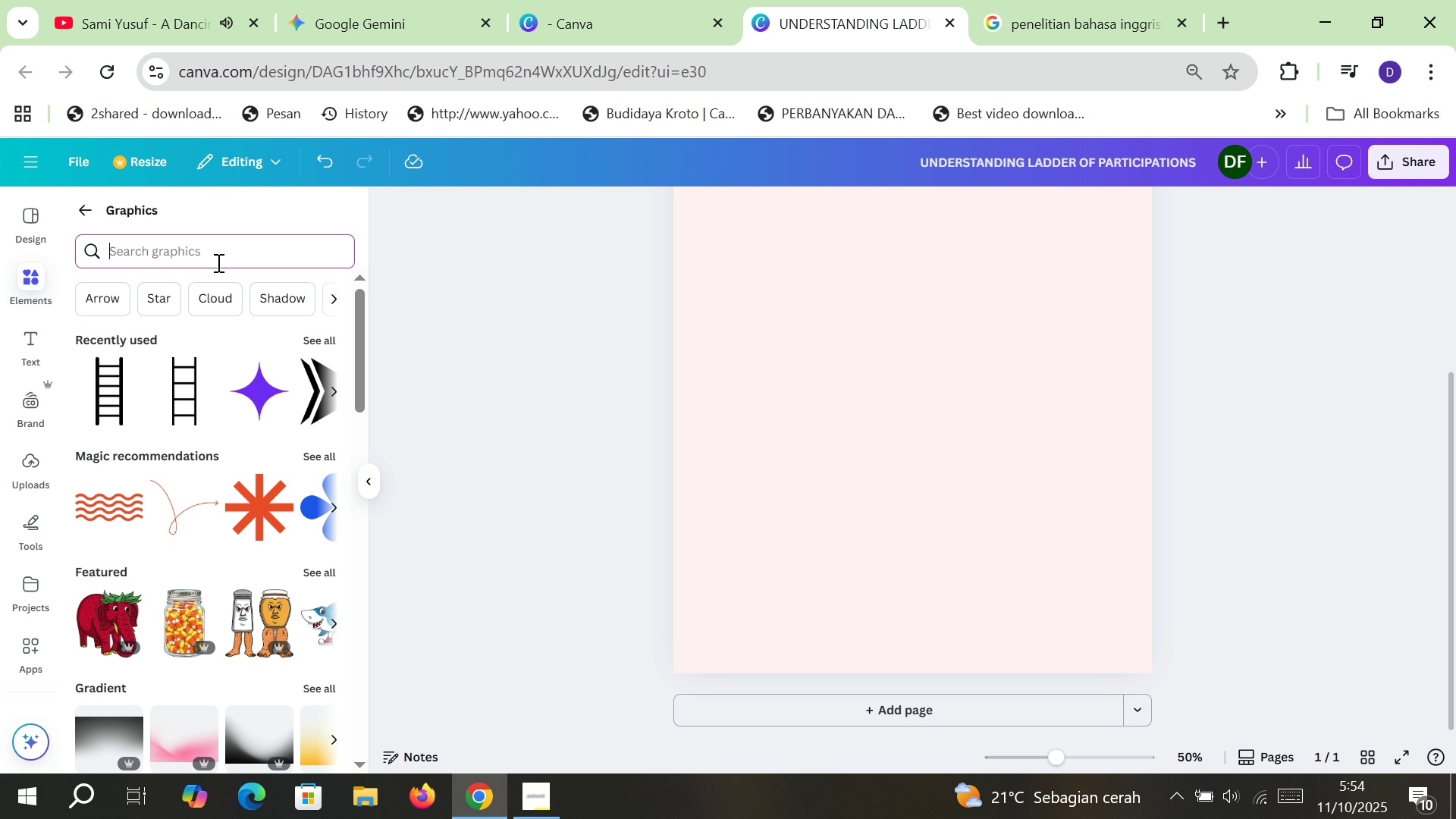 
left_click([212, 261])
 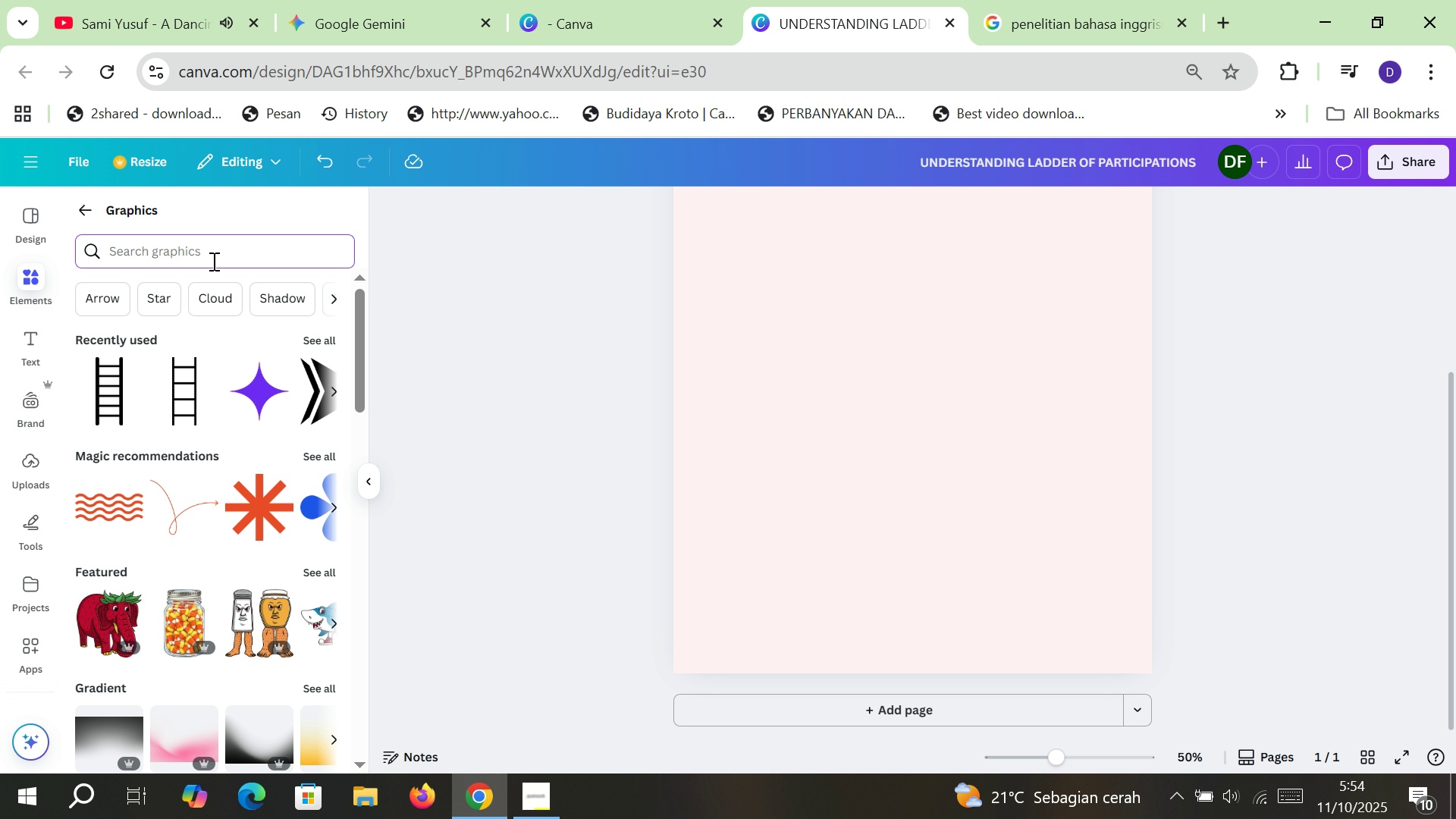 
type(lin)
 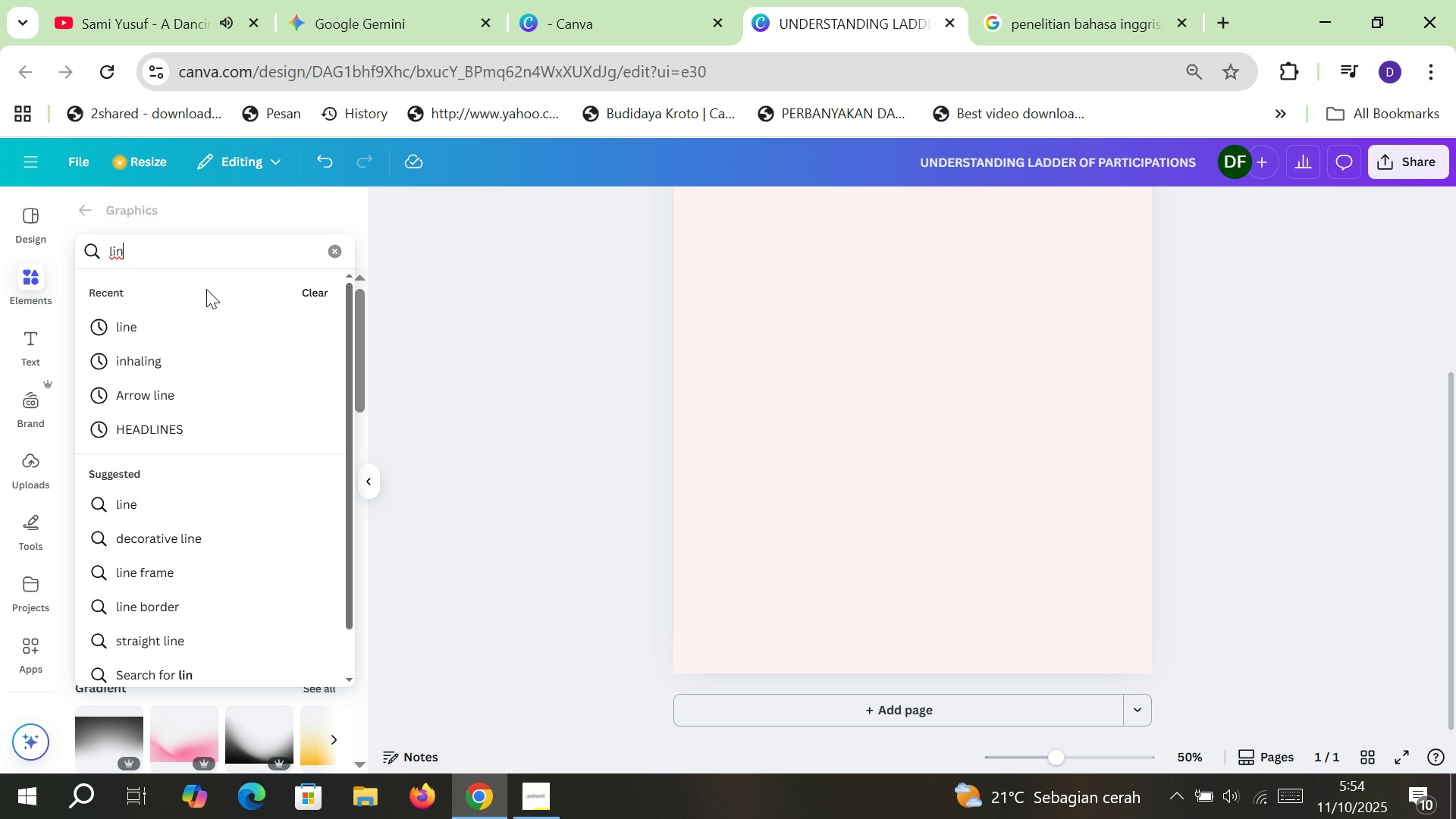 
left_click([199, 316])
 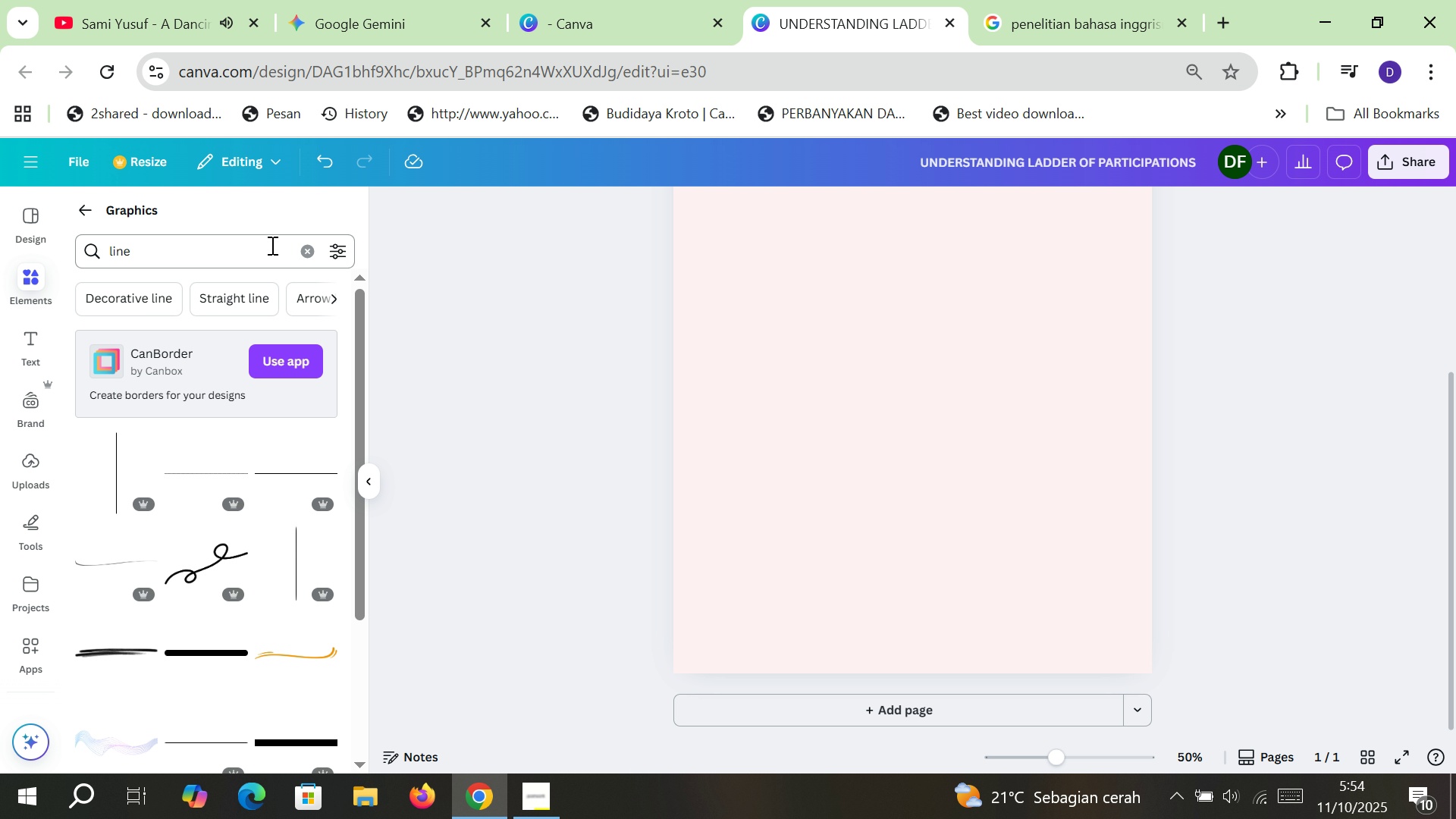 
left_click([78, 201])
 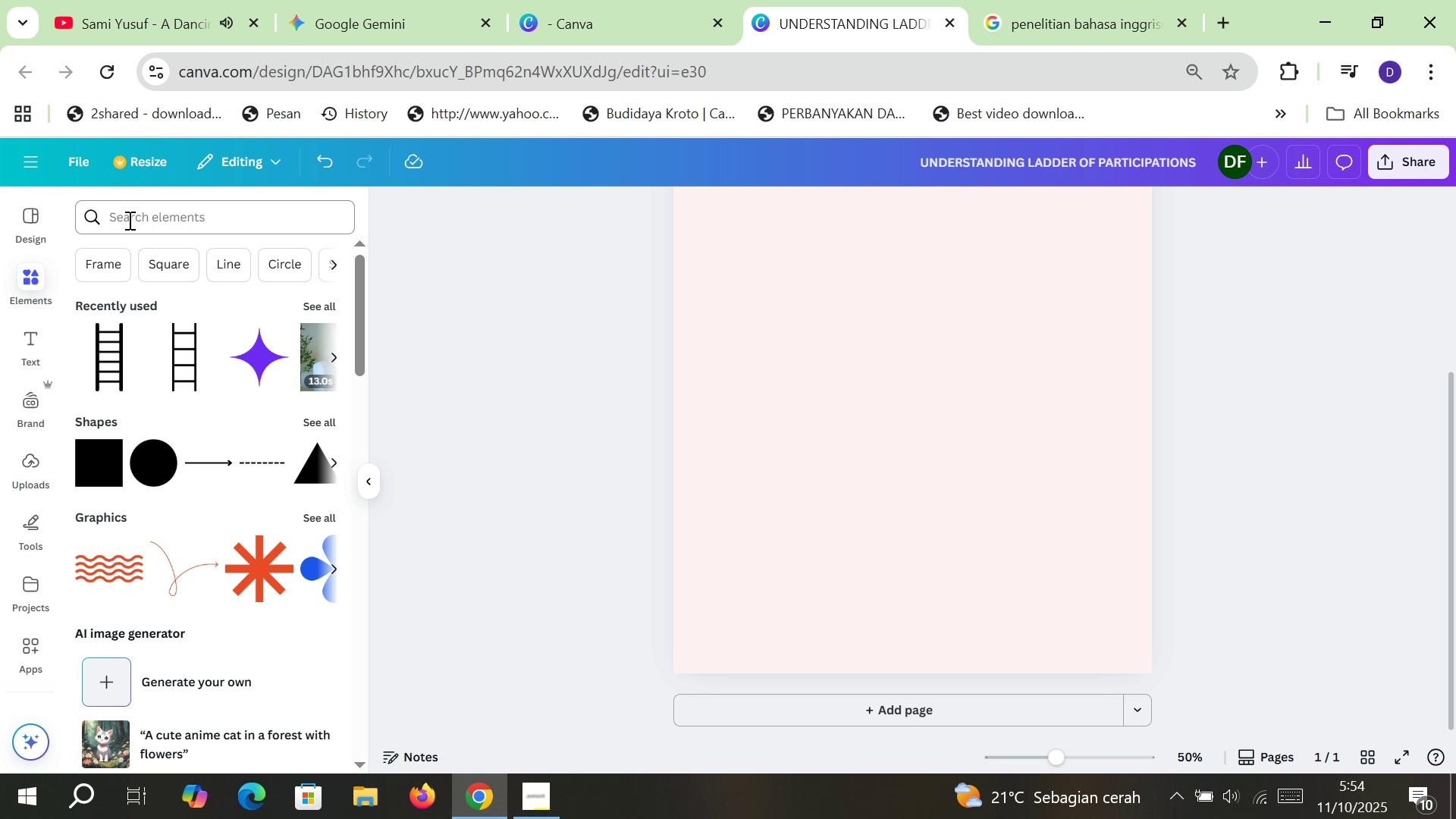 
left_click([128, 220])
 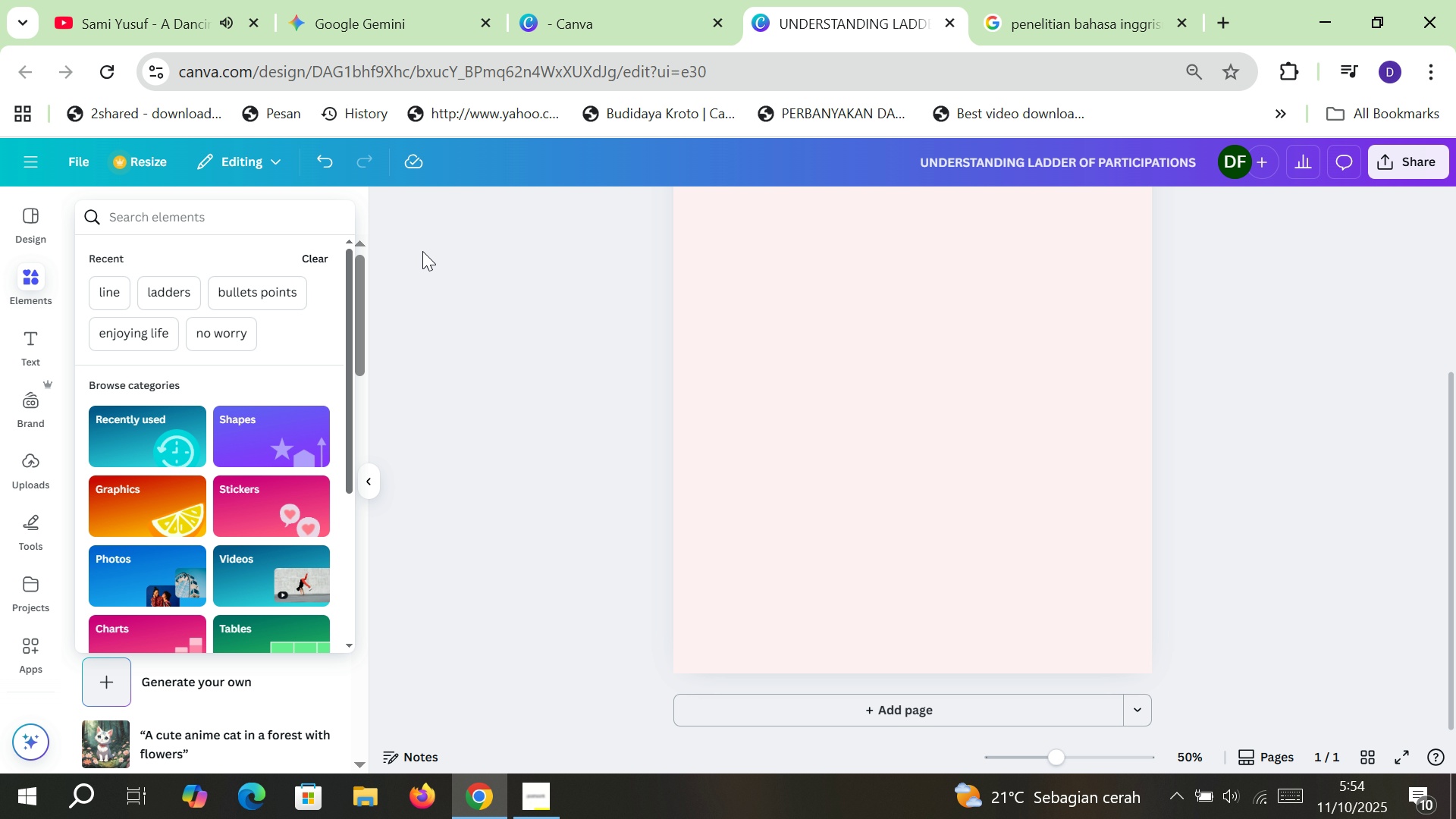 
left_click([425, 251])
 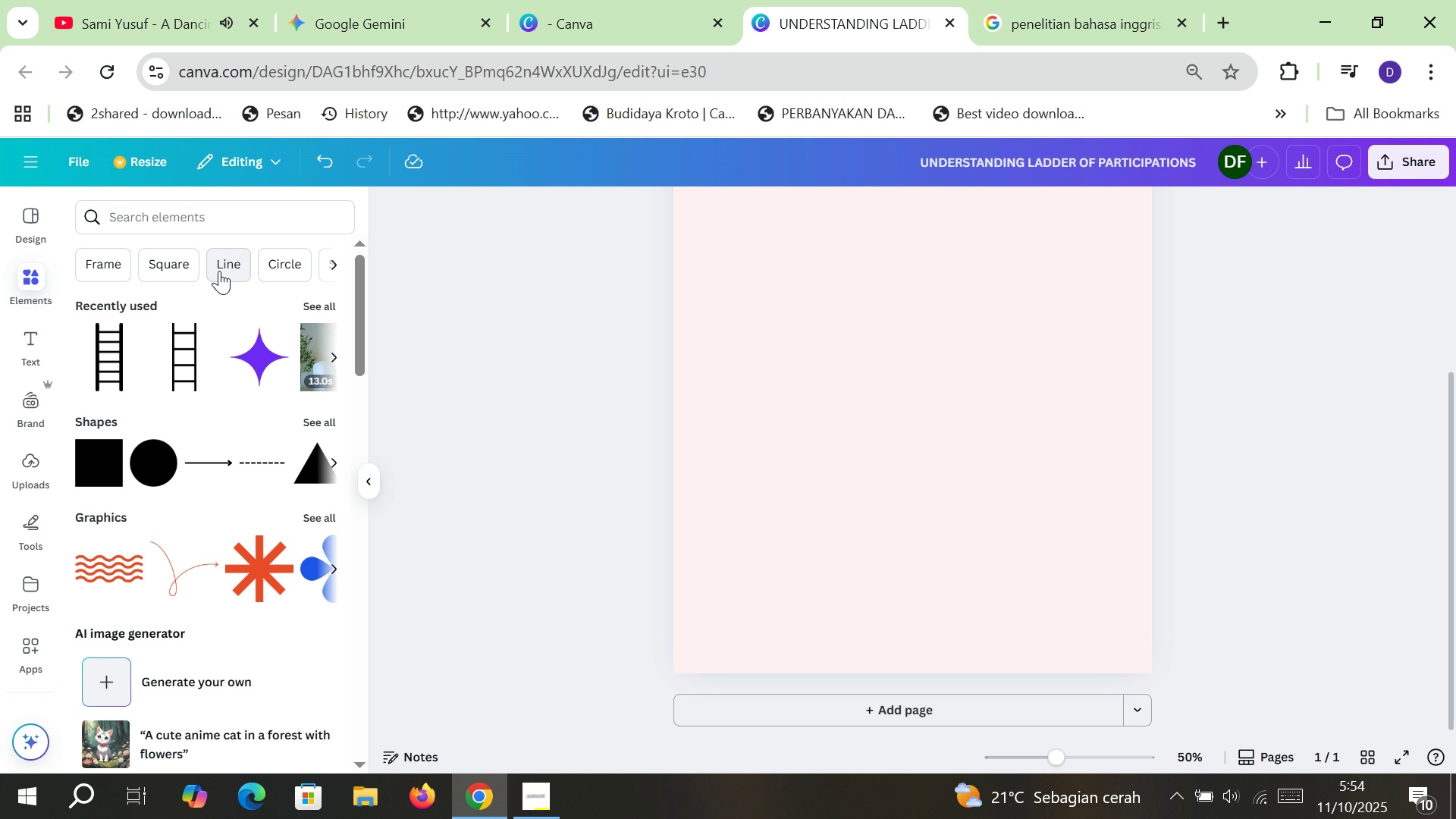 
left_click([219, 271])
 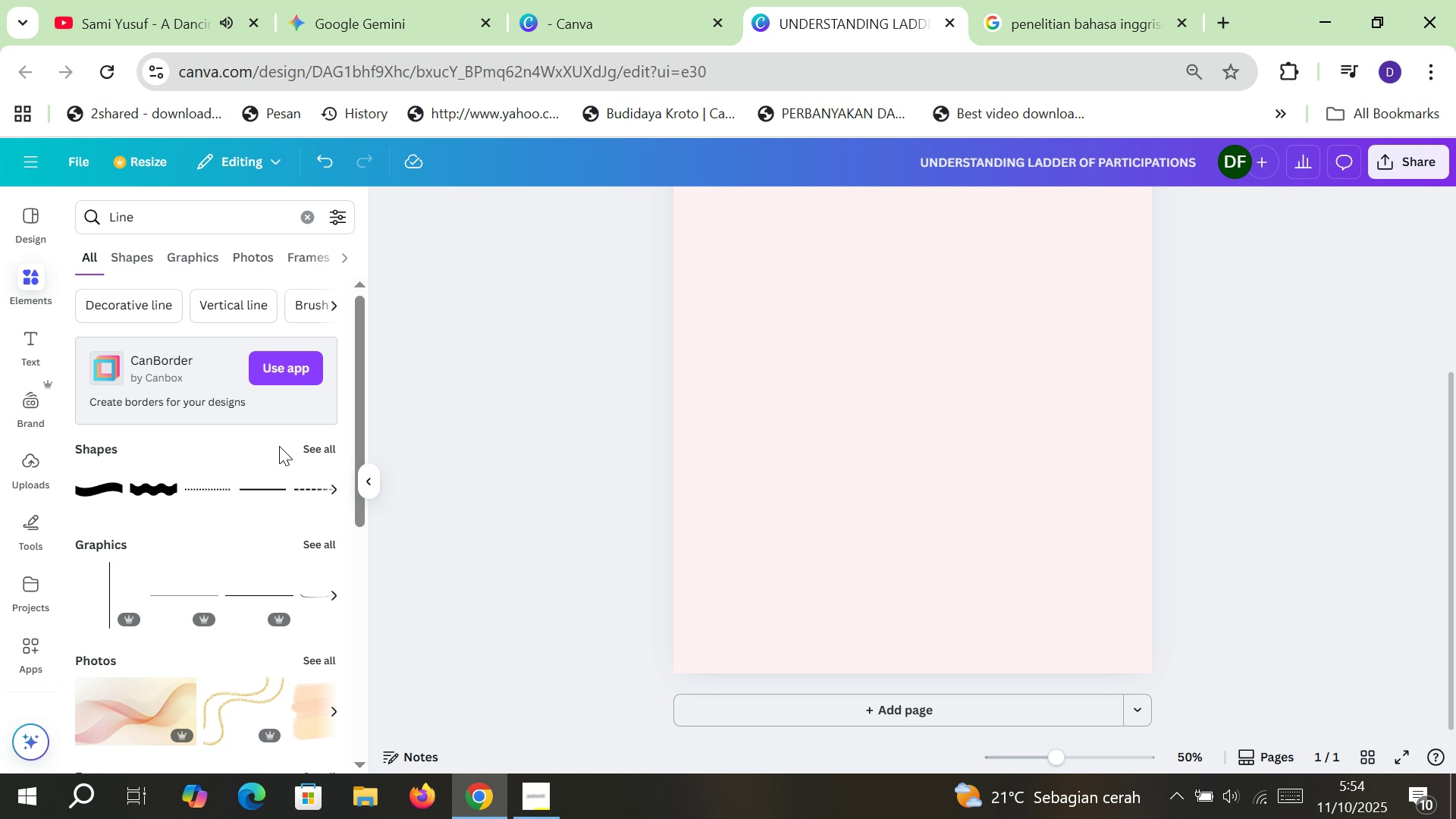 
left_click([310, 444])
 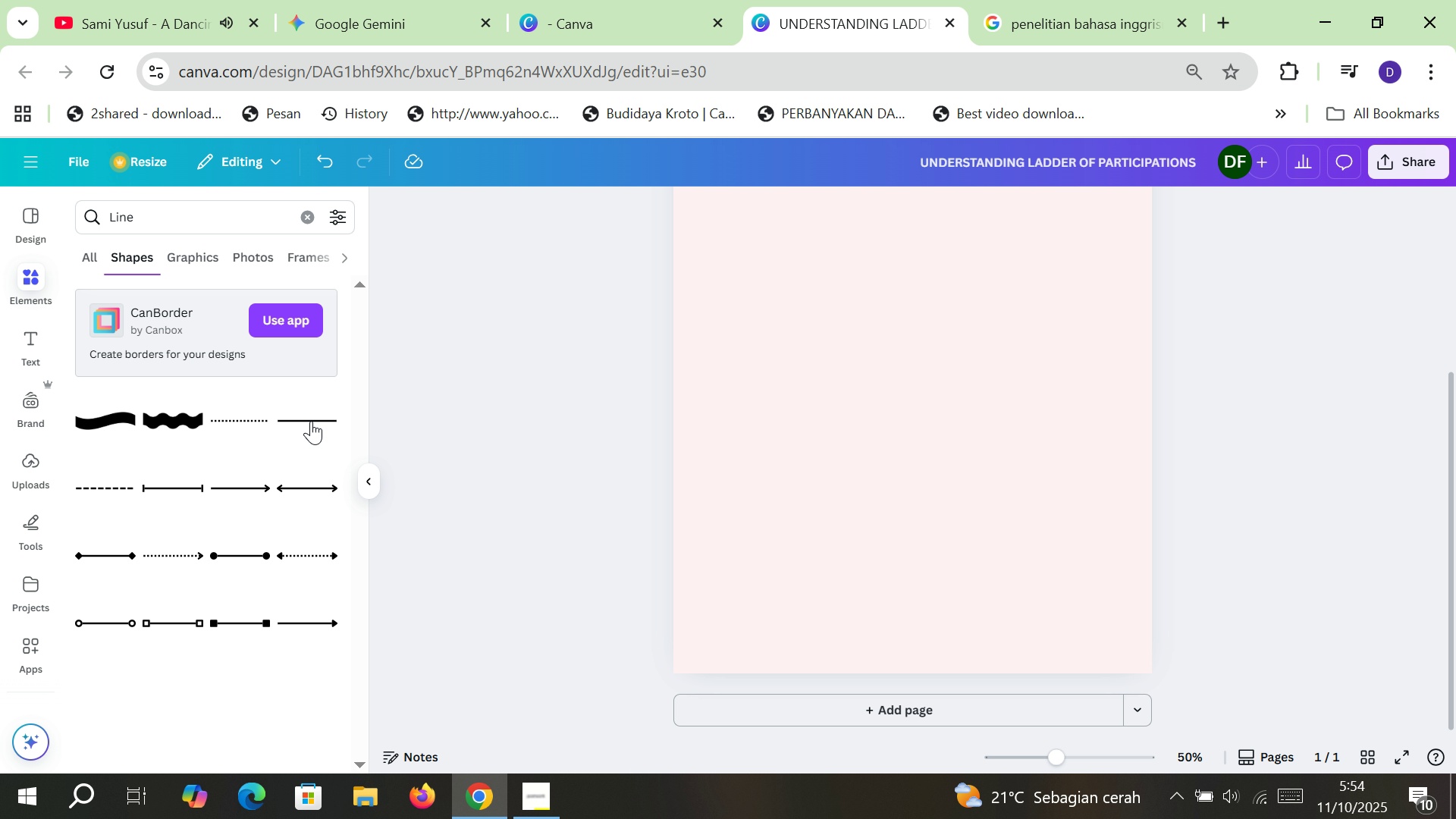 
scroll: coordinate [775, 433], scroll_direction: up, amount: 1.0
 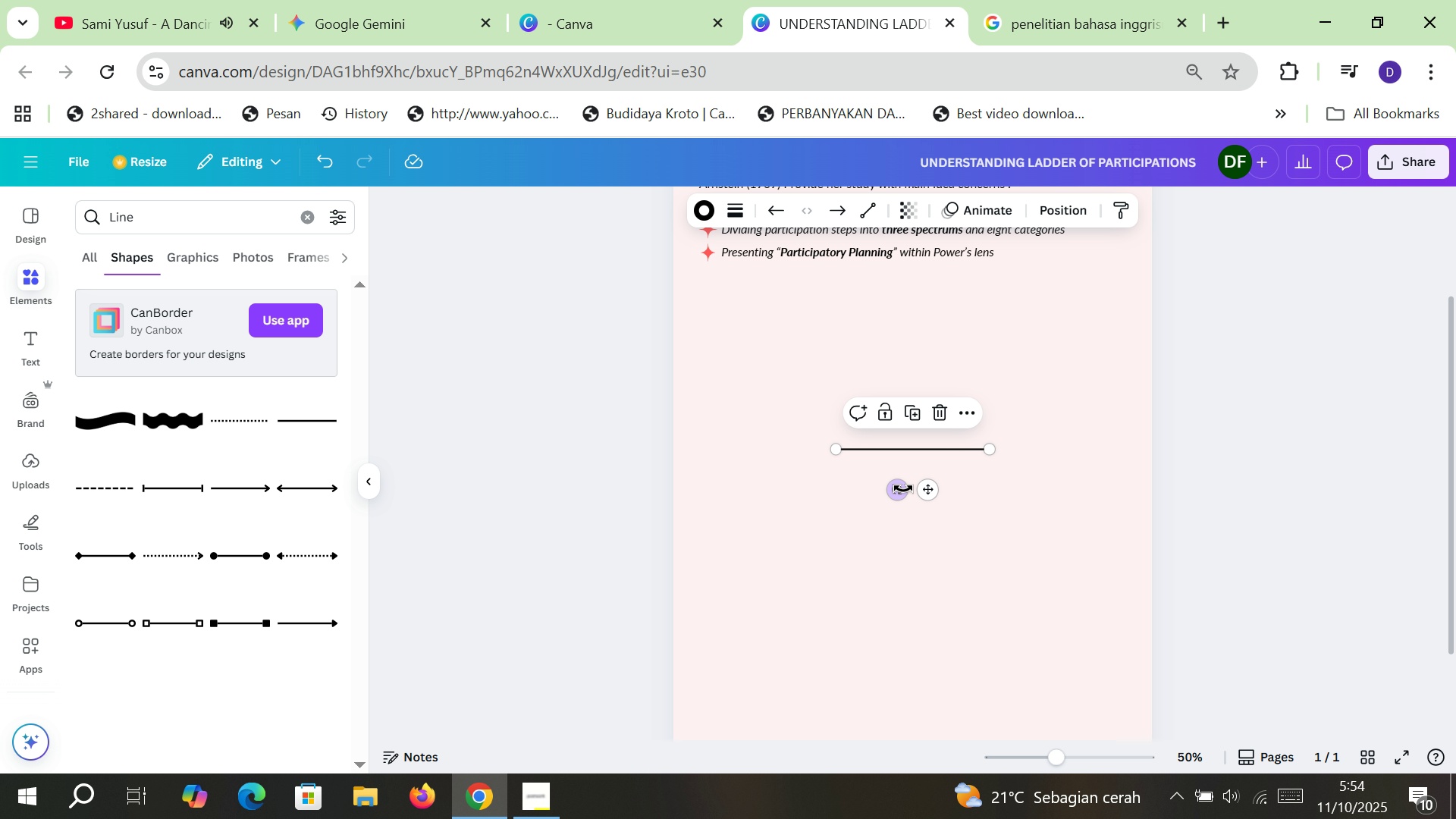 
left_click_drag(start_coordinate=[898, 488], to_coordinate=[988, 466])
 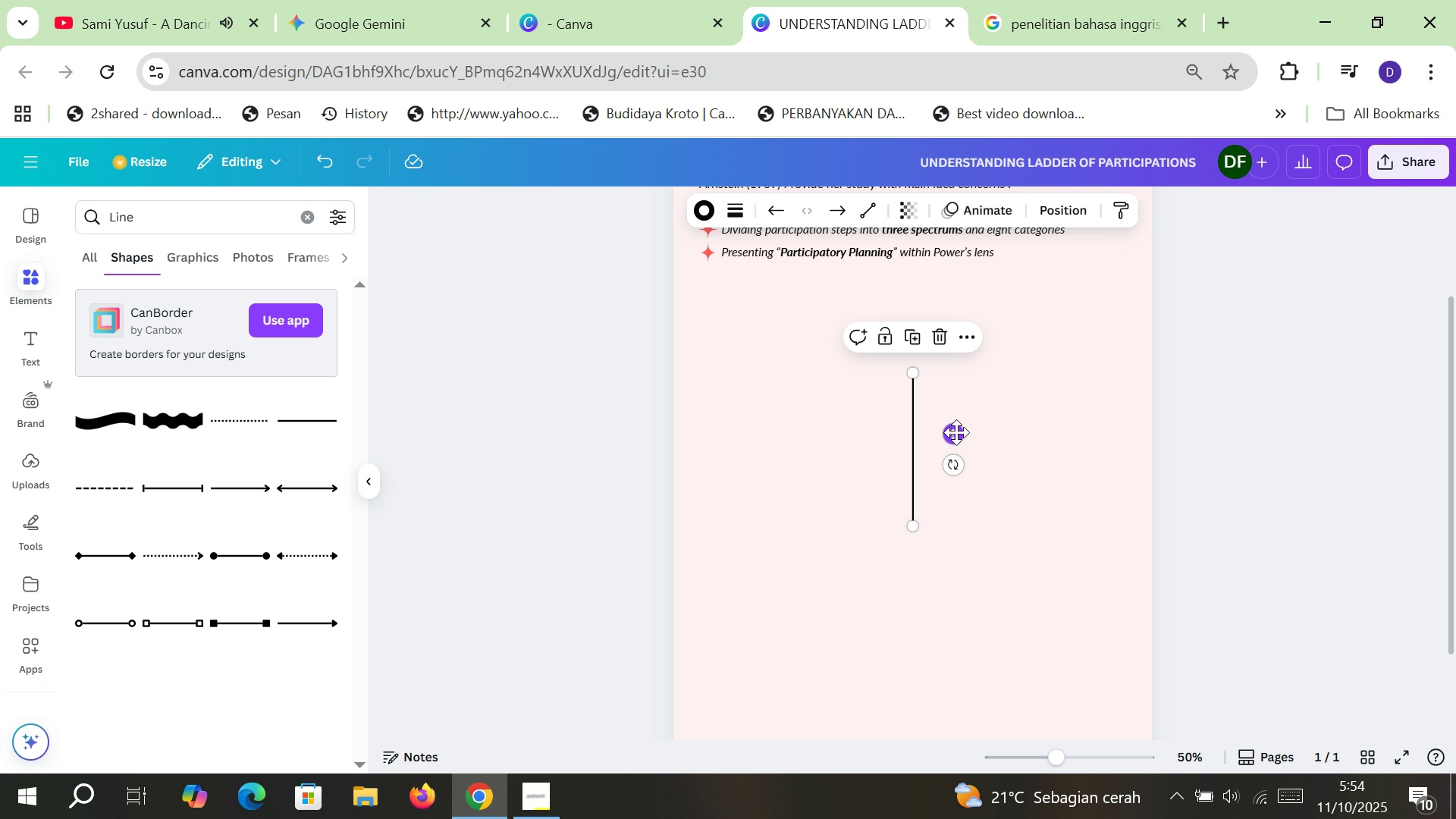 
left_click_drag(start_coordinate=[956, 431], to_coordinate=[750, 351])
 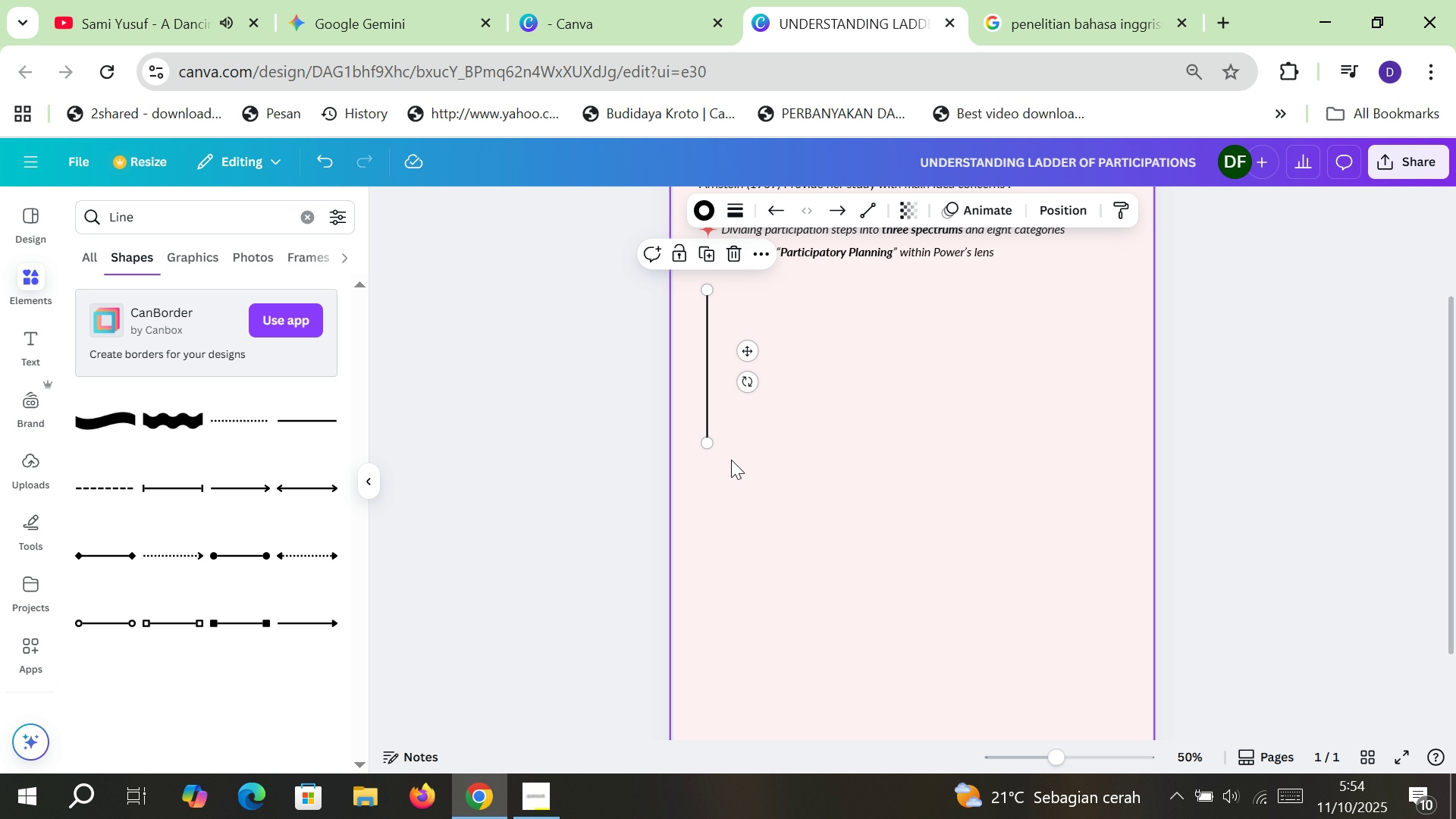 
scroll: coordinate [730, 455], scroll_direction: down, amount: 2.0
 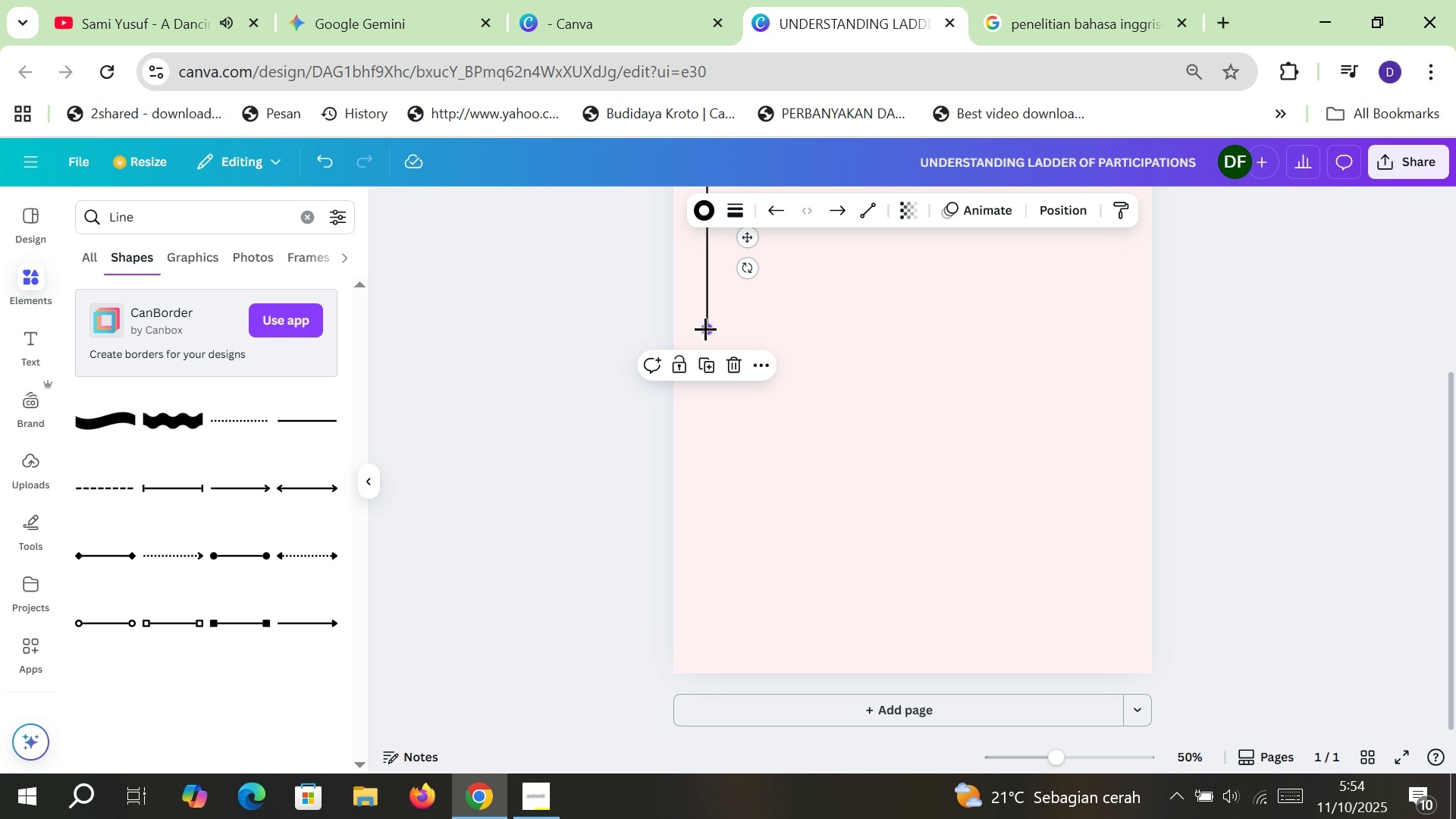 
left_click_drag(start_coordinate=[707, 328], to_coordinate=[706, 636])
 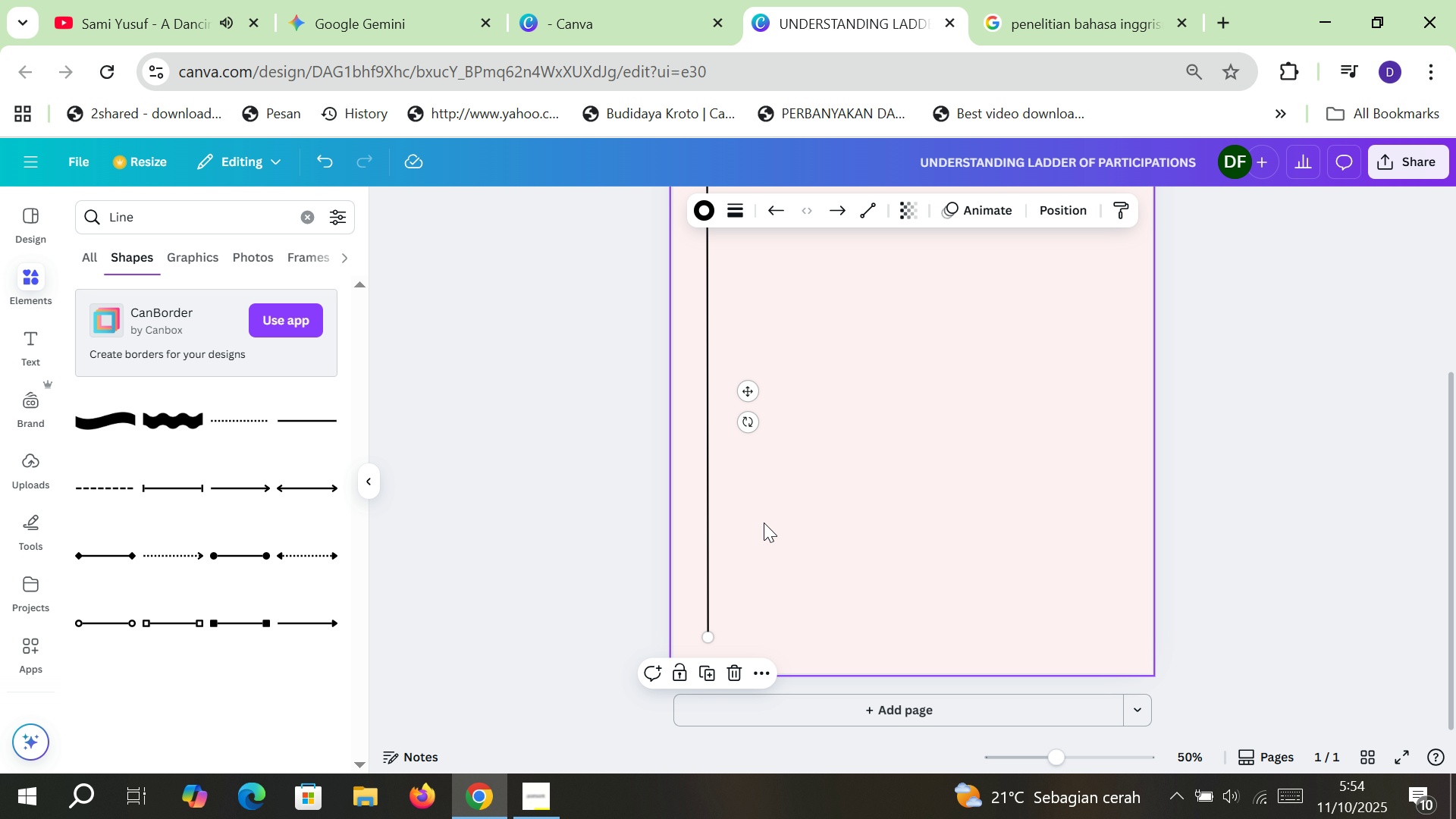 
scroll: coordinate [764, 522], scroll_direction: up, amount: 1.0
 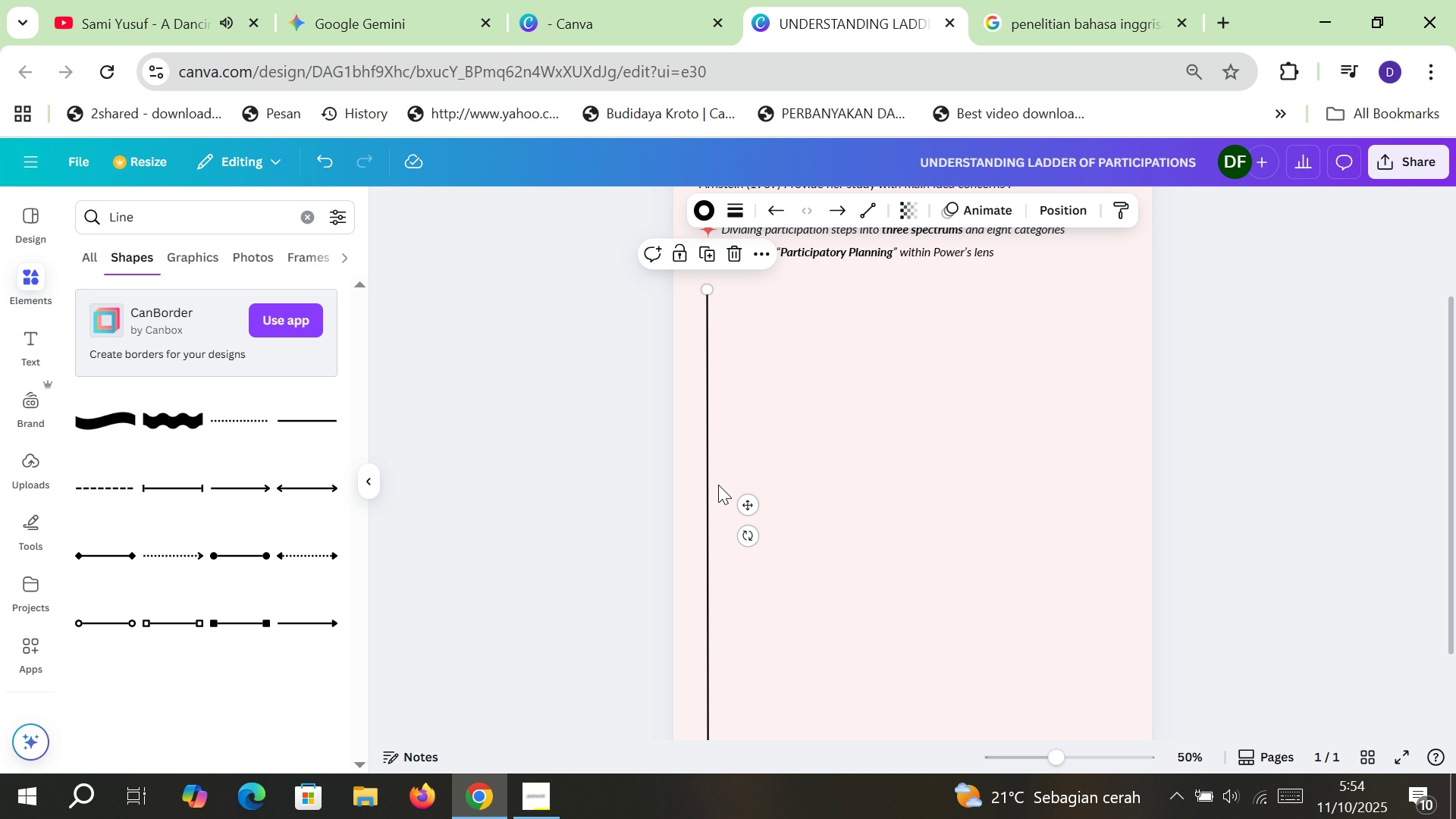 
key(Control+C)
 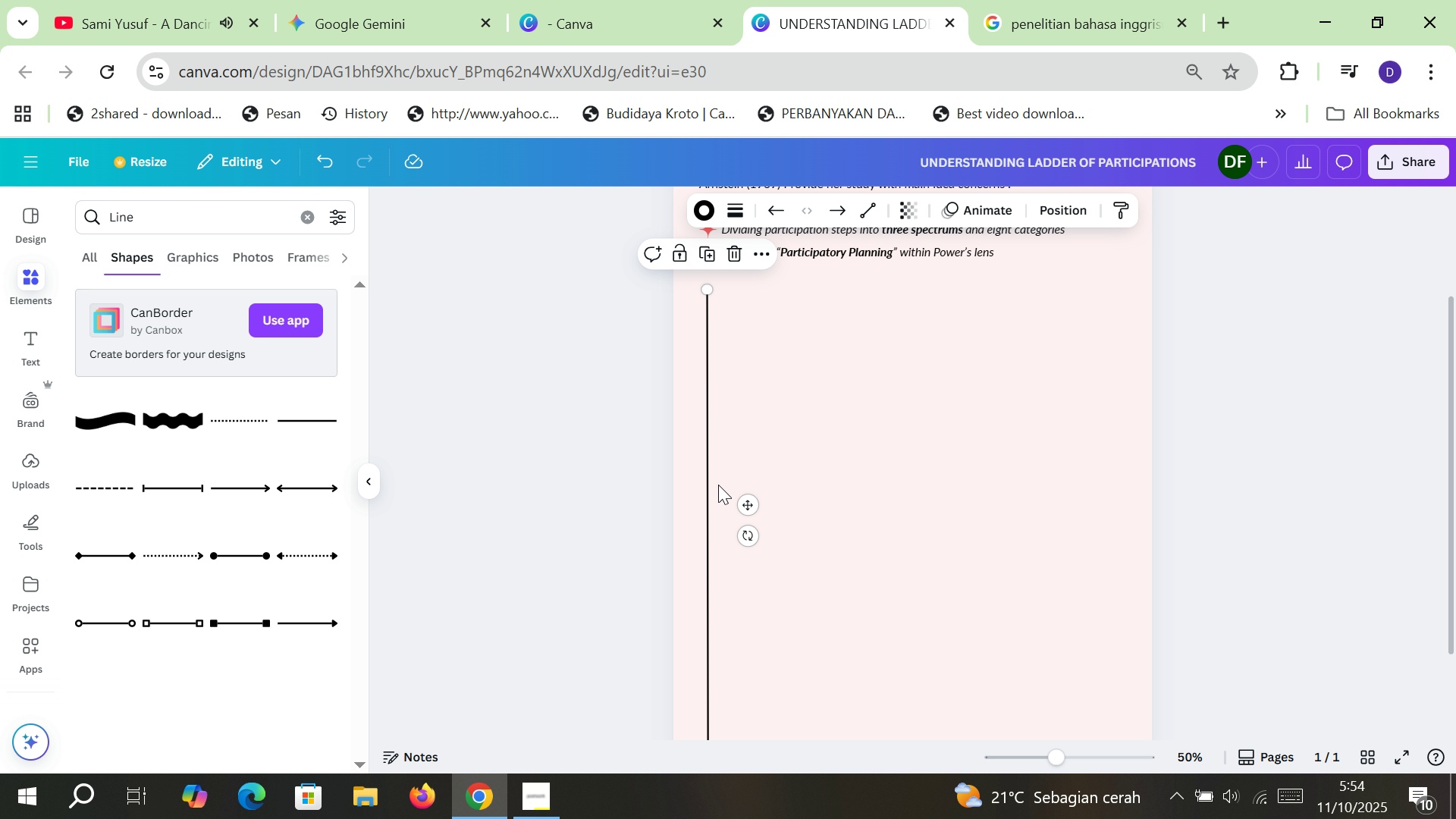 
key(Control+ControlLeft)
 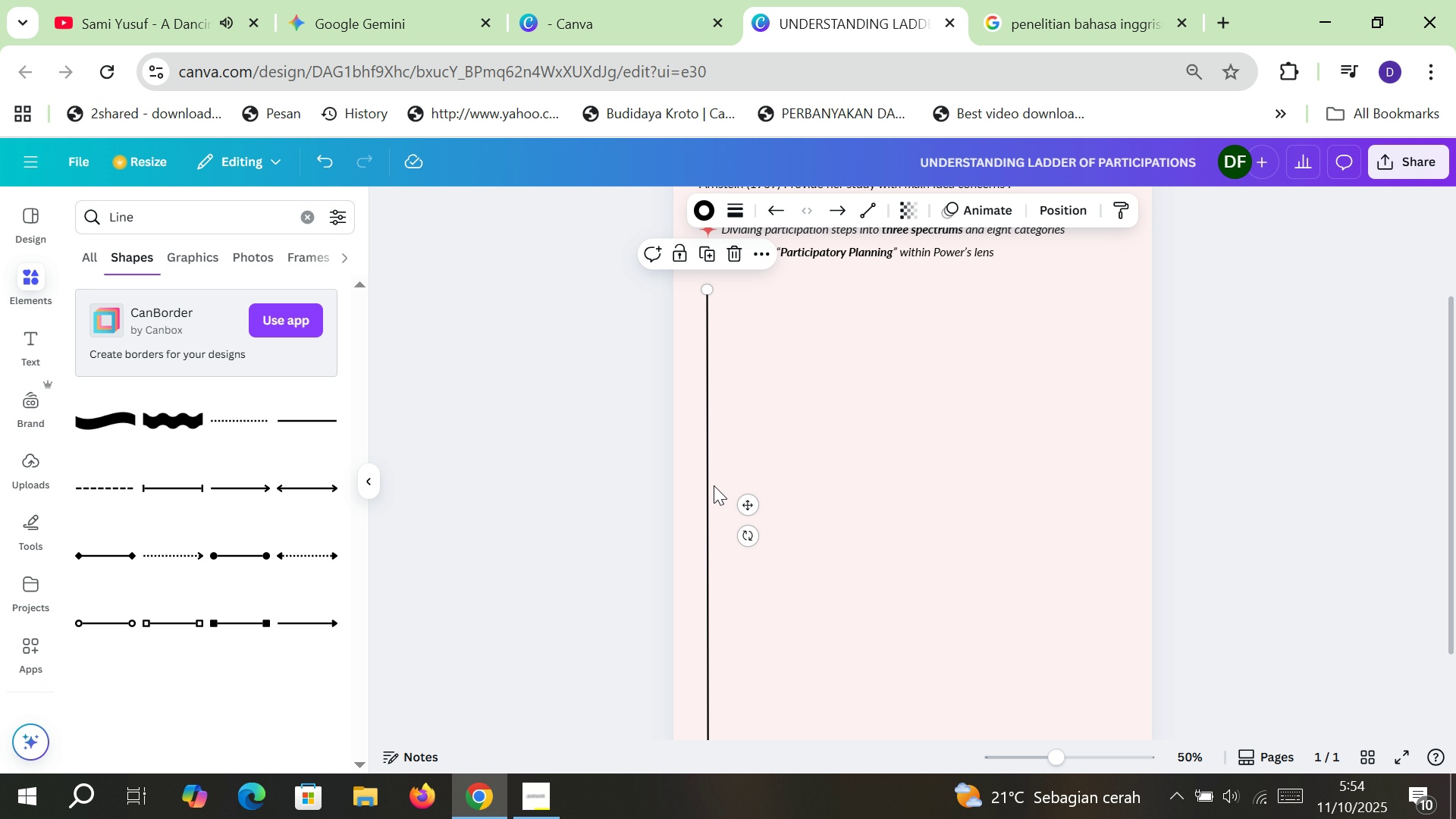 
key(Control+V)
 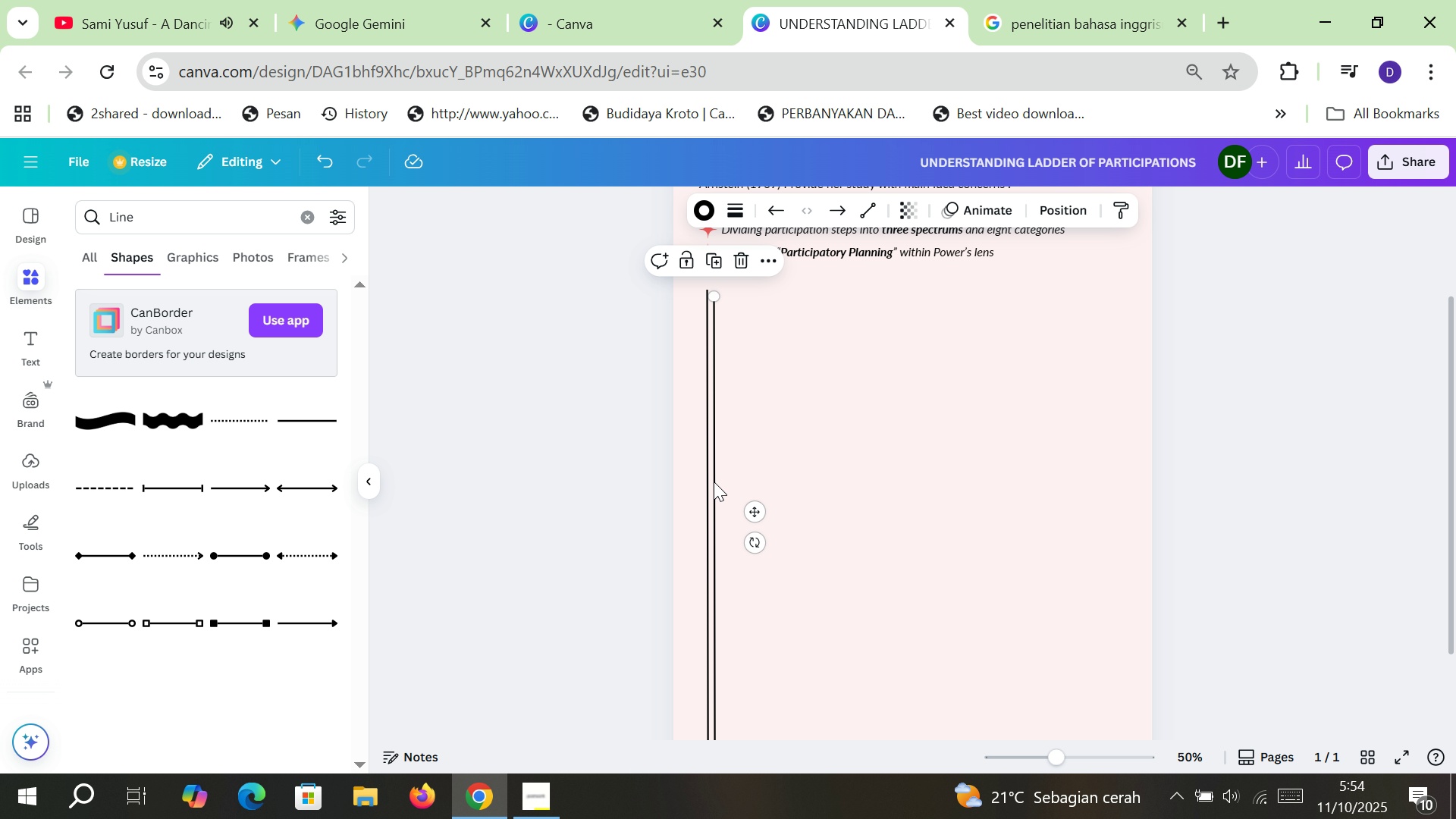 
left_click_drag(start_coordinate=[714, 482], to_coordinate=[828, 479])
 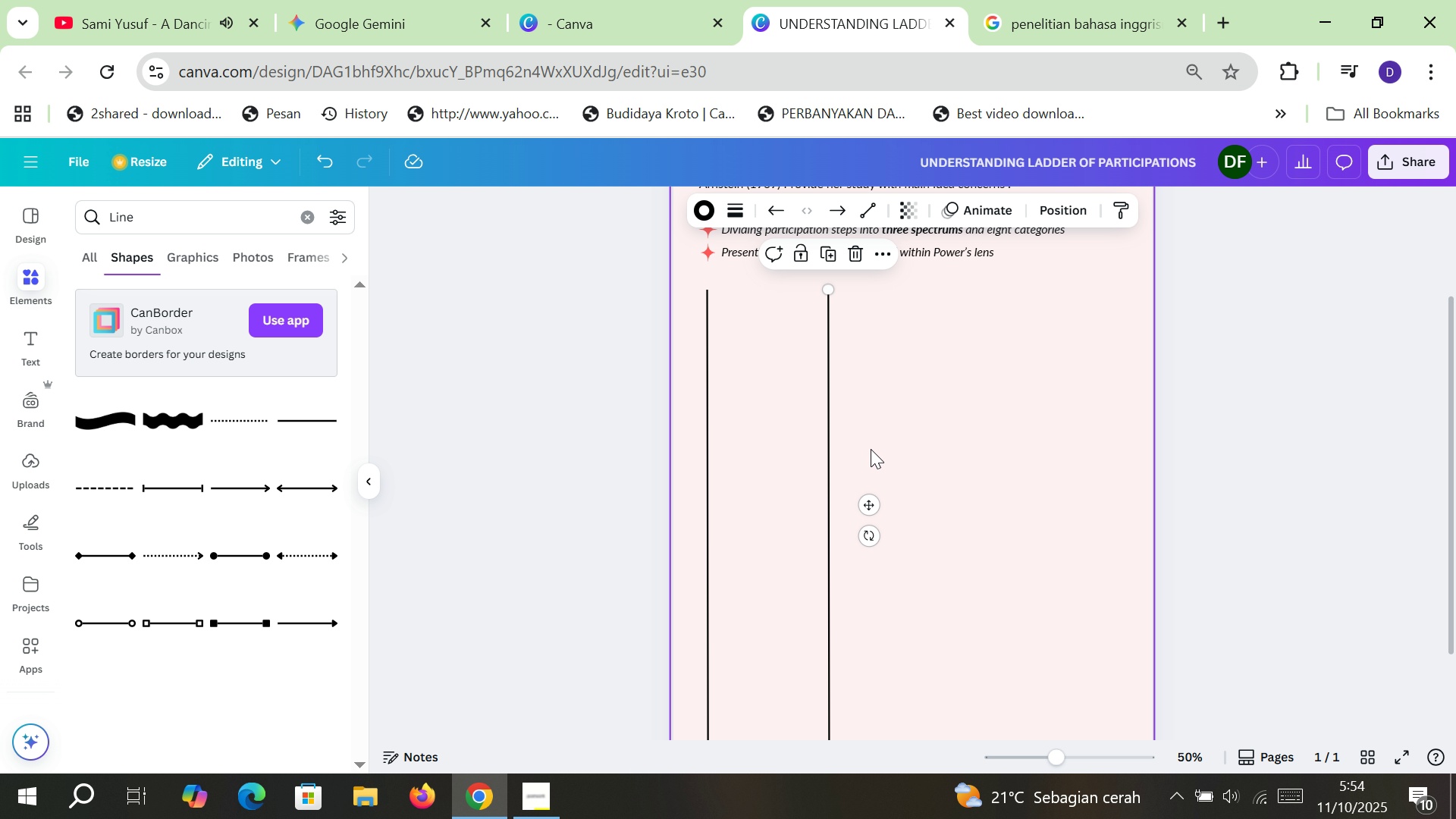 
scroll: coordinate [871, 448], scroll_direction: up, amount: 1.0
 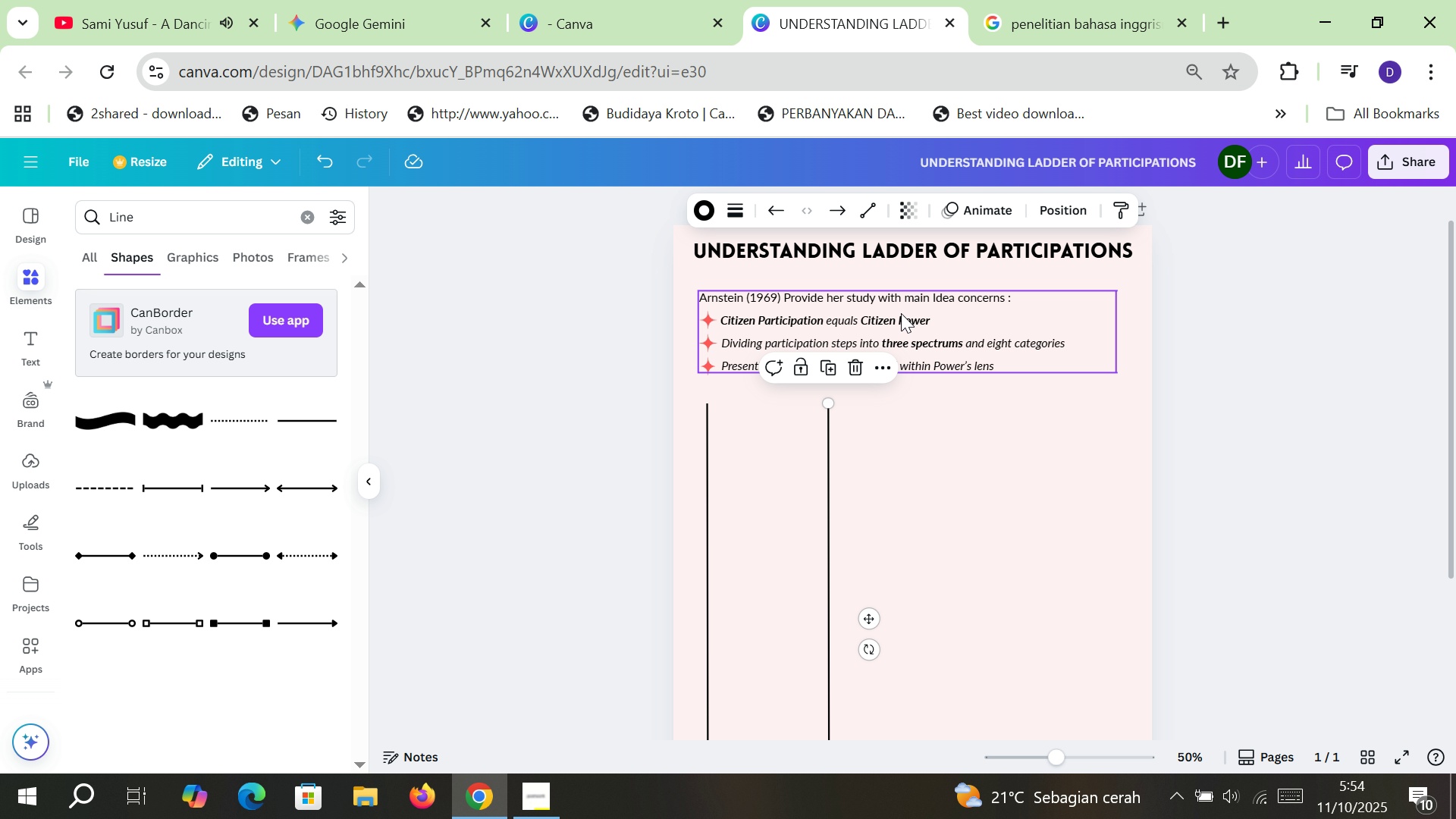 
left_click([901, 312])
 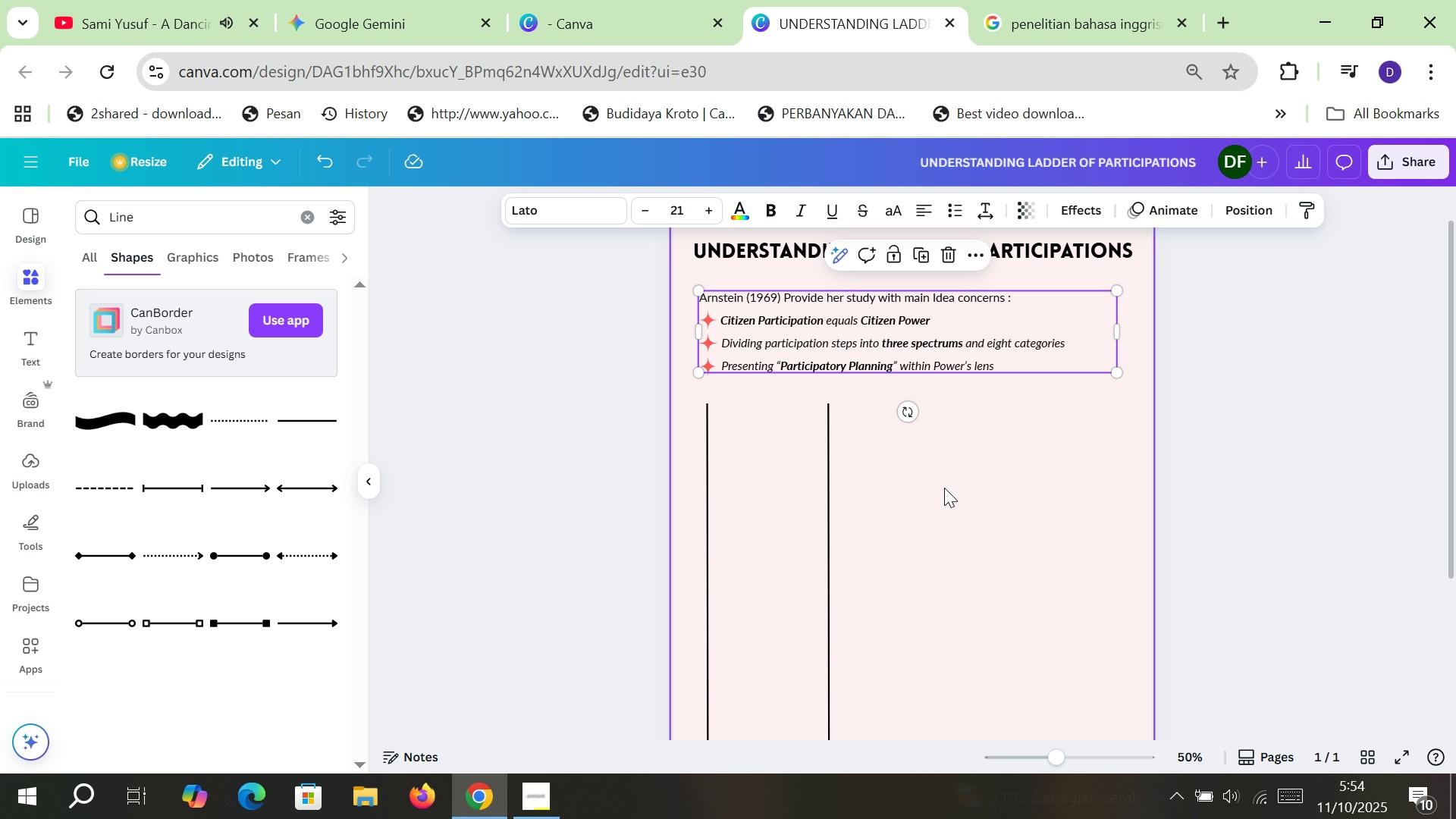 
left_click([944, 488])
 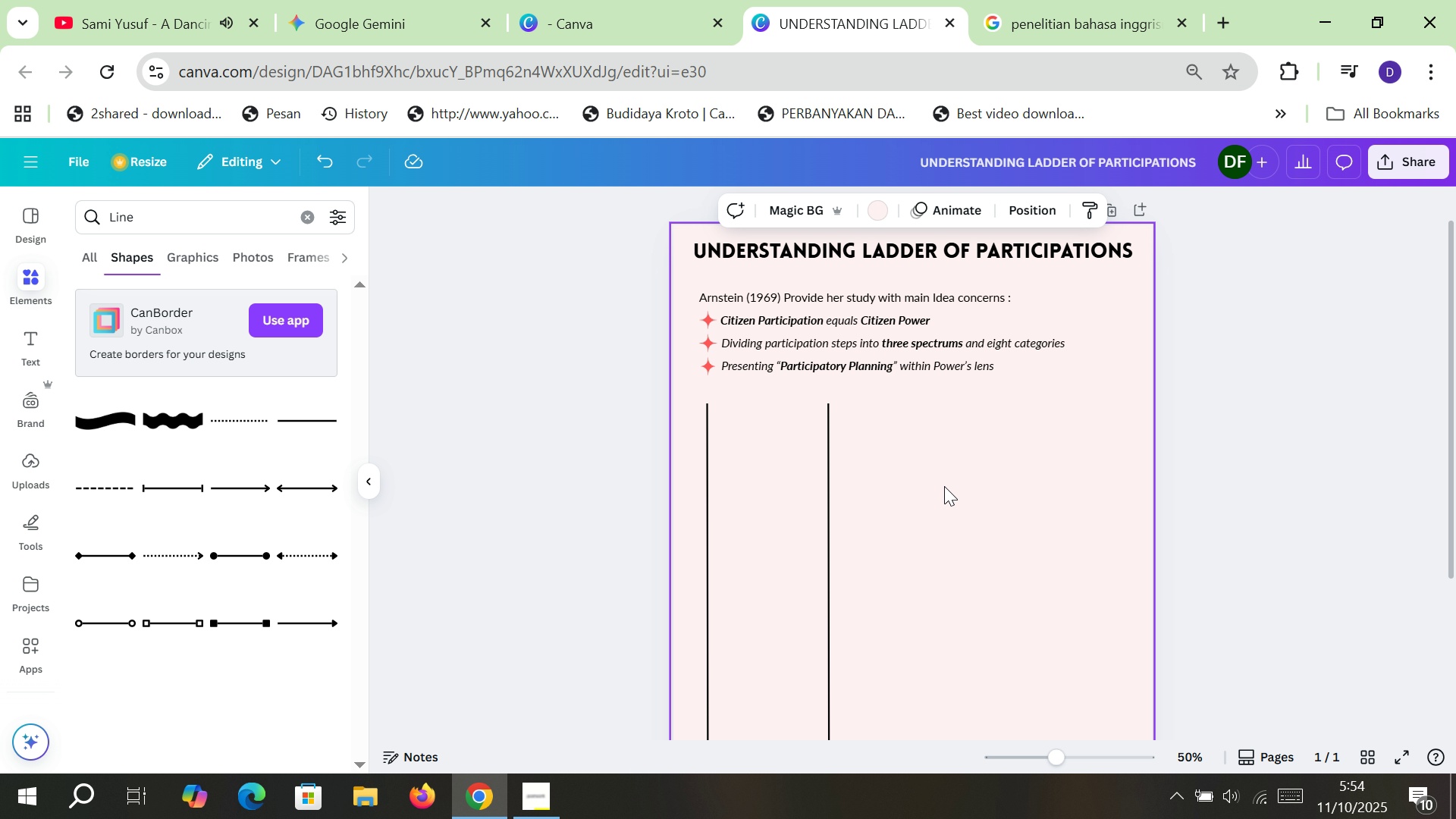 
scroll: coordinate [944, 486], scroll_direction: down, amount: 1.0
 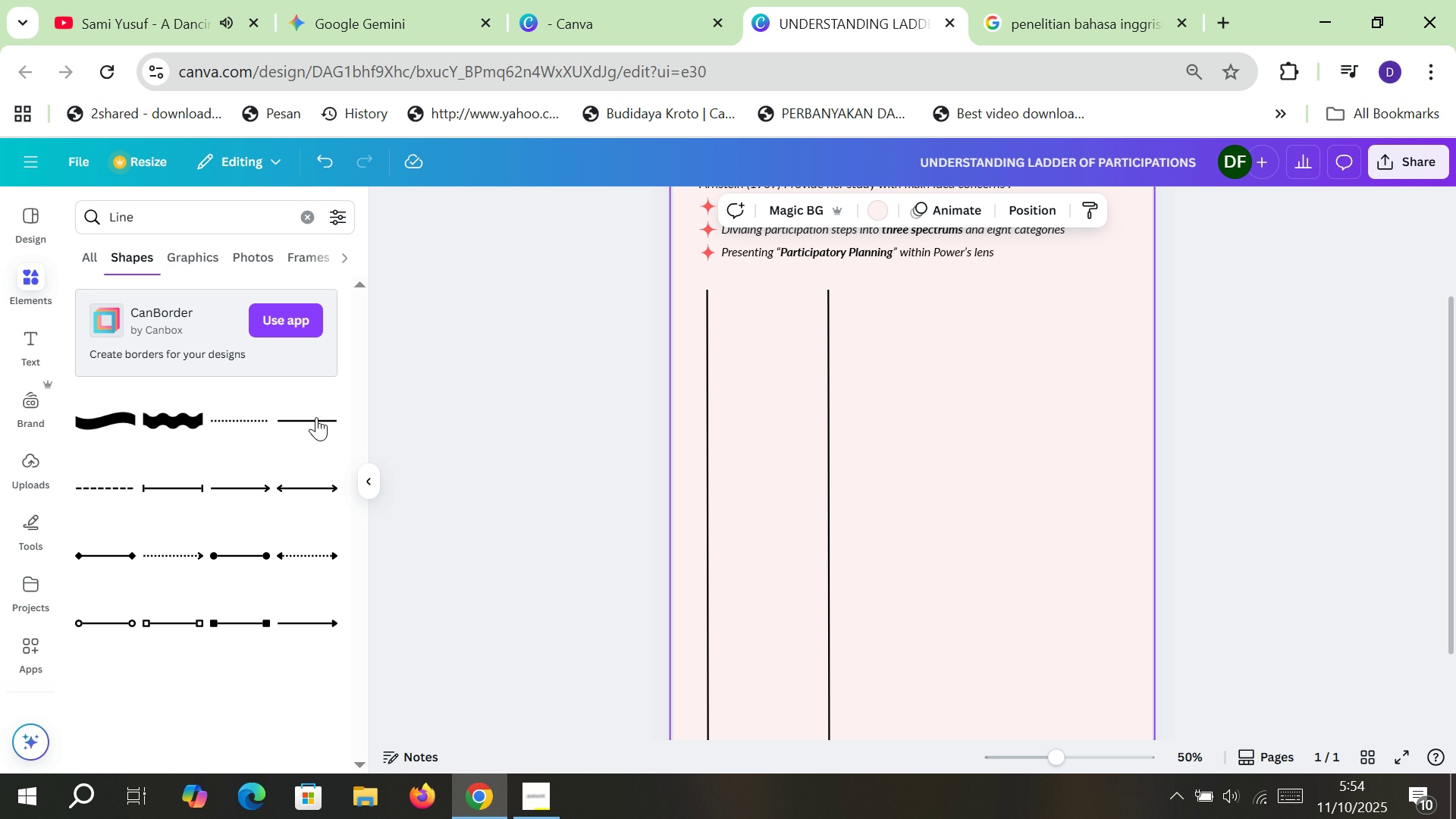 
left_click([316, 417])
 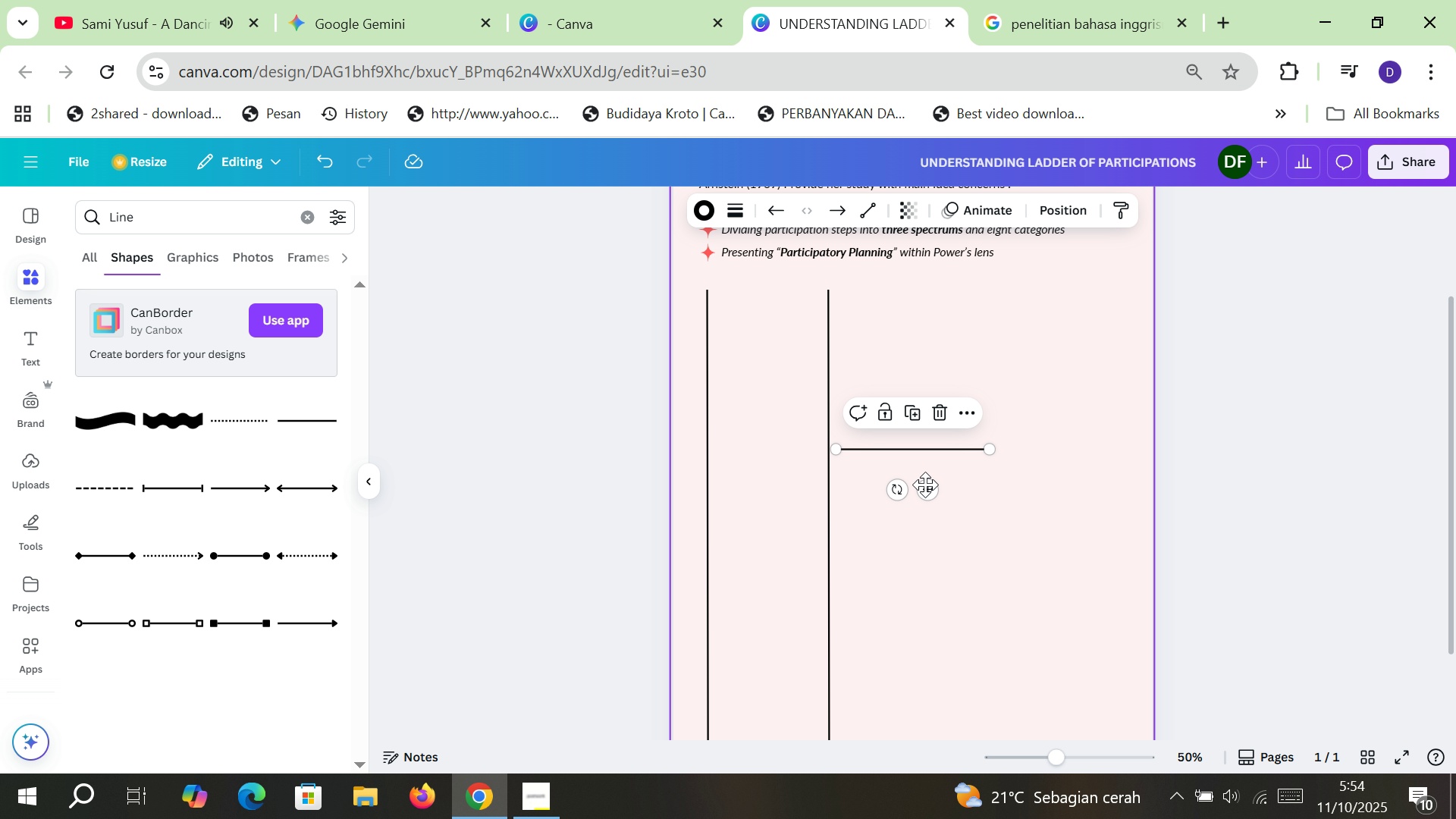 
left_click_drag(start_coordinate=[925, 485], to_coordinate=[781, 329])
 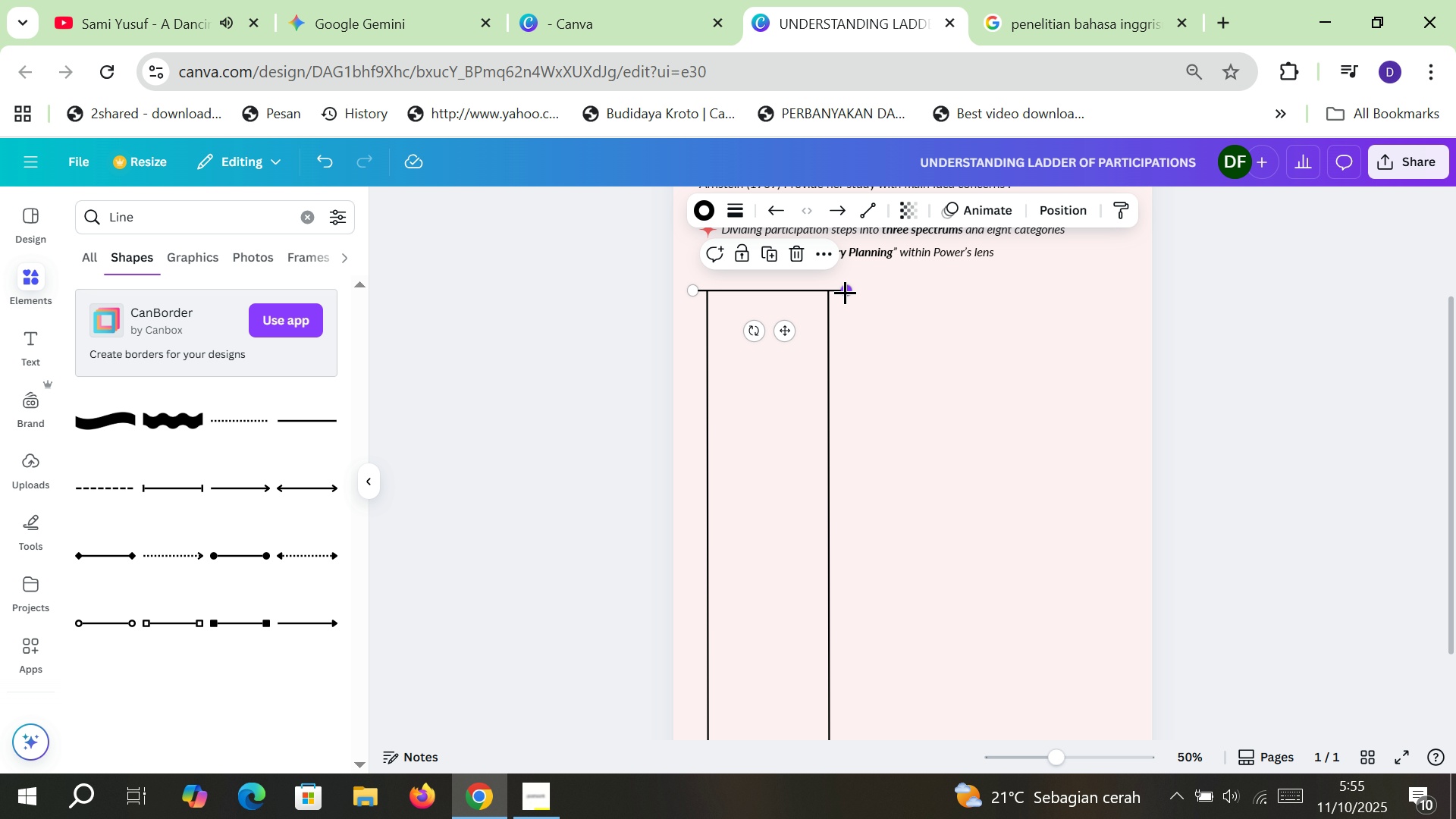 
left_click_drag(start_coordinate=[845, 290], to_coordinate=[831, 290])
 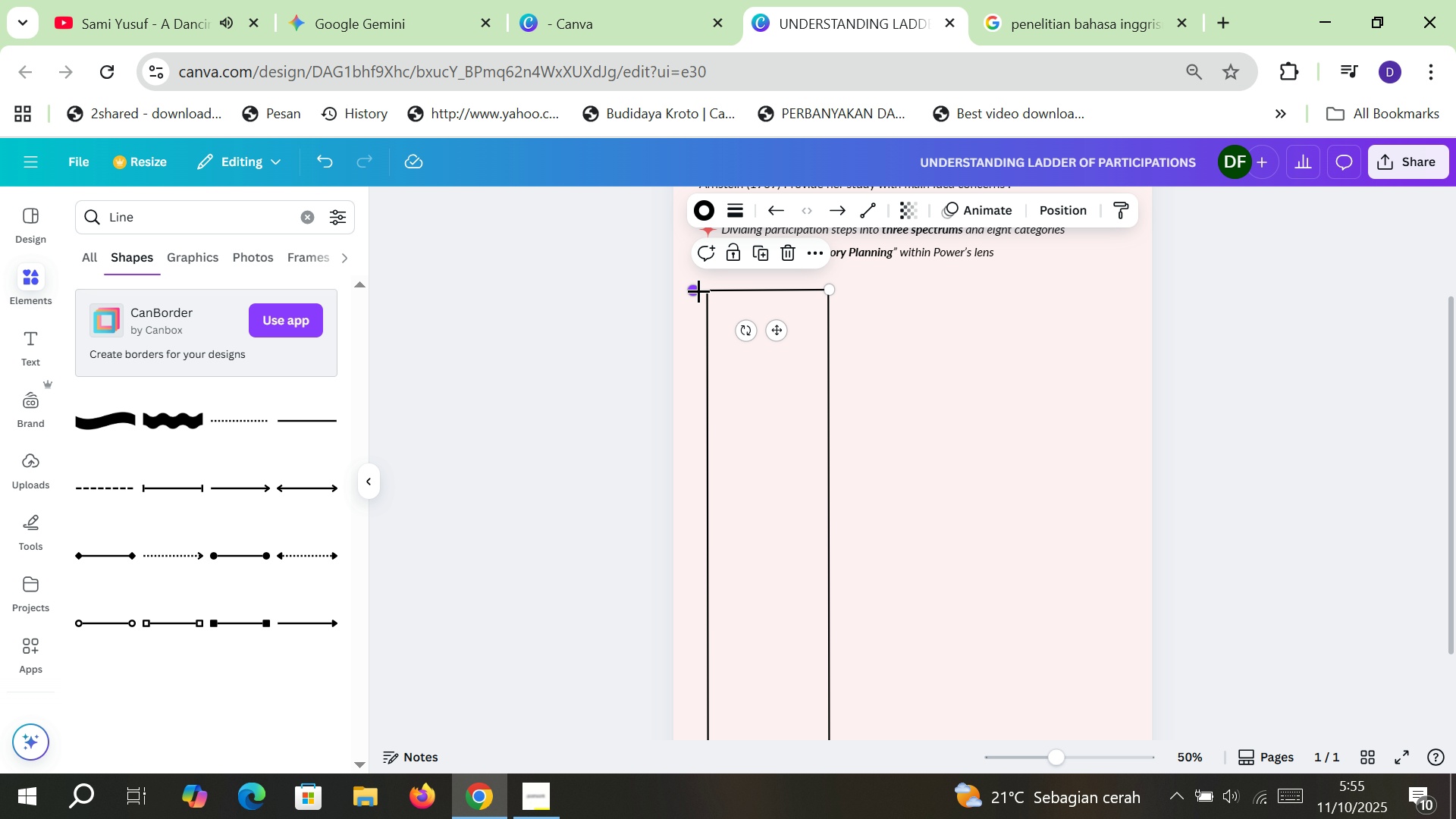 
left_click_drag(start_coordinate=[698, 290], to_coordinate=[710, 293])
 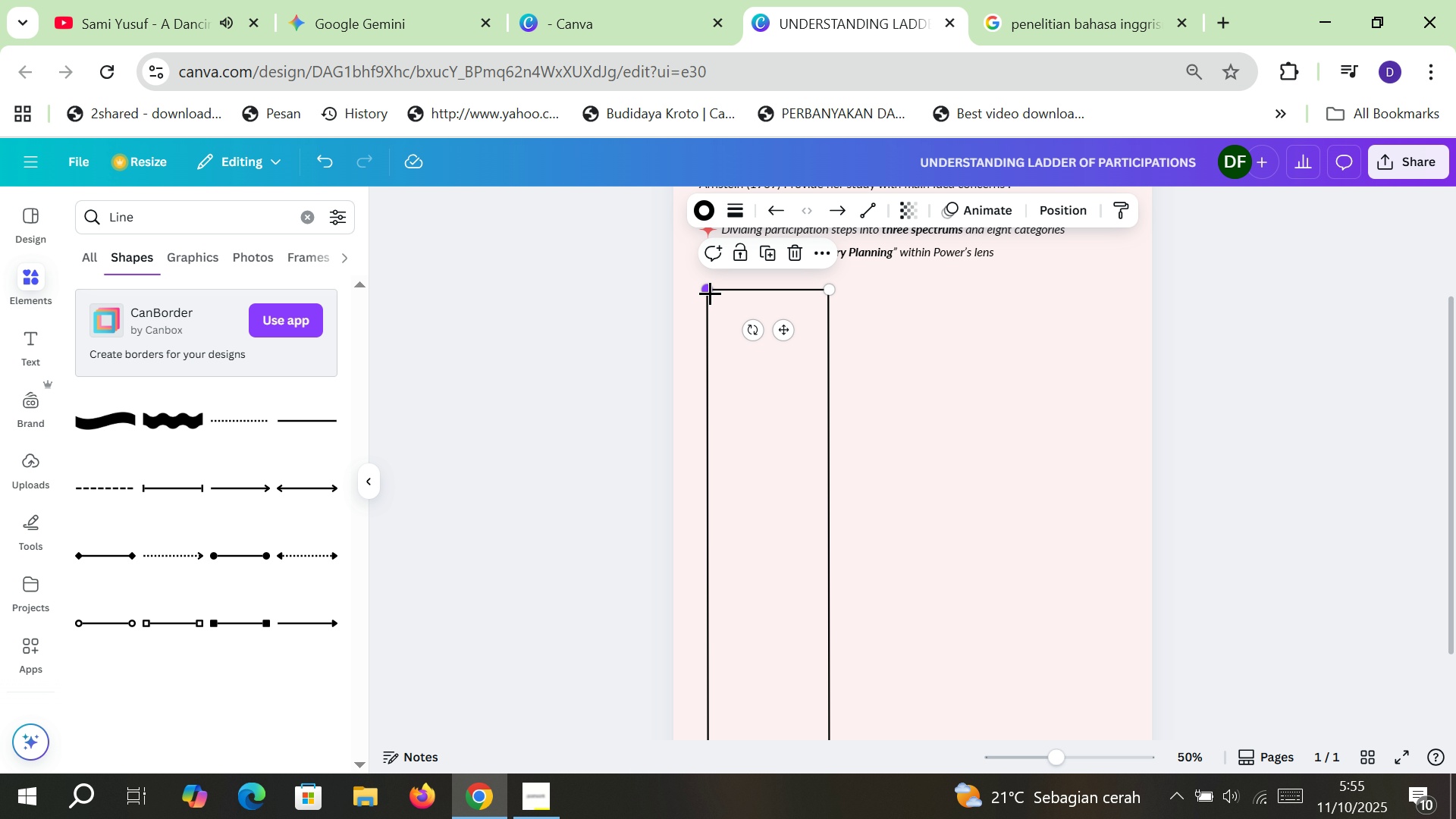 
key(Control+Equal)
 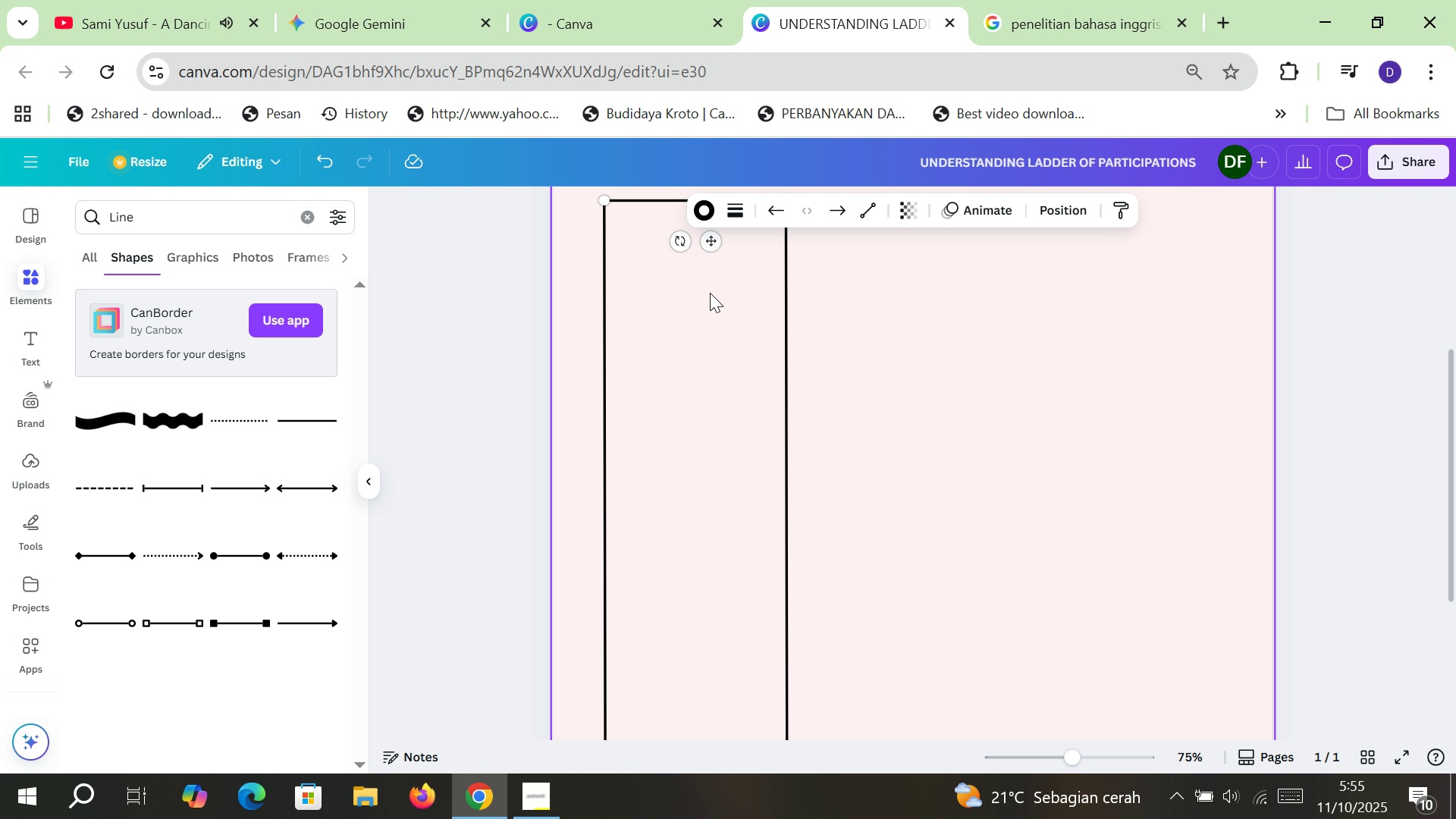 
key(Control+Equal)
 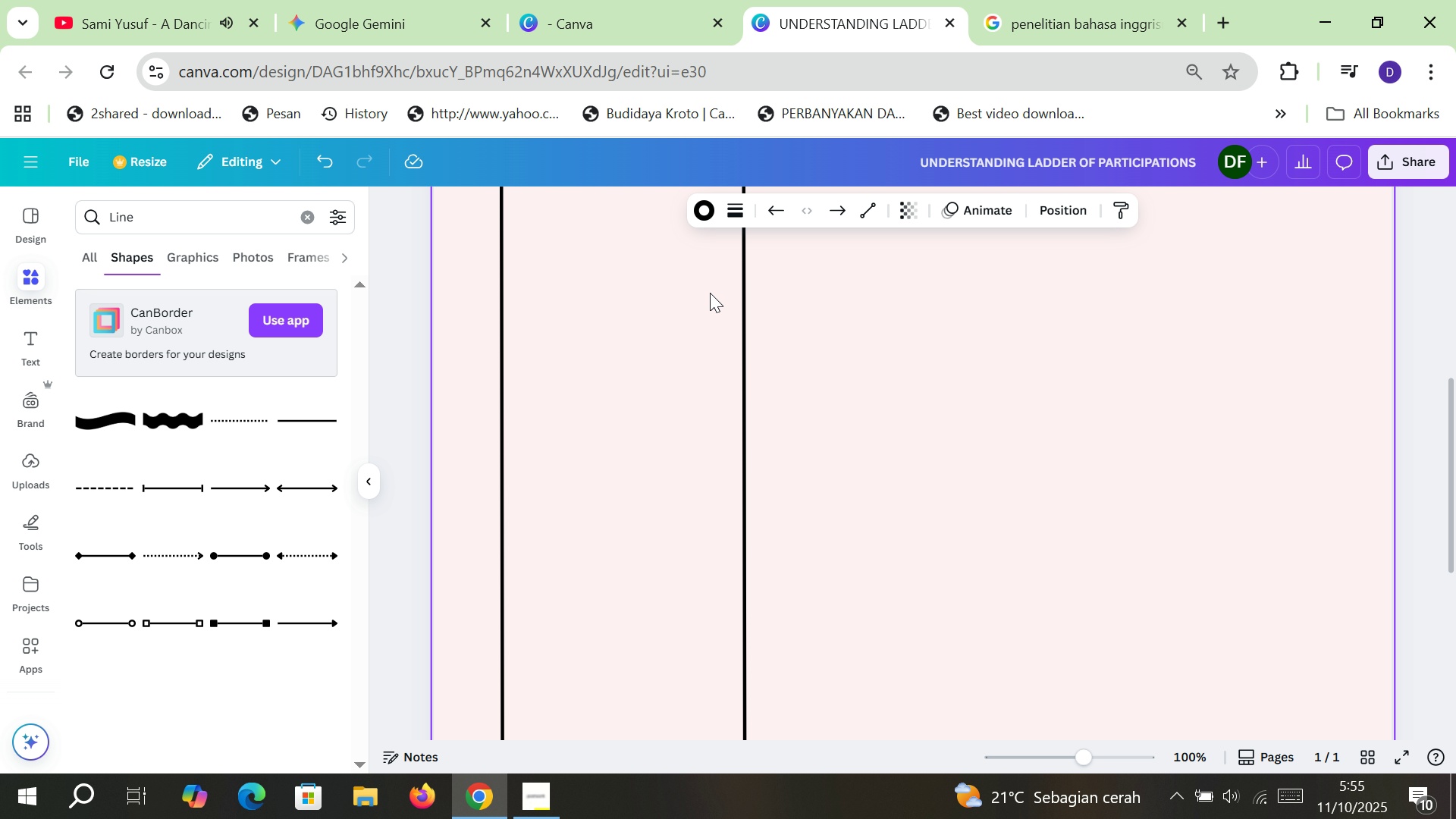 
scroll: coordinate [692, 313], scroll_direction: up, amount: 4.0
 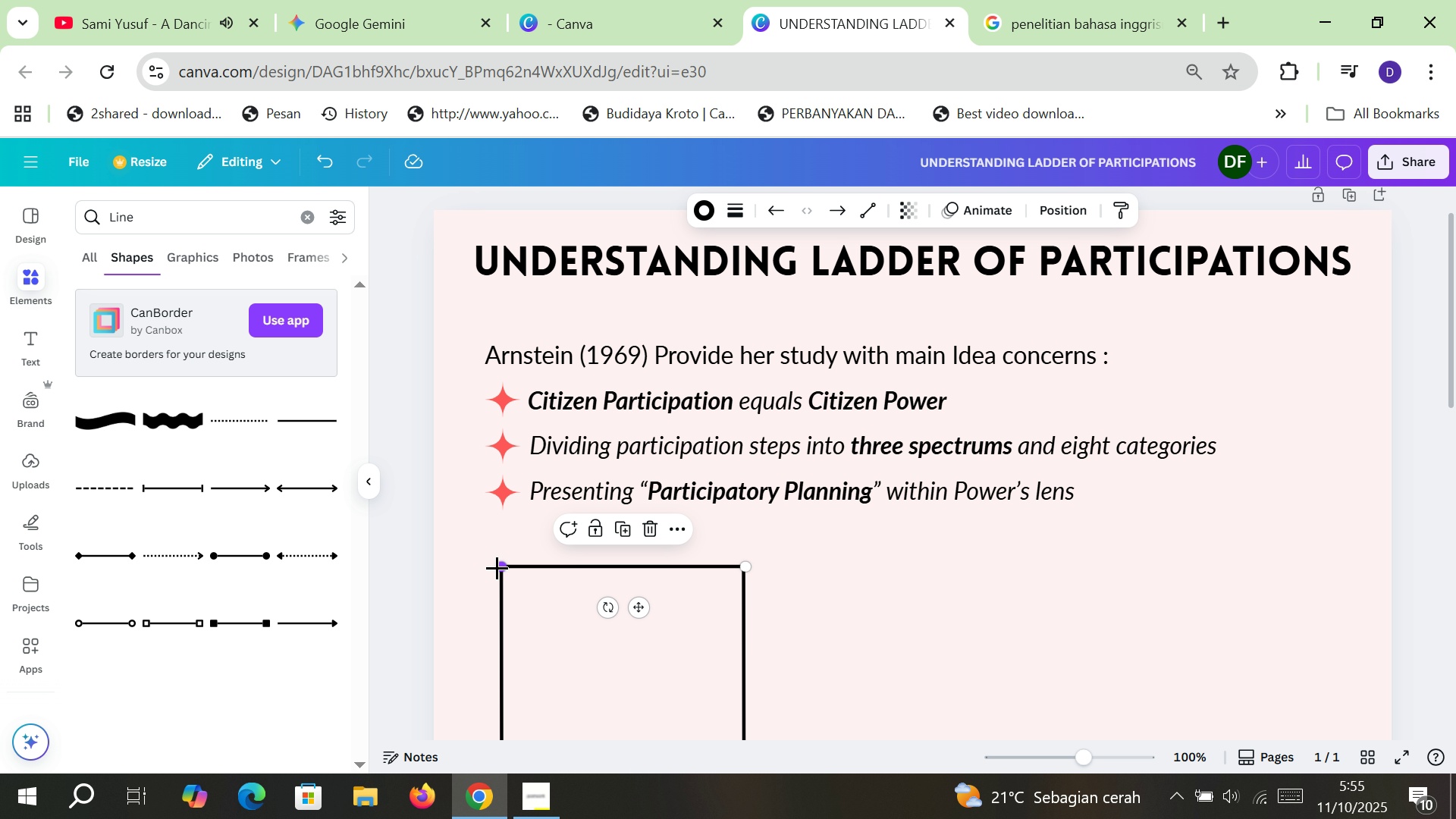 
left_click_drag(start_coordinate=[501, 566], to_coordinate=[488, 566])
 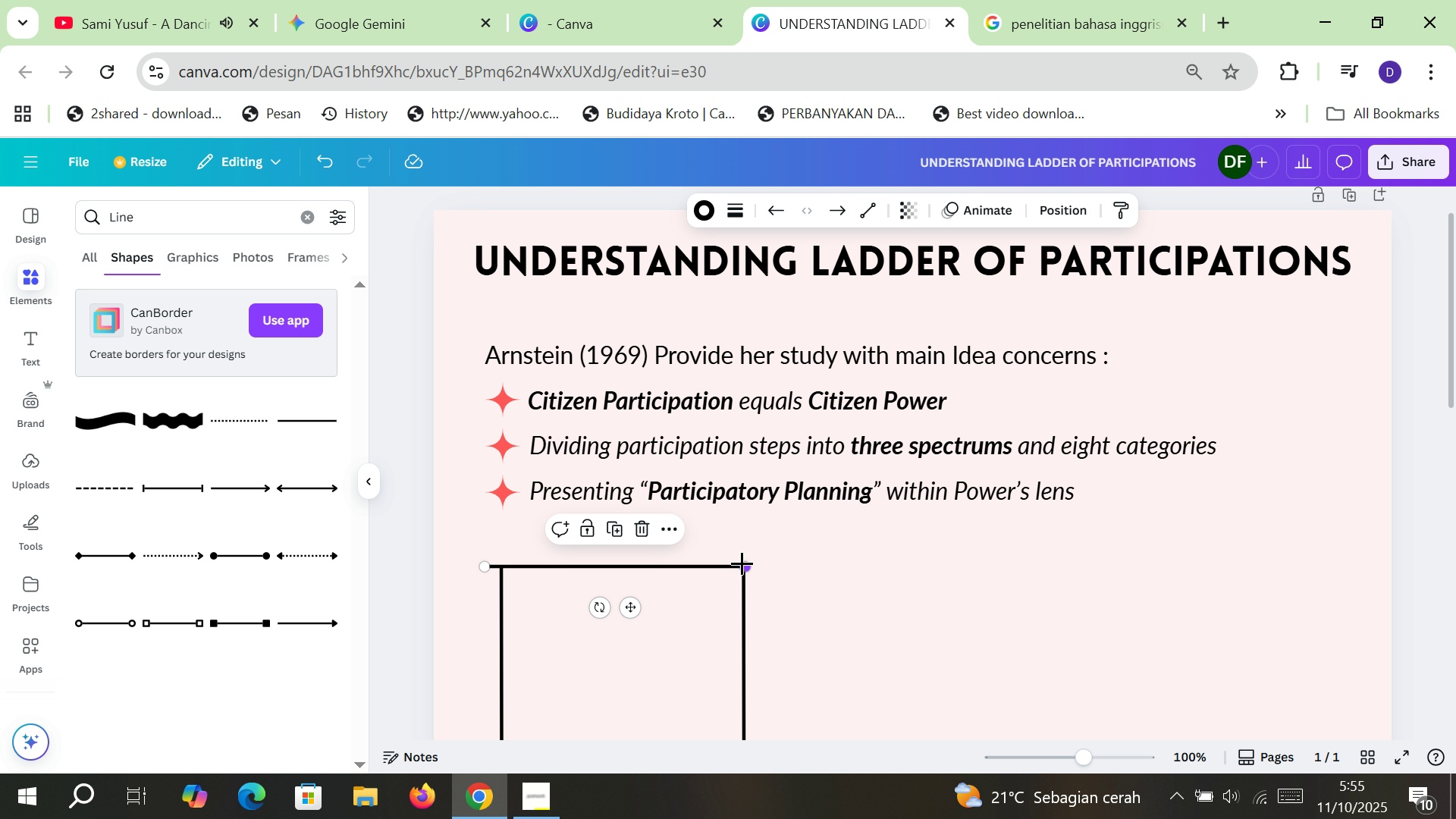 
left_click_drag(start_coordinate=[745, 566], to_coordinate=[751, 566])
 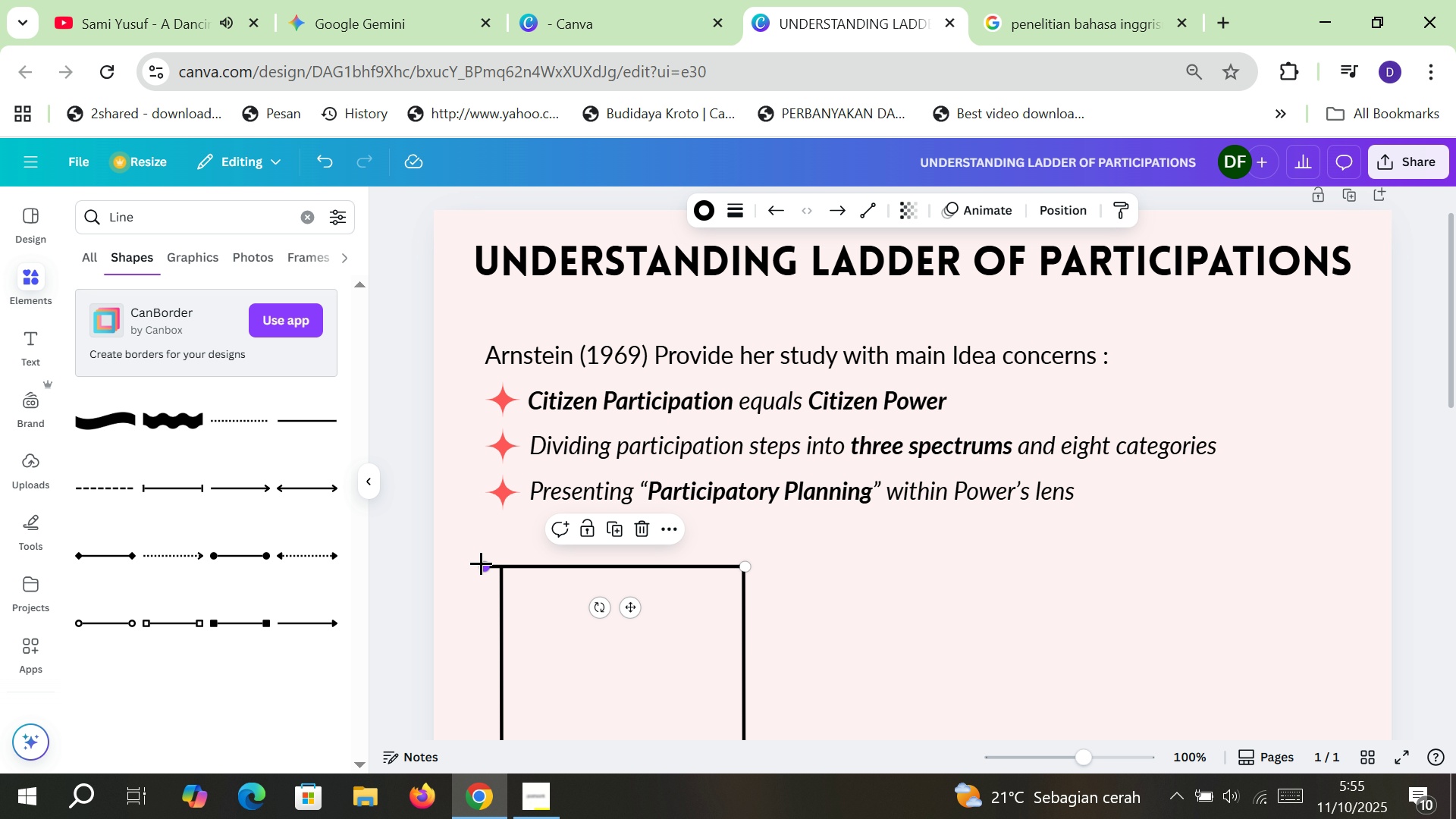 
left_click_drag(start_coordinate=[482, 564], to_coordinate=[487, 566])
 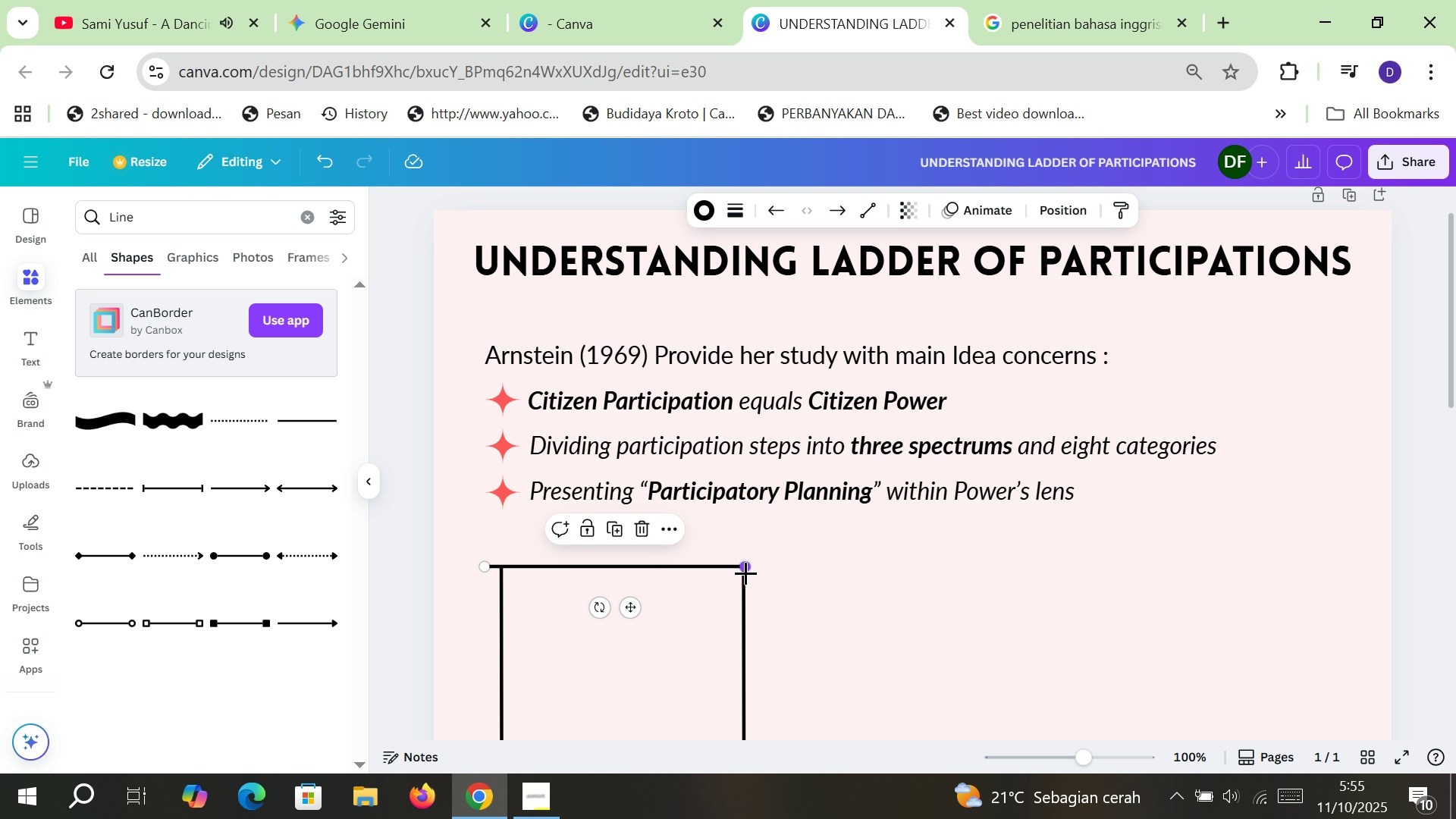 
left_click_drag(start_coordinate=[746, 567], to_coordinate=[761, 567])
 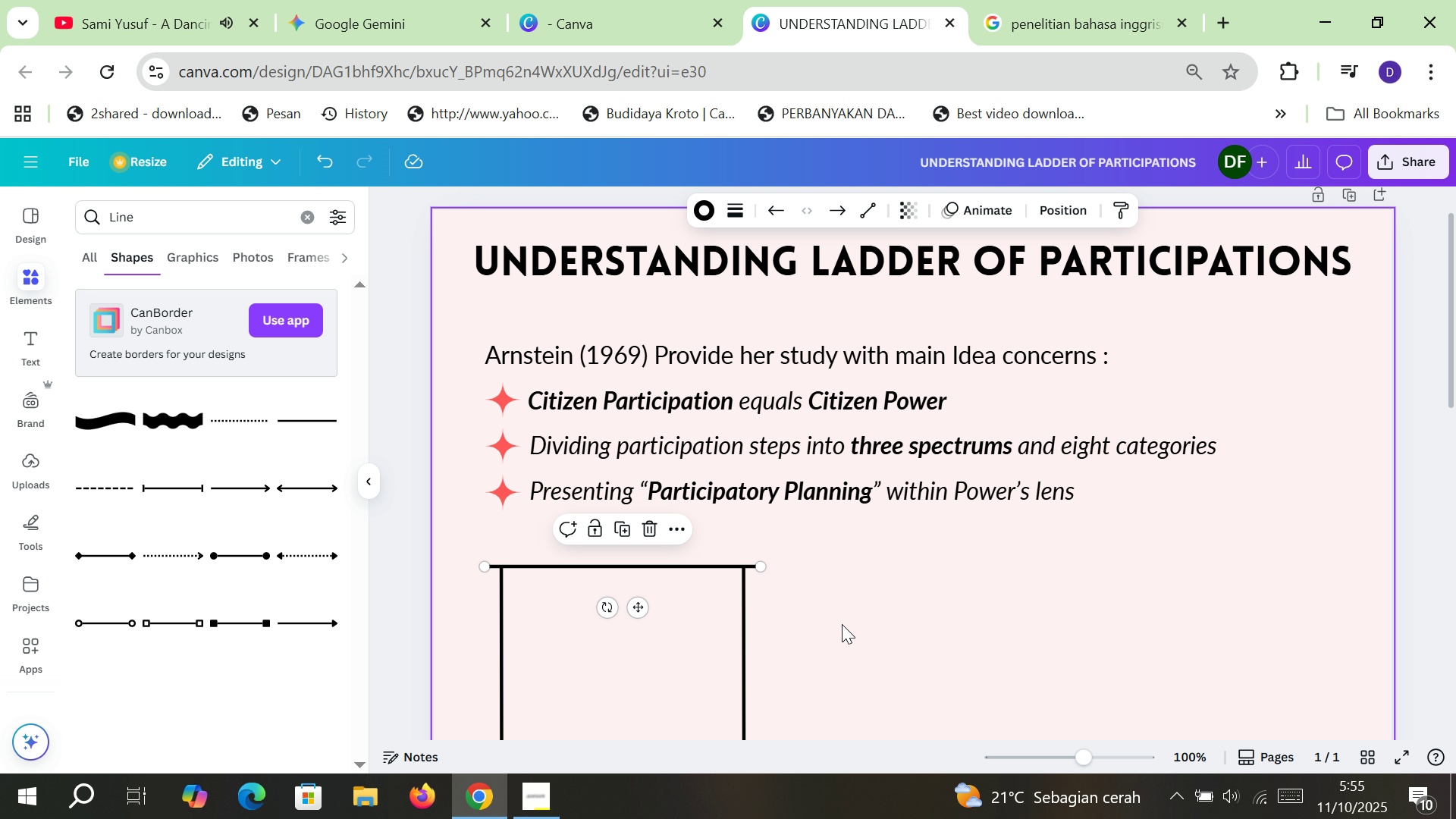 
left_click([842, 624])
 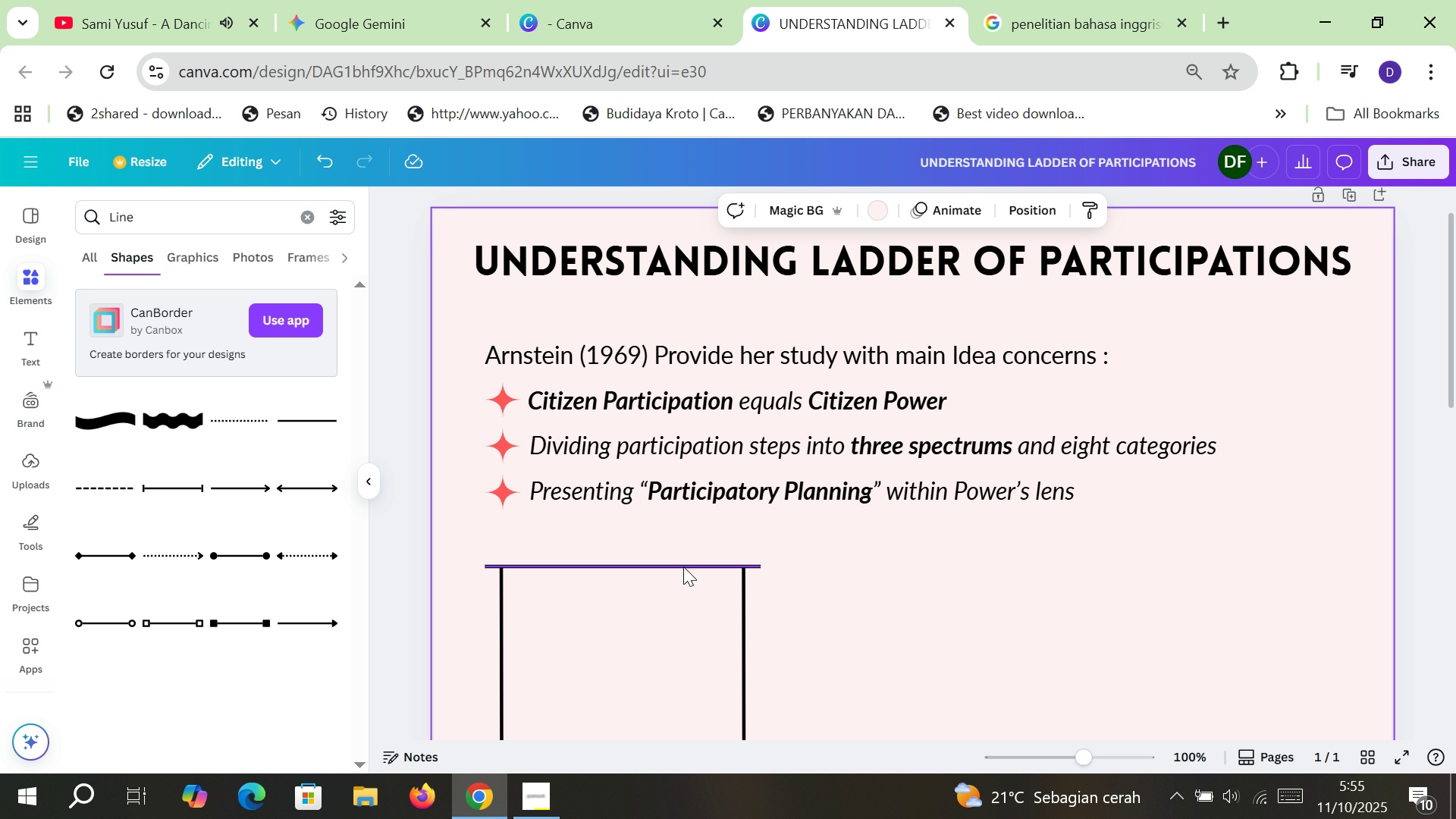 
left_click([684, 566])
 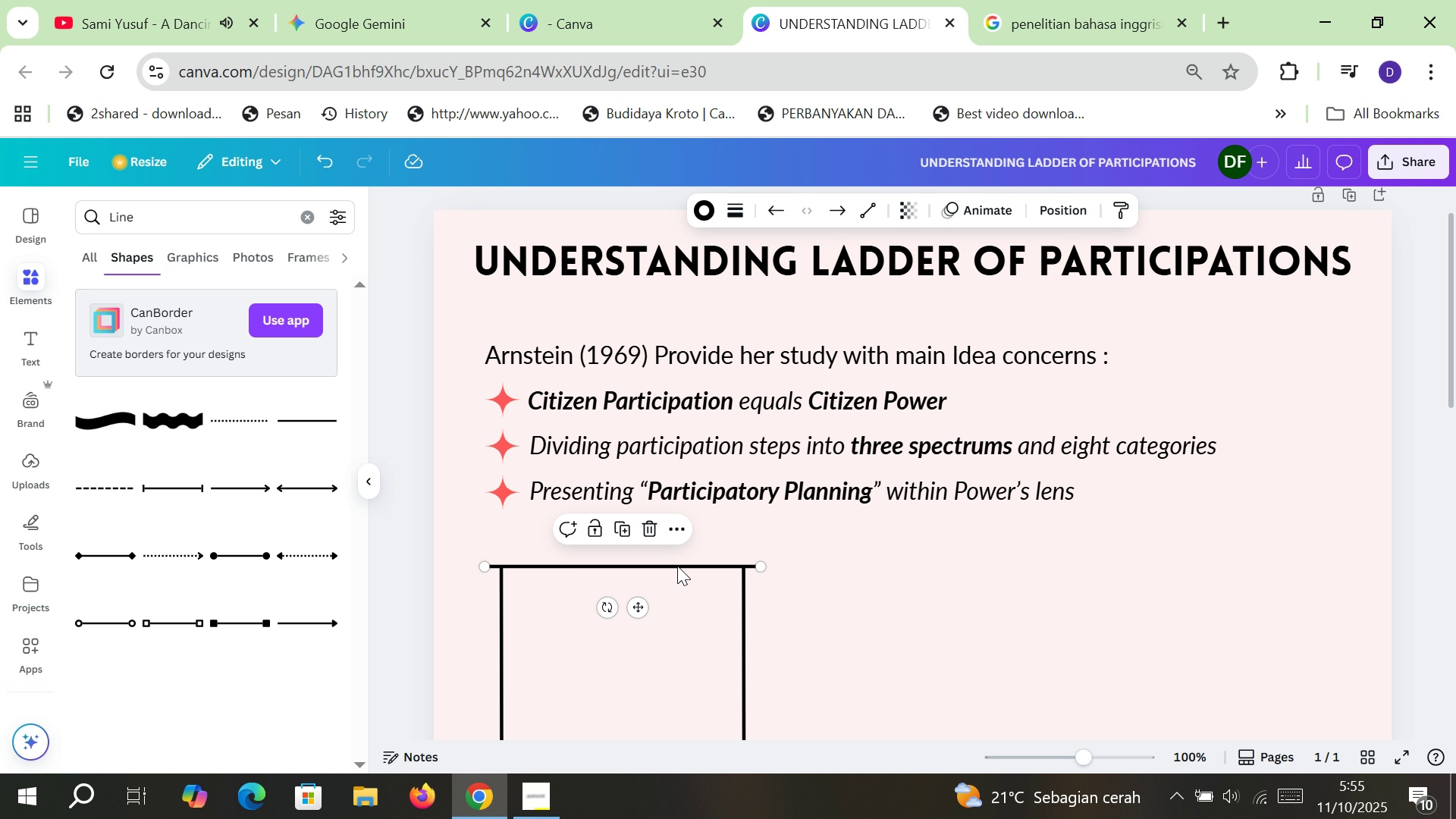 
left_click_drag(start_coordinate=[677, 566], to_coordinate=[679, 591])
 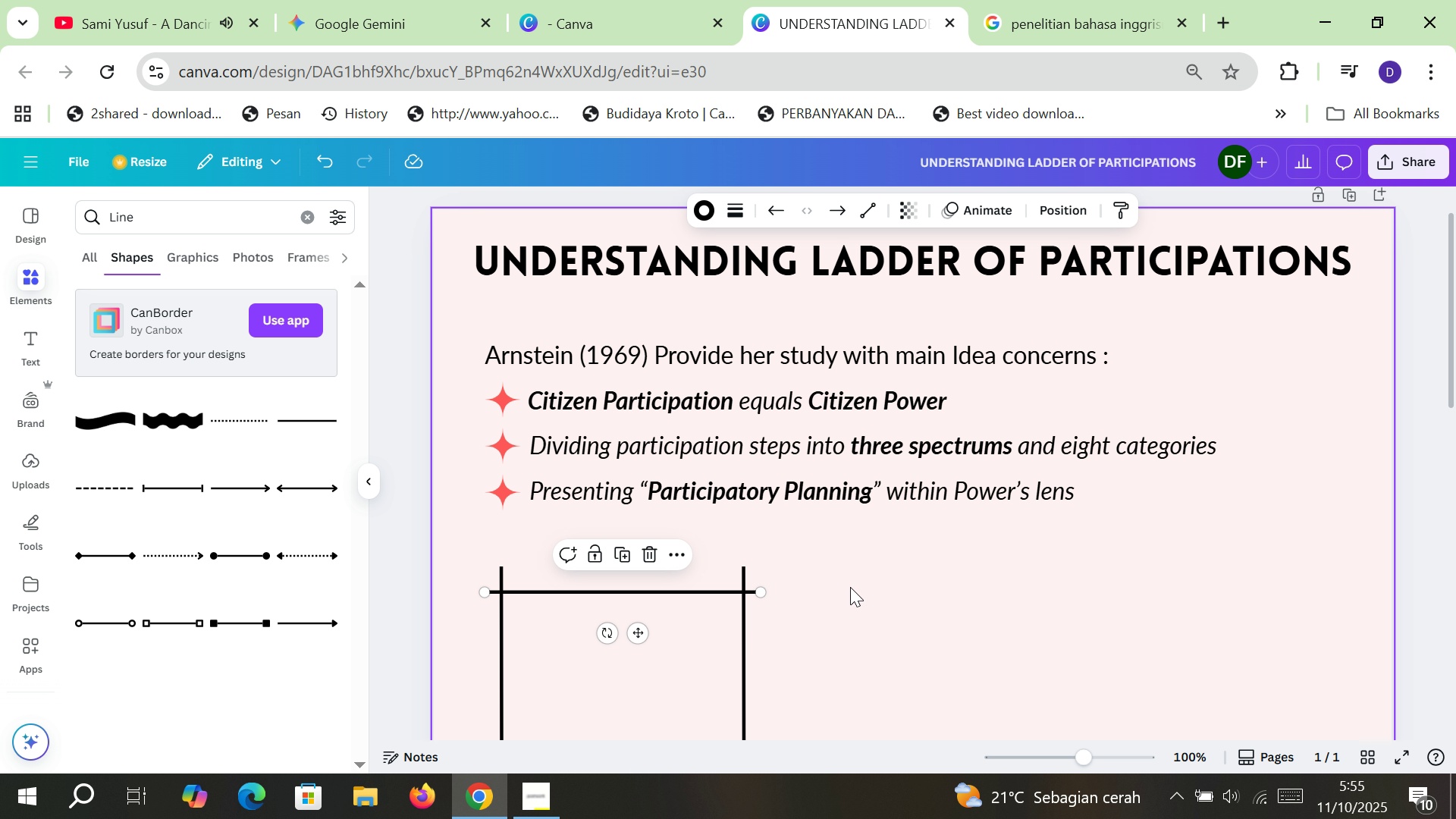 
scroll: coordinate [850, 587], scroll_direction: down, amount: 1.0
 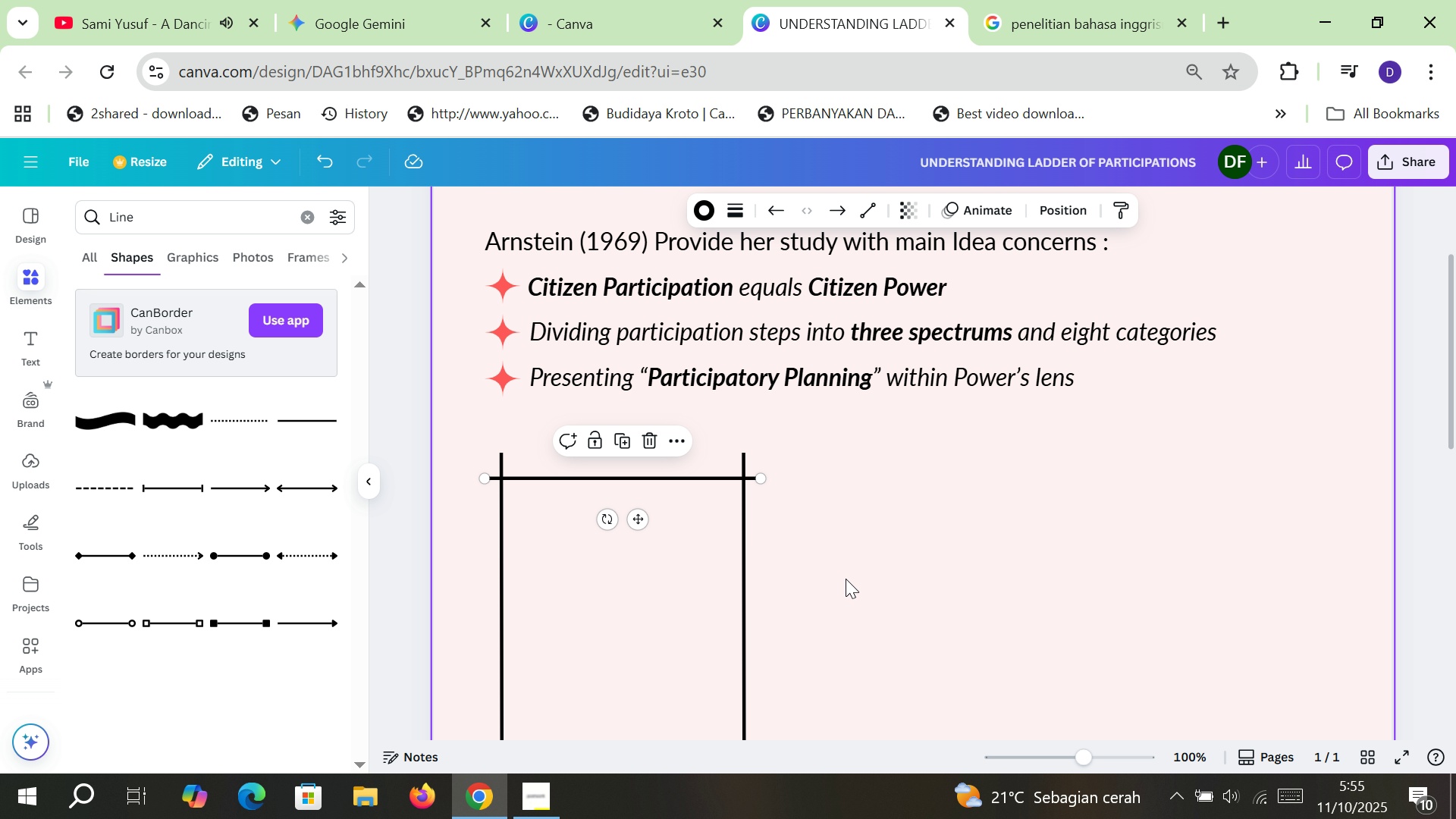 
key(Control+C)
 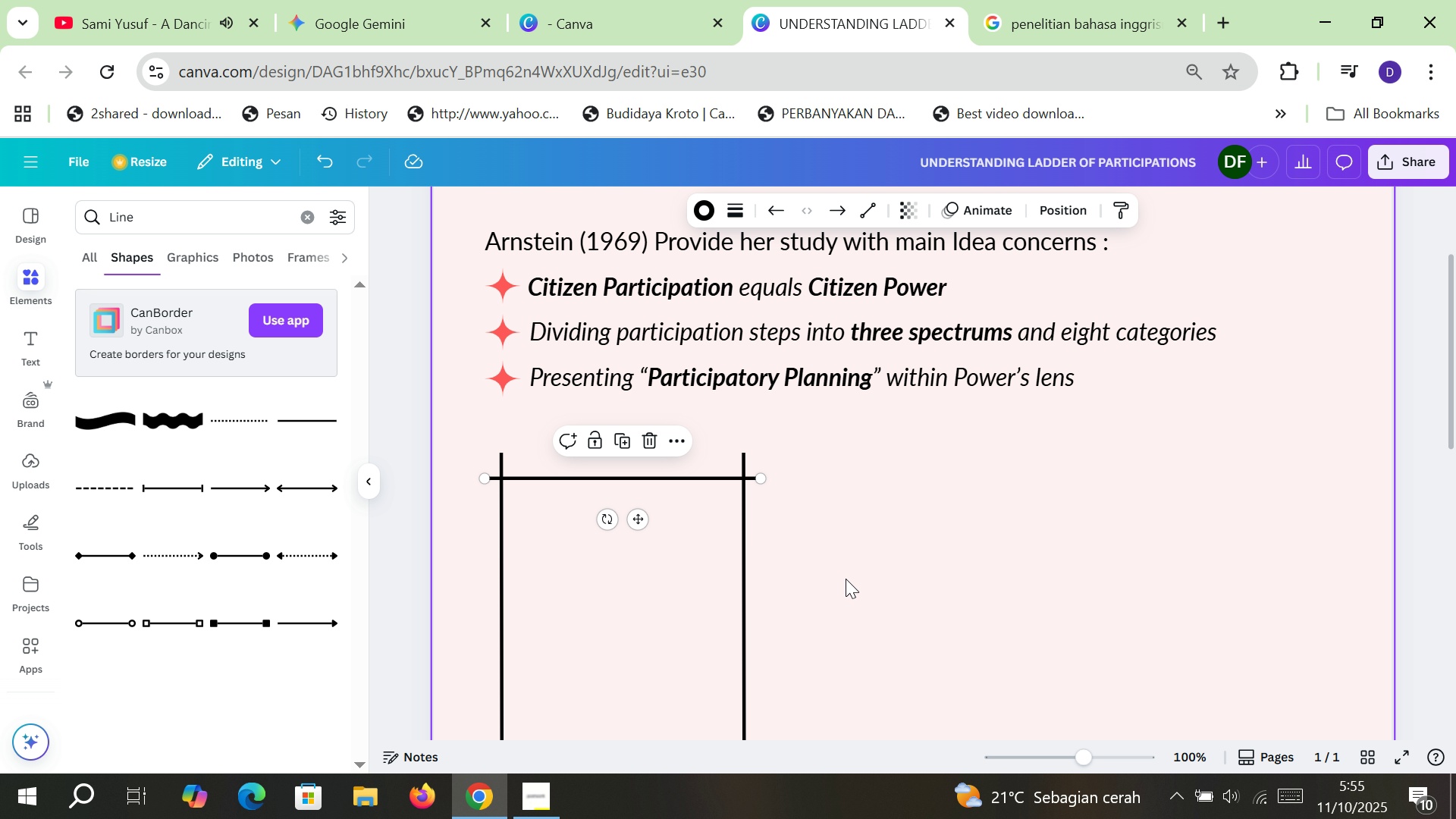 
key(Control+ControlLeft)
 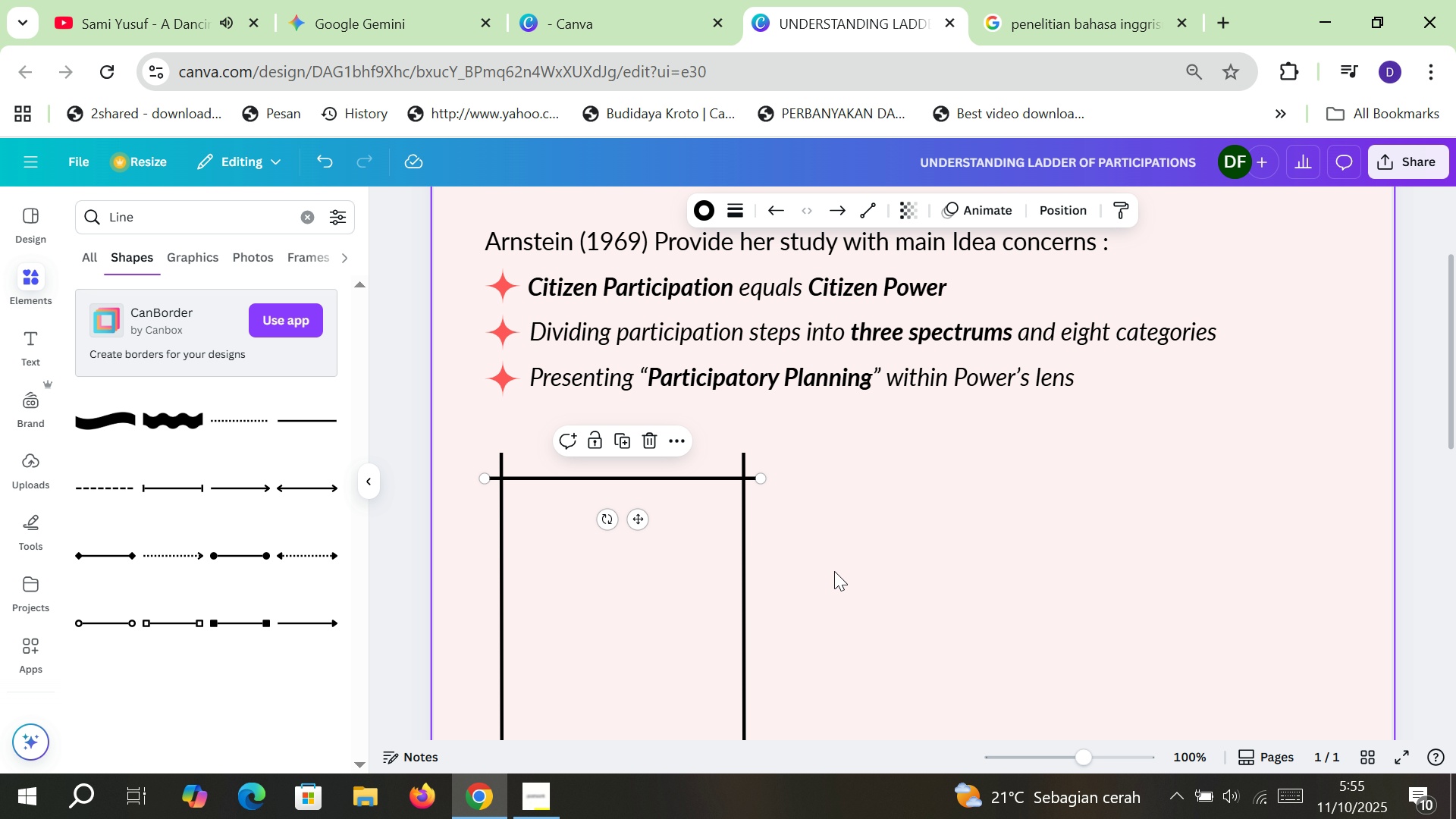 
key(Control+V)
 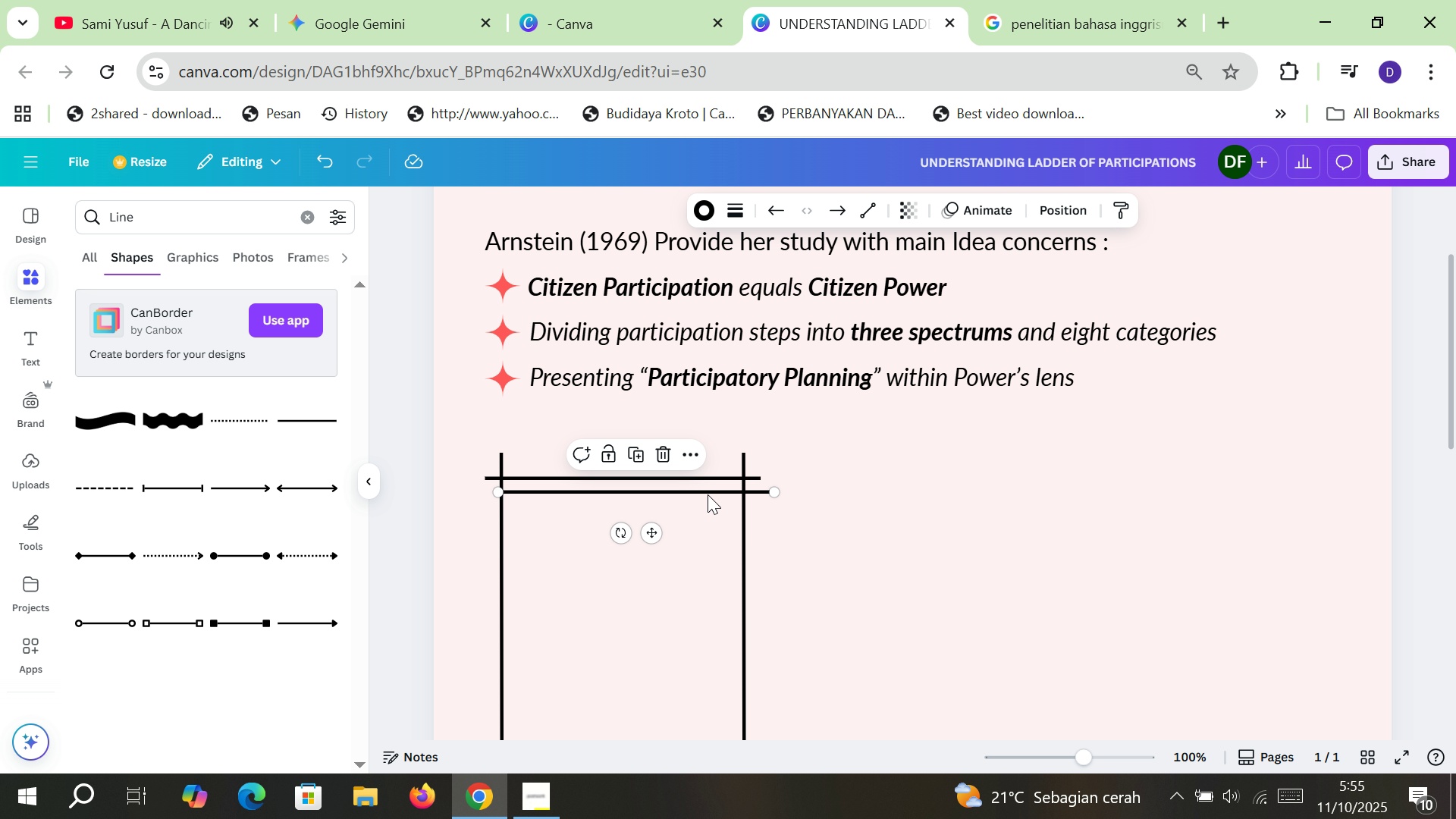 
left_click_drag(start_coordinate=[707, 494], to_coordinate=[698, 601])
 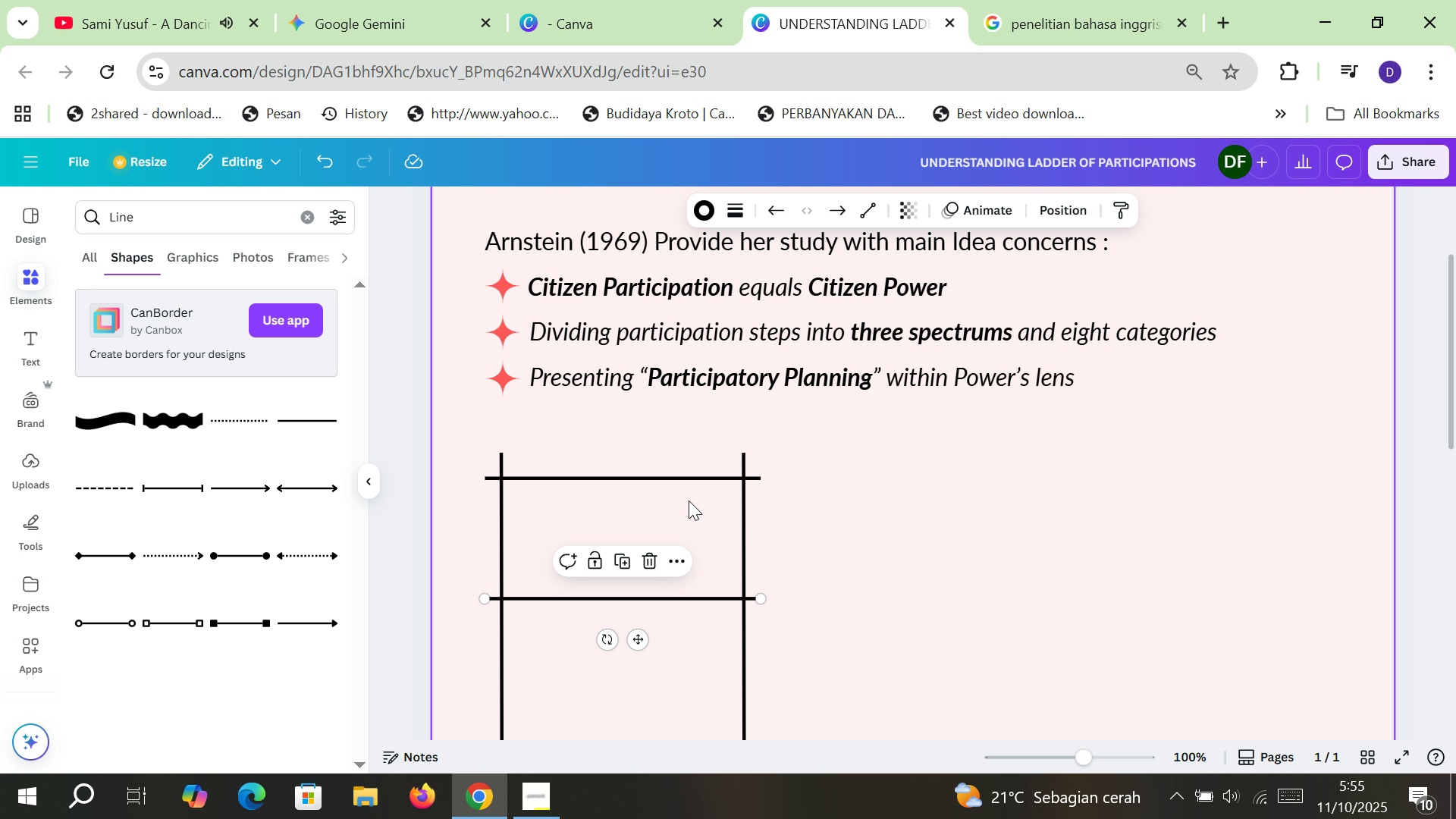 
hold_key(key=ShiftLeft, duration=0.38)
 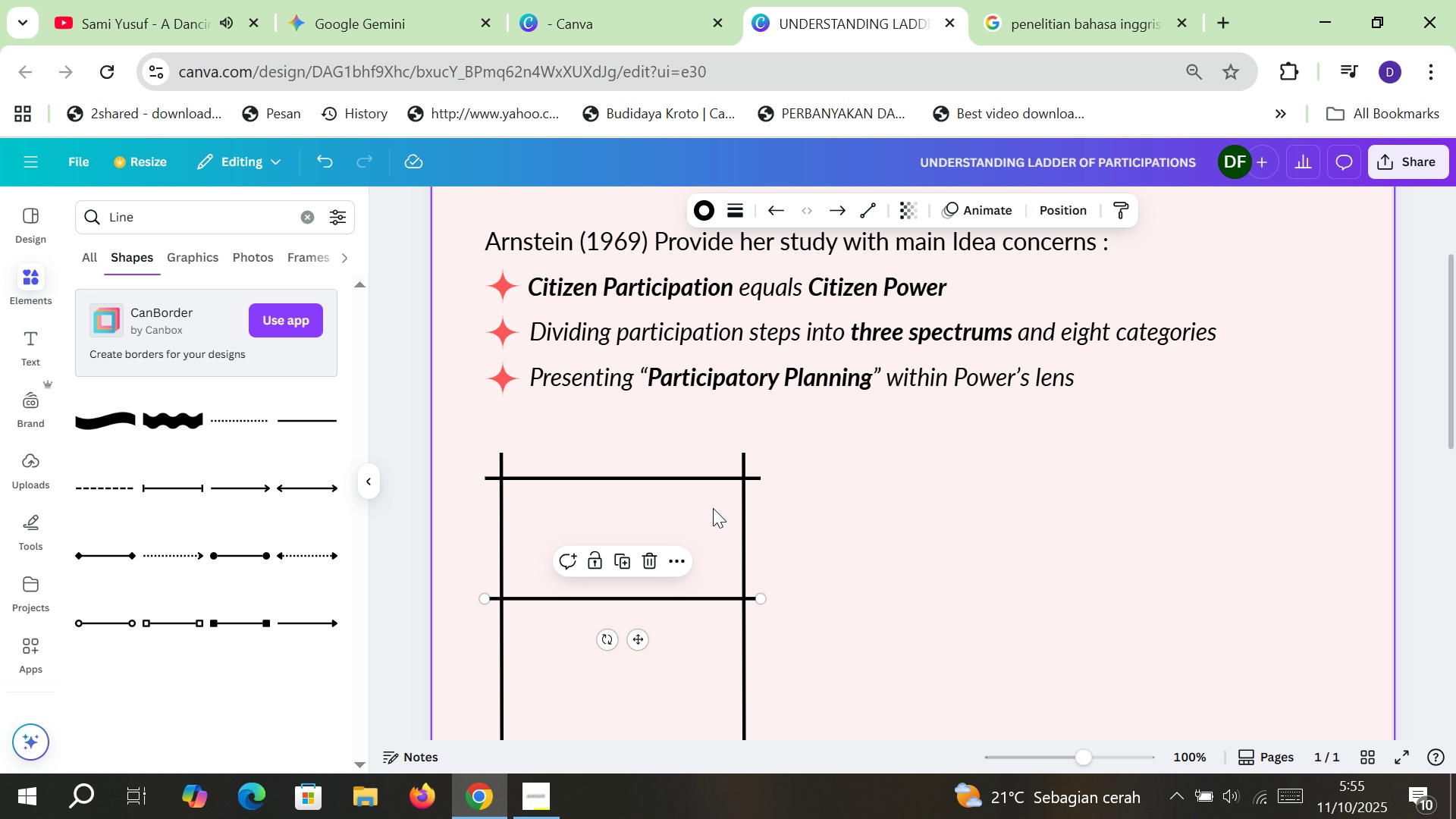 
key(Control+Minus)
 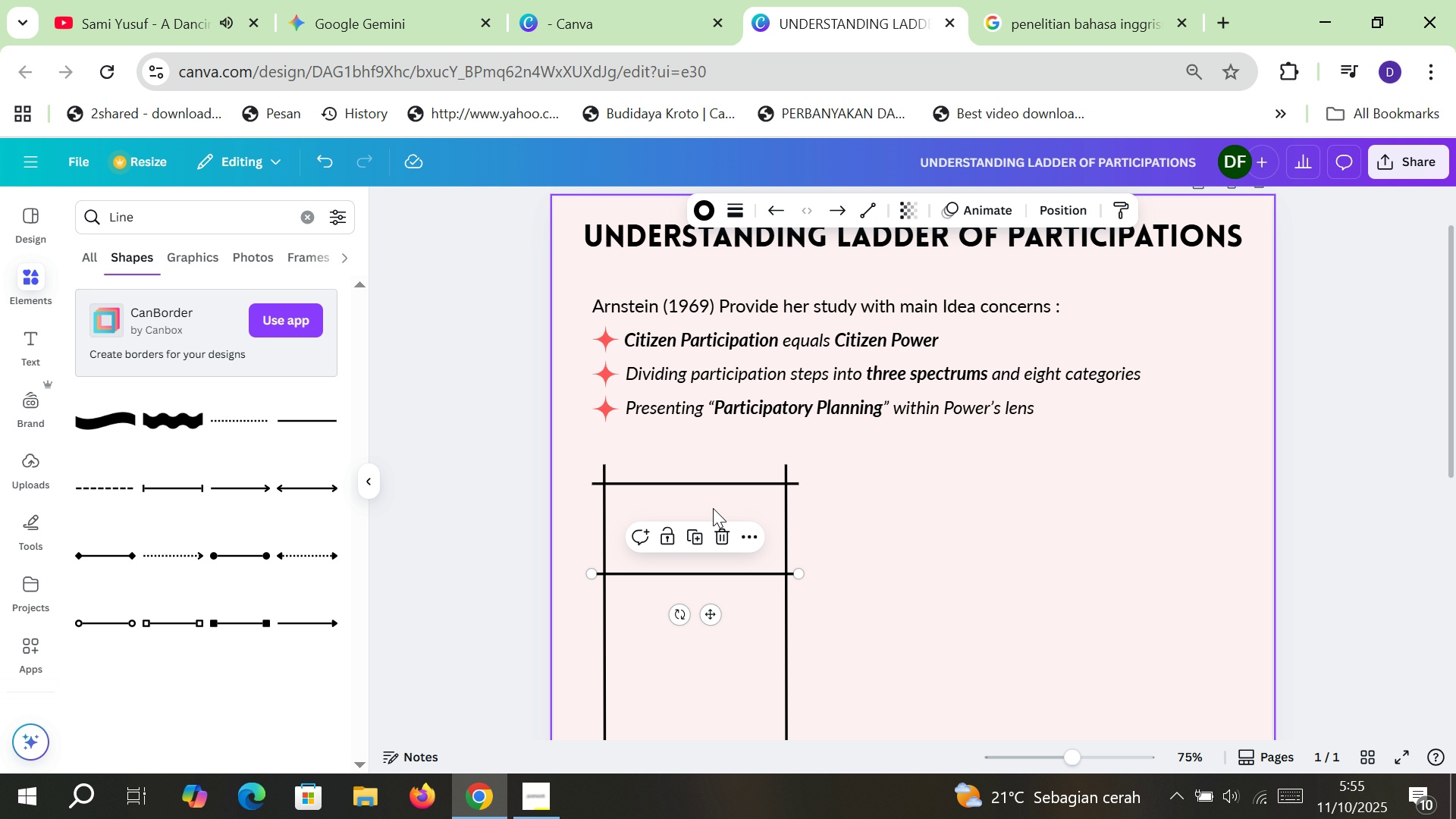 
key(Control+Minus)
 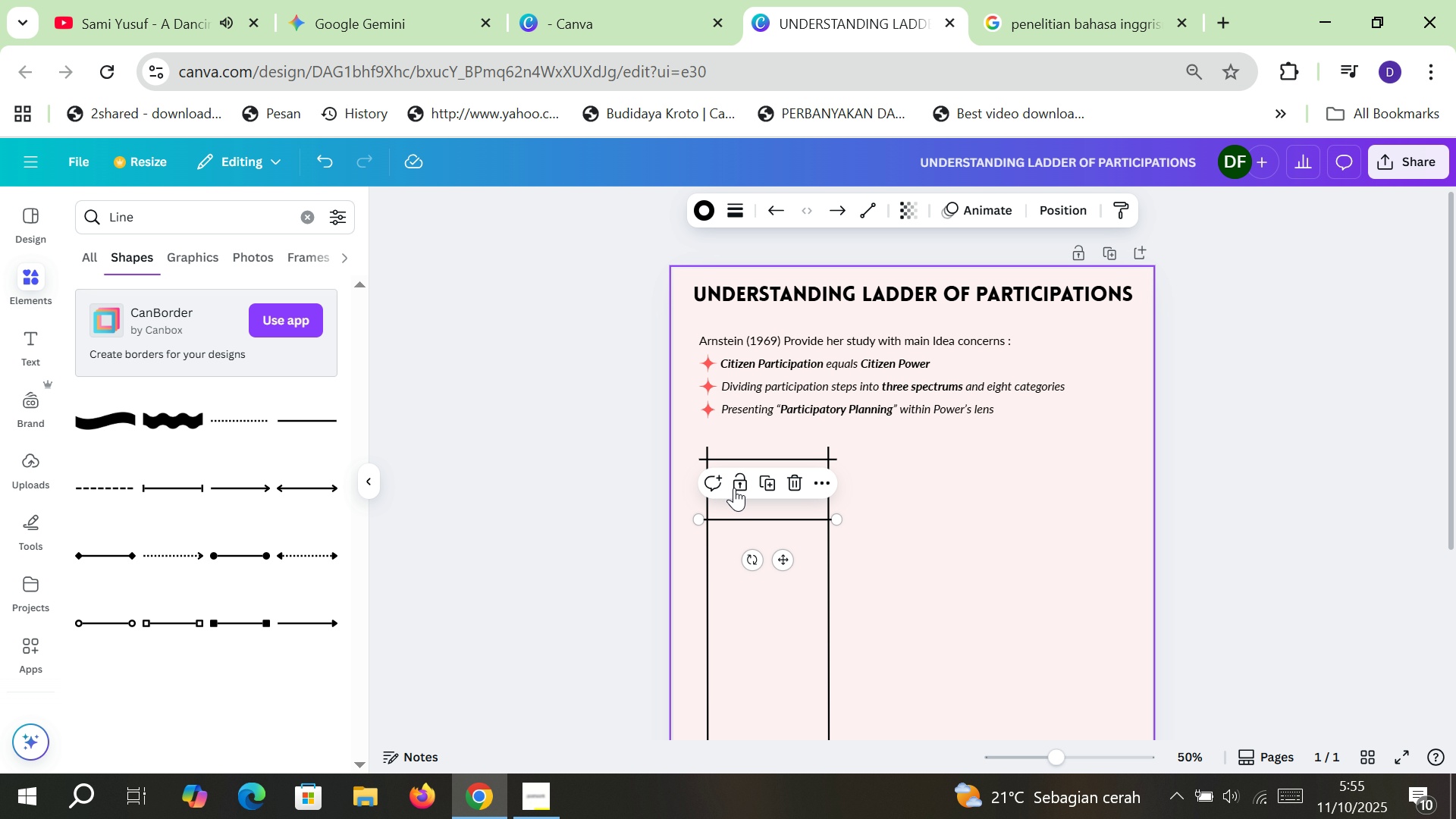 
hold_key(key=ShiftLeft, duration=1.13)
left_click([791, 460])
 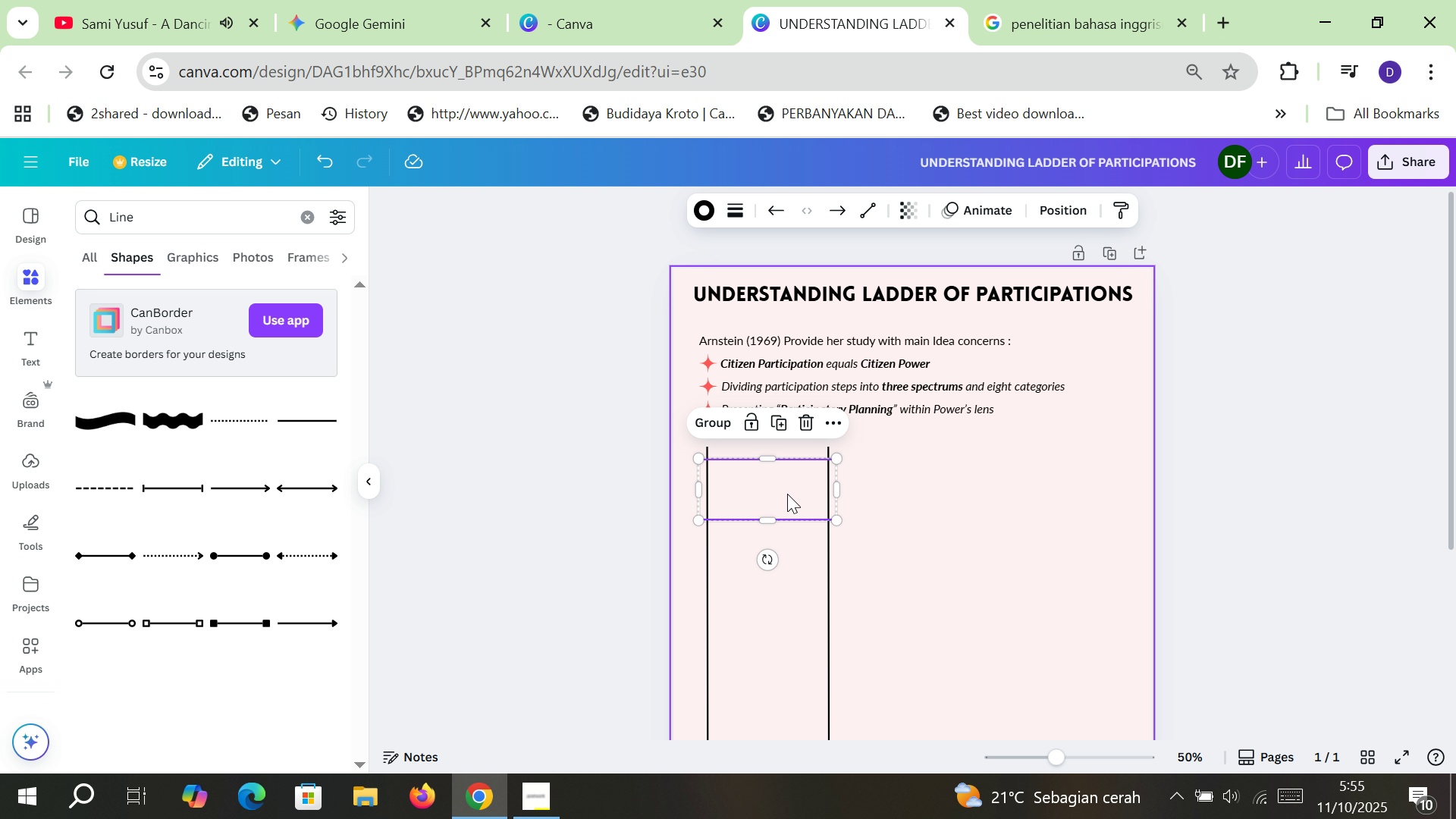 
key(Control+C)
 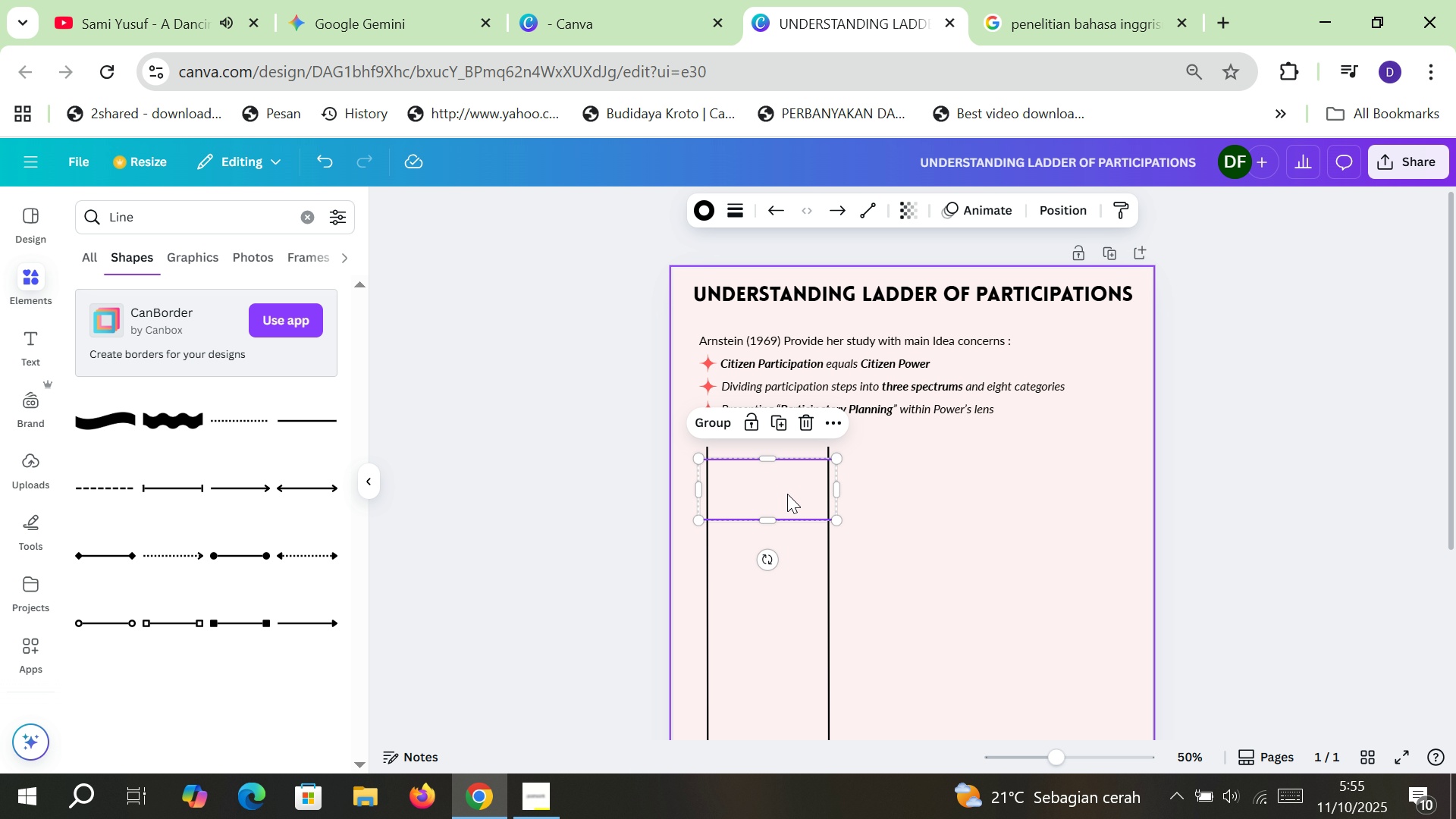 
key(Control+ControlLeft)
 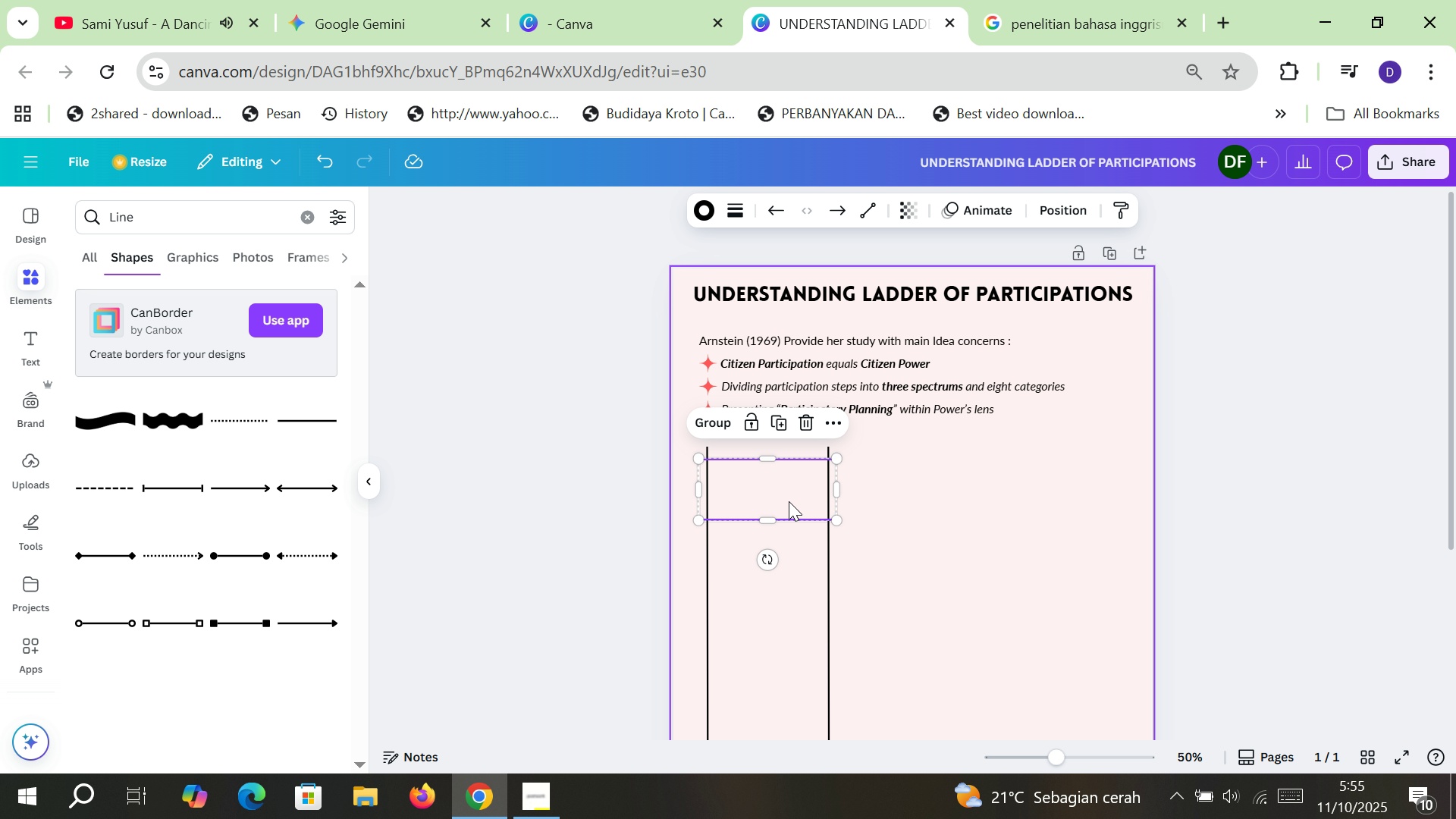 
key(Control+V)
 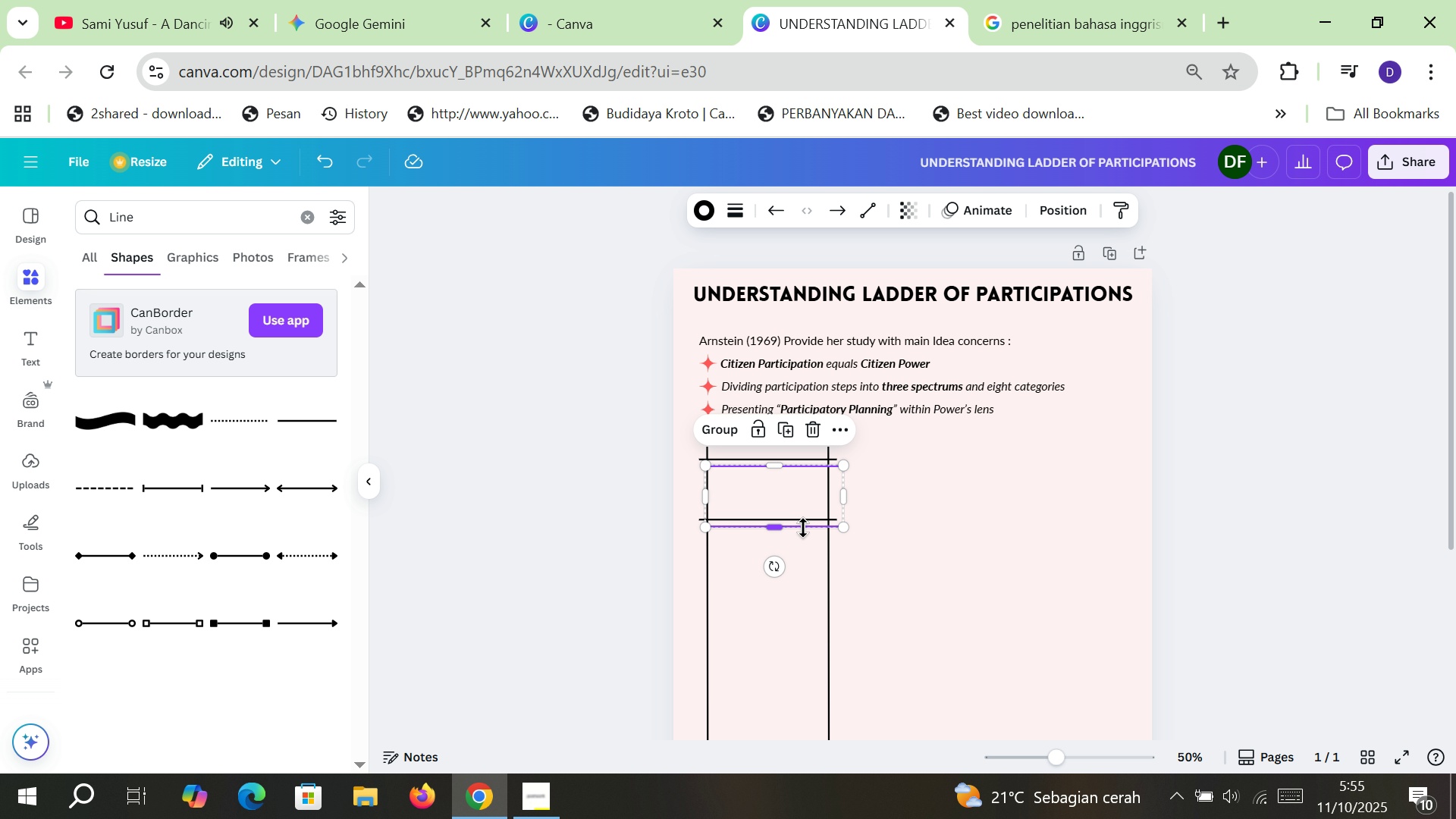 
wait(5.59)
 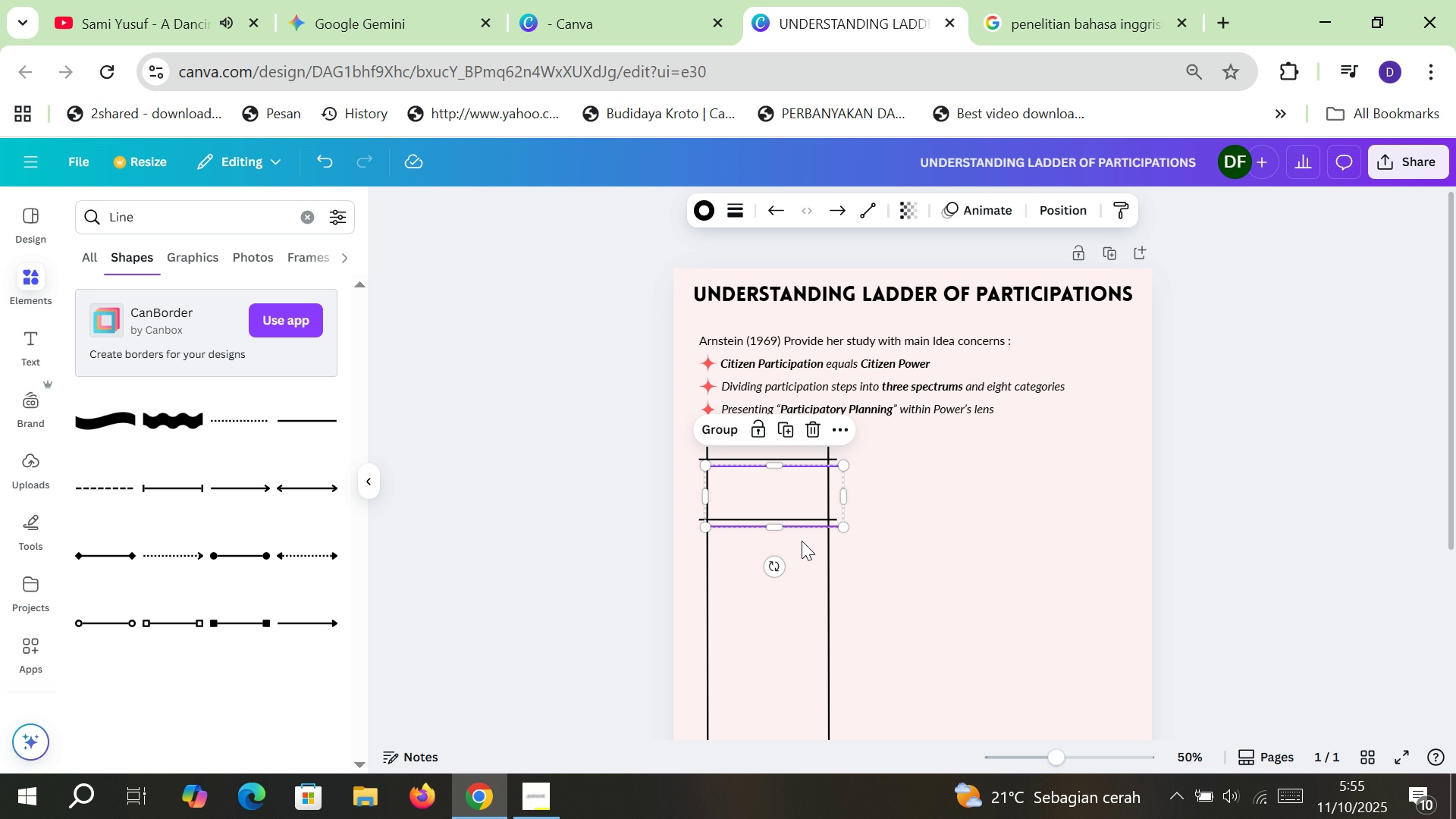 
left_click_drag(start_coordinate=[799, 492], to_coordinate=[791, 604])
 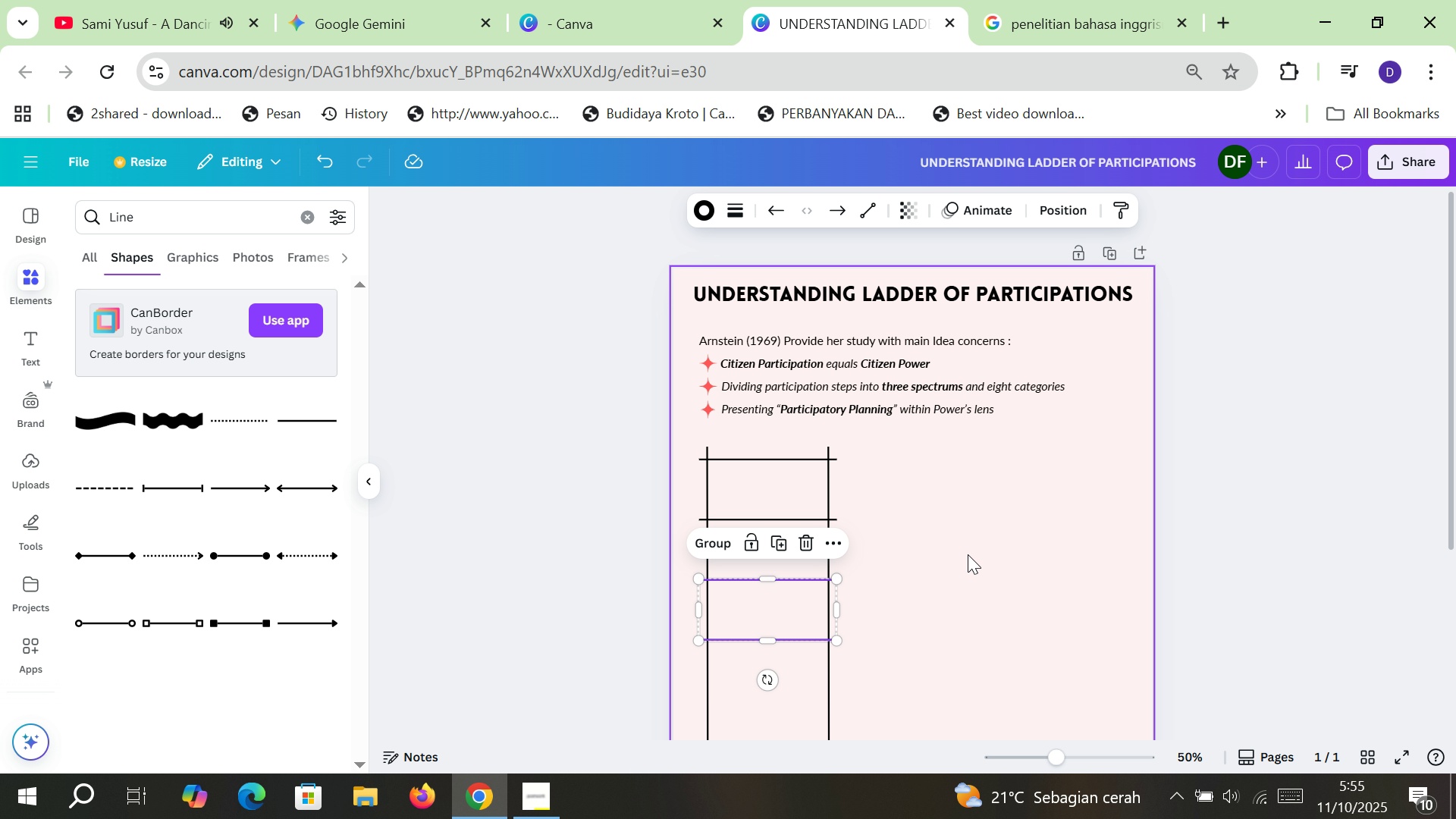 
left_click([968, 554])
 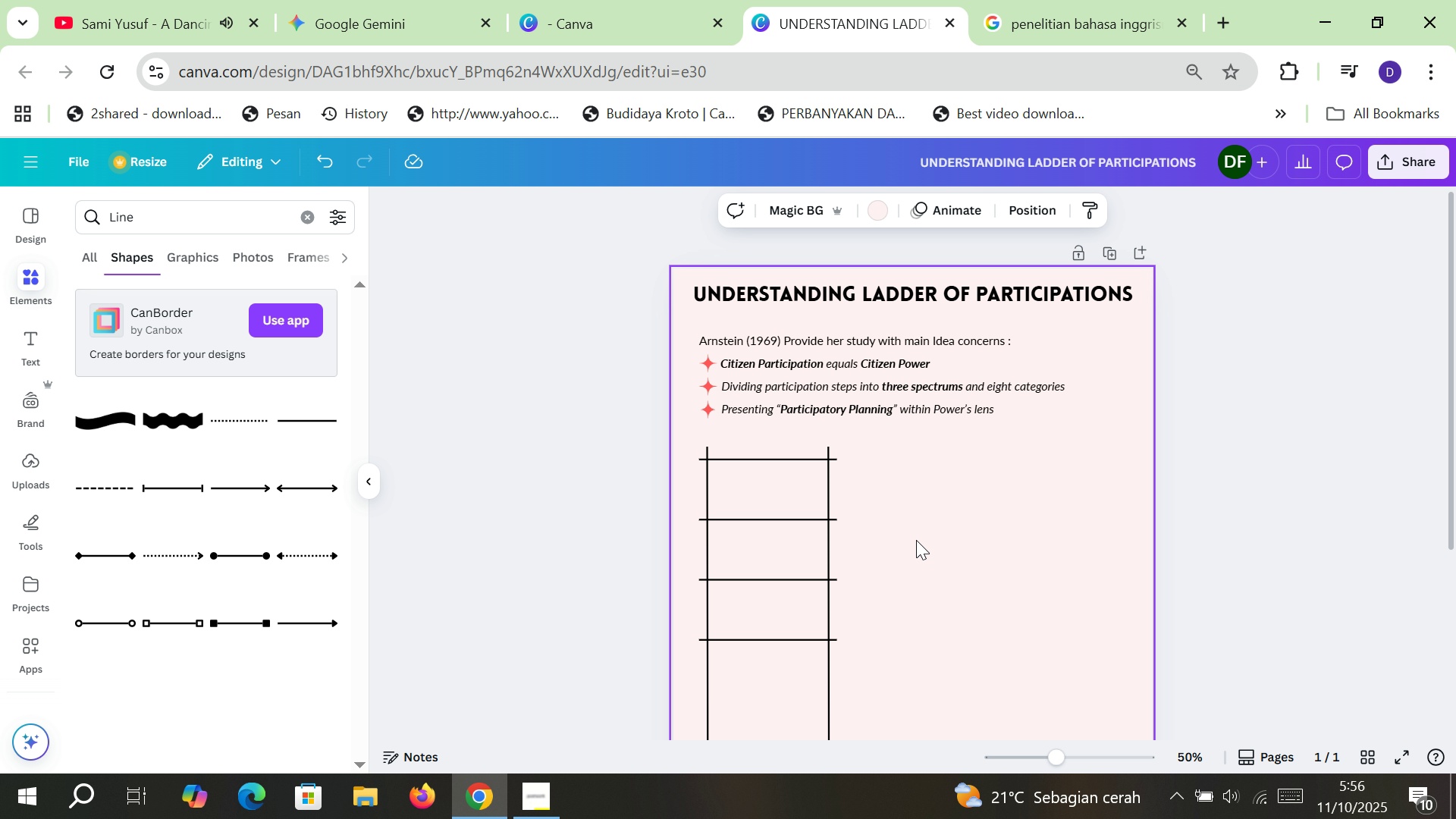 
scroll: coordinate [915, 540], scroll_direction: down, amount: 2.0
 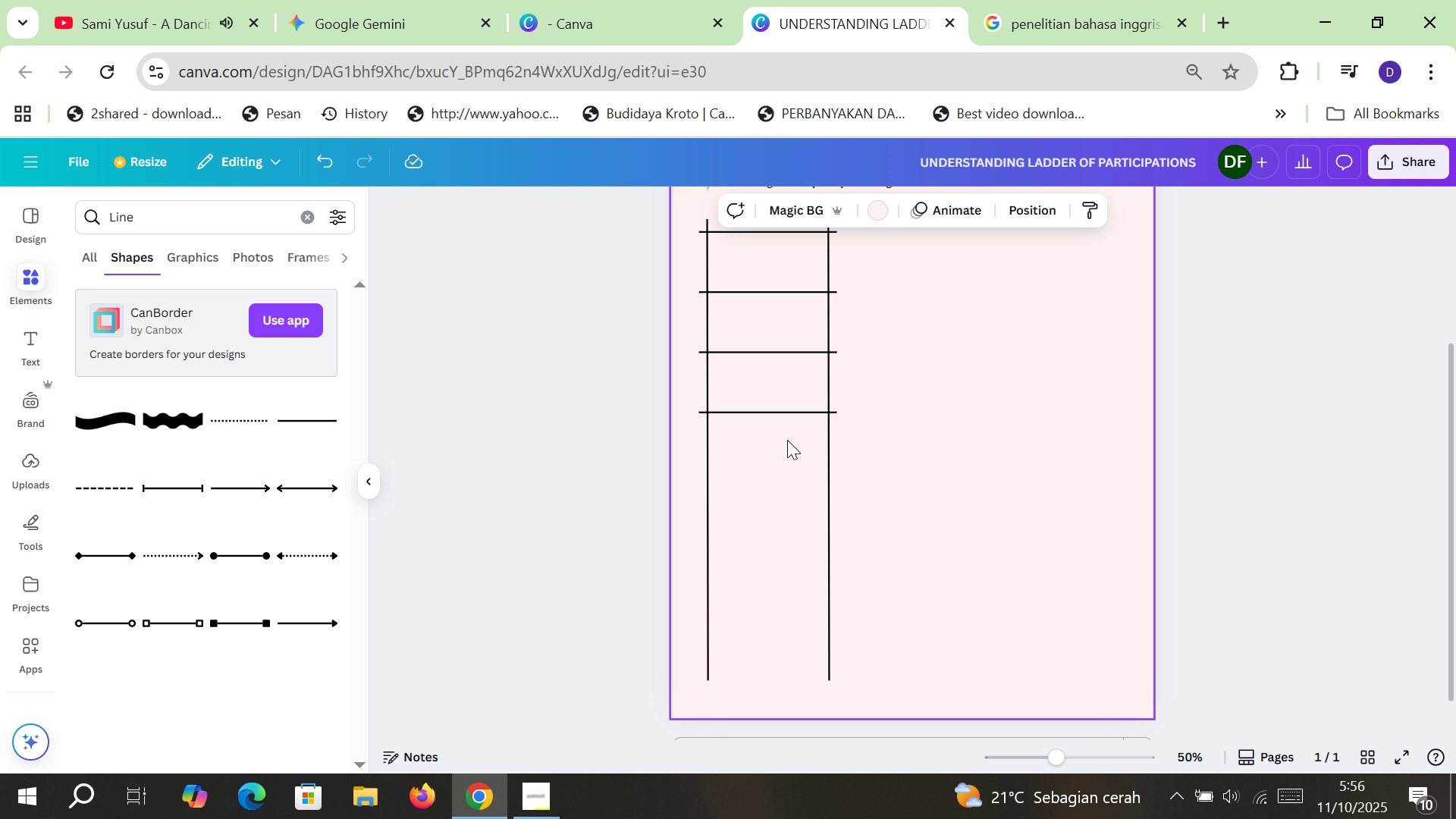 
scroll: coordinate [759, 398], scroll_direction: up, amount: 1.0
 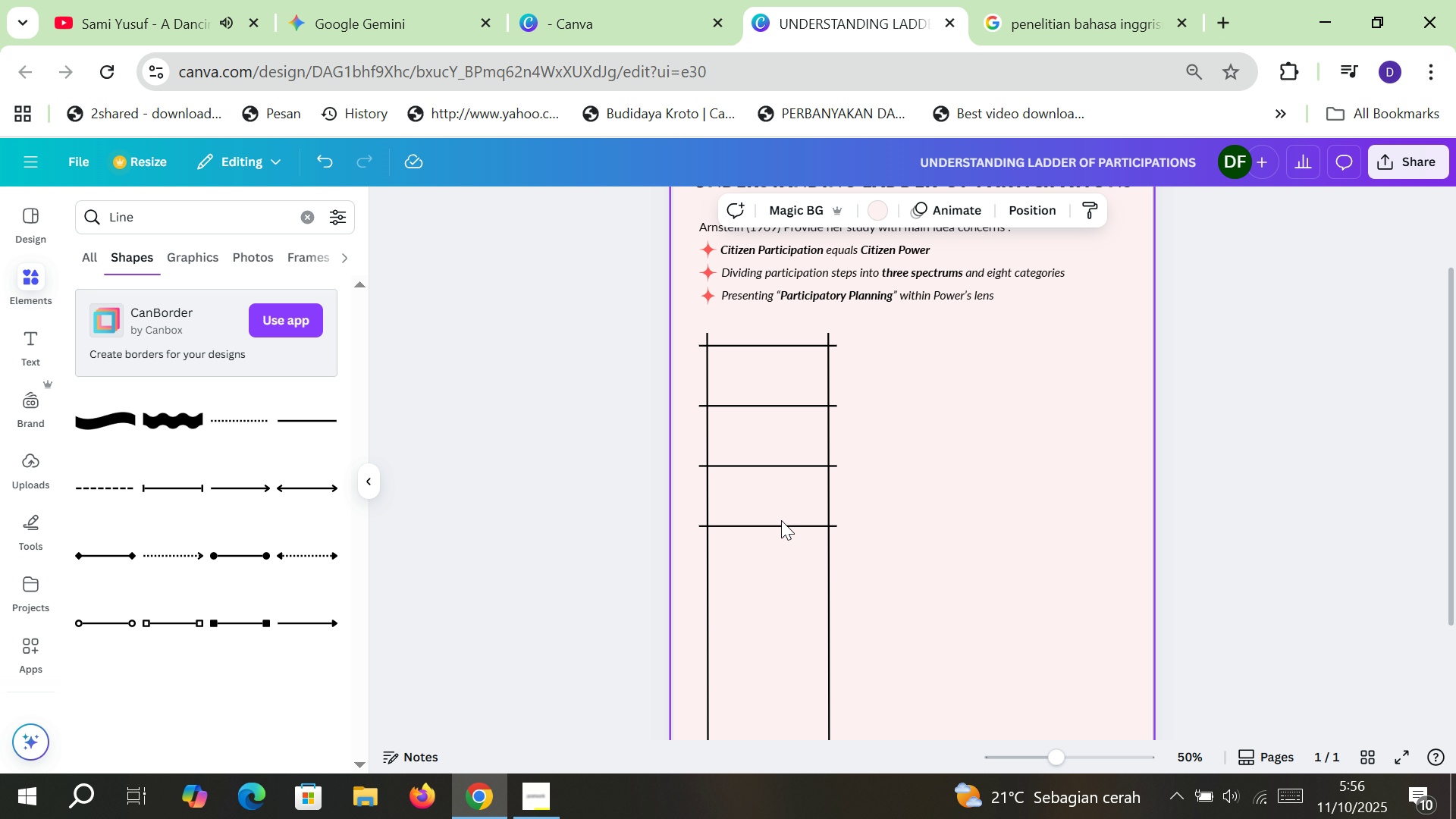 
left_click_drag(start_coordinate=[791, 552], to_coordinate=[748, 326])
 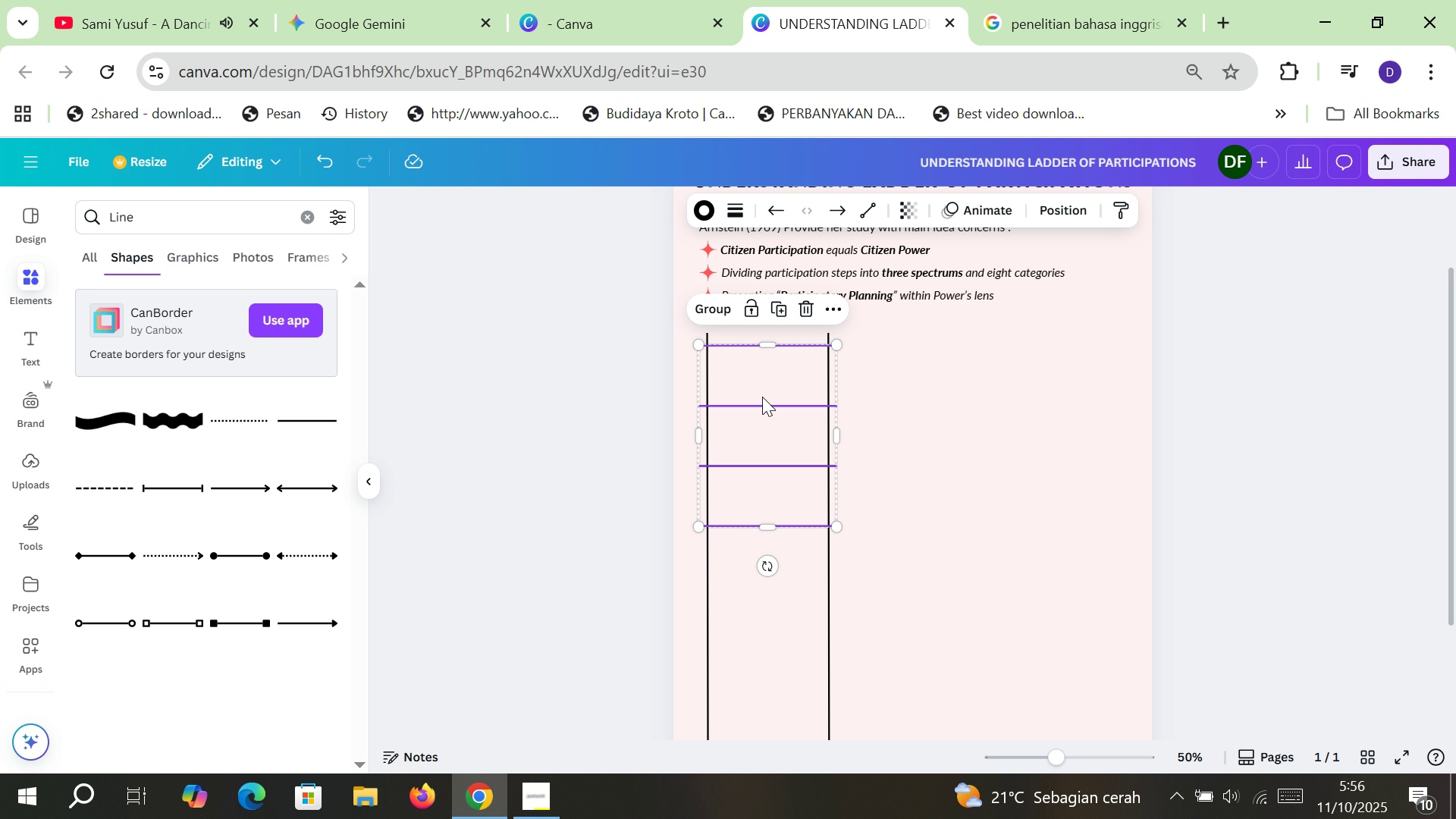 
key(Control+C)
 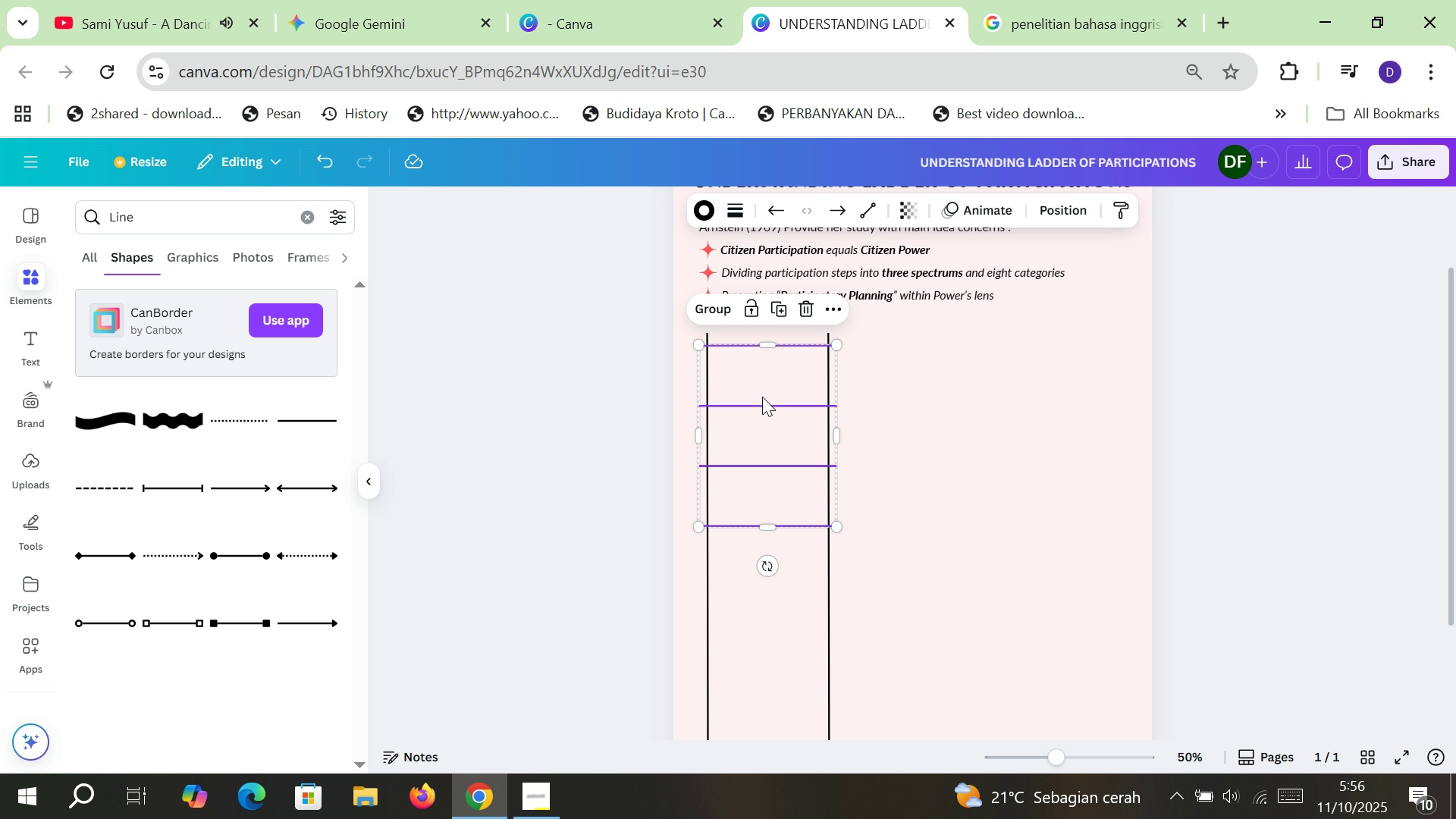 
key(Control+ControlLeft)
 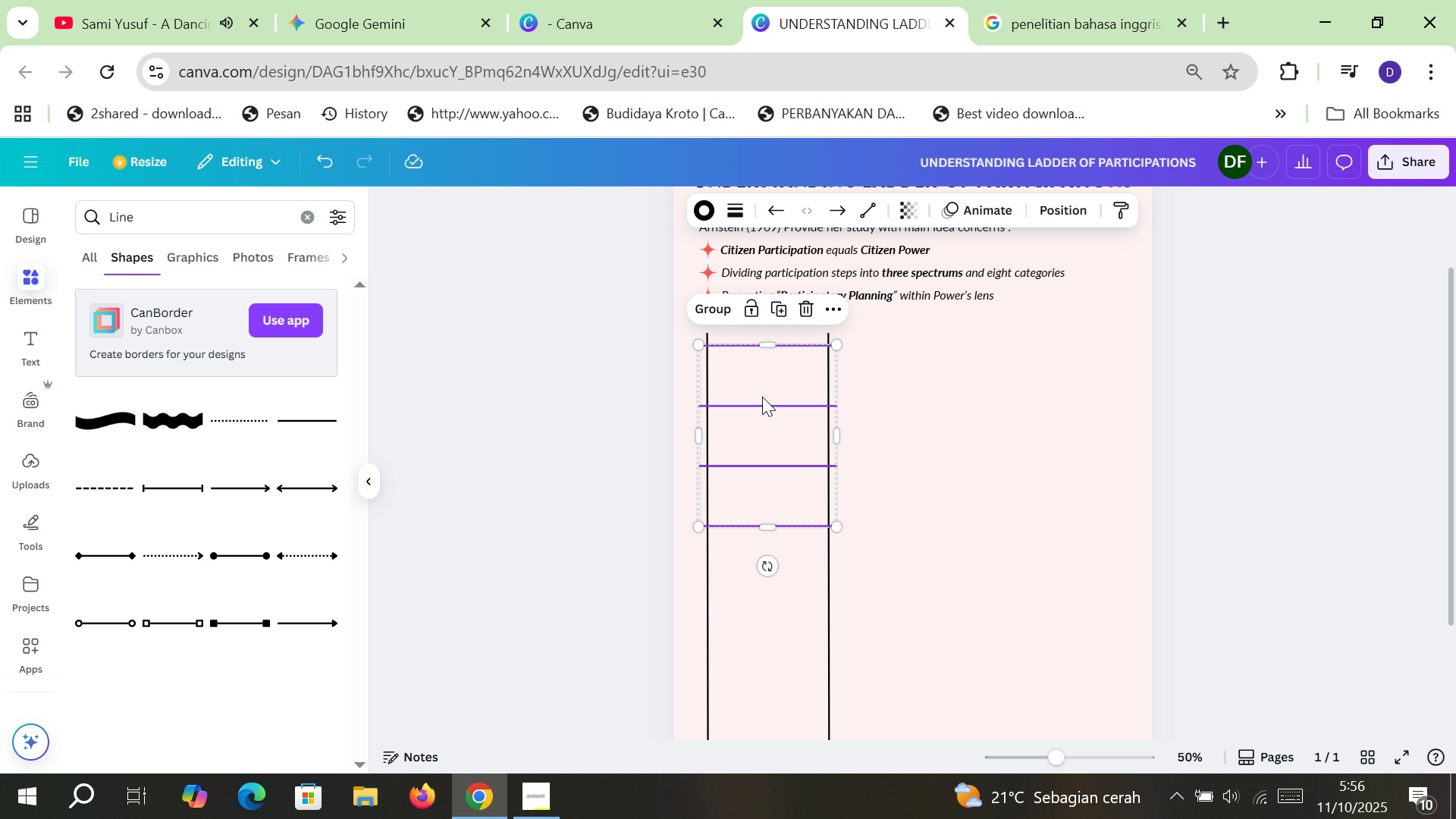 
key(Control+V)
 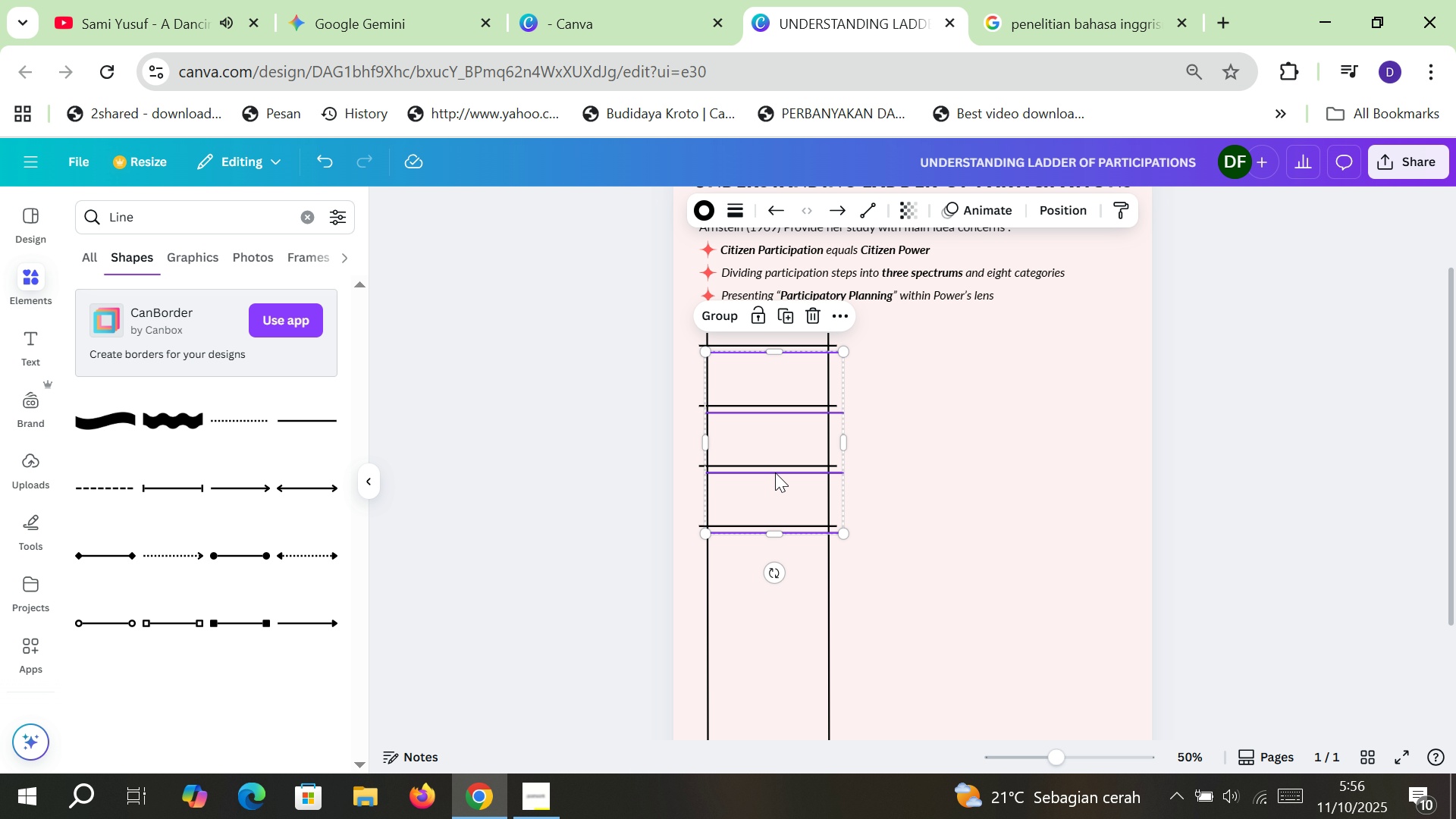 
left_click_drag(start_coordinate=[775, 472], to_coordinate=[768, 690])
 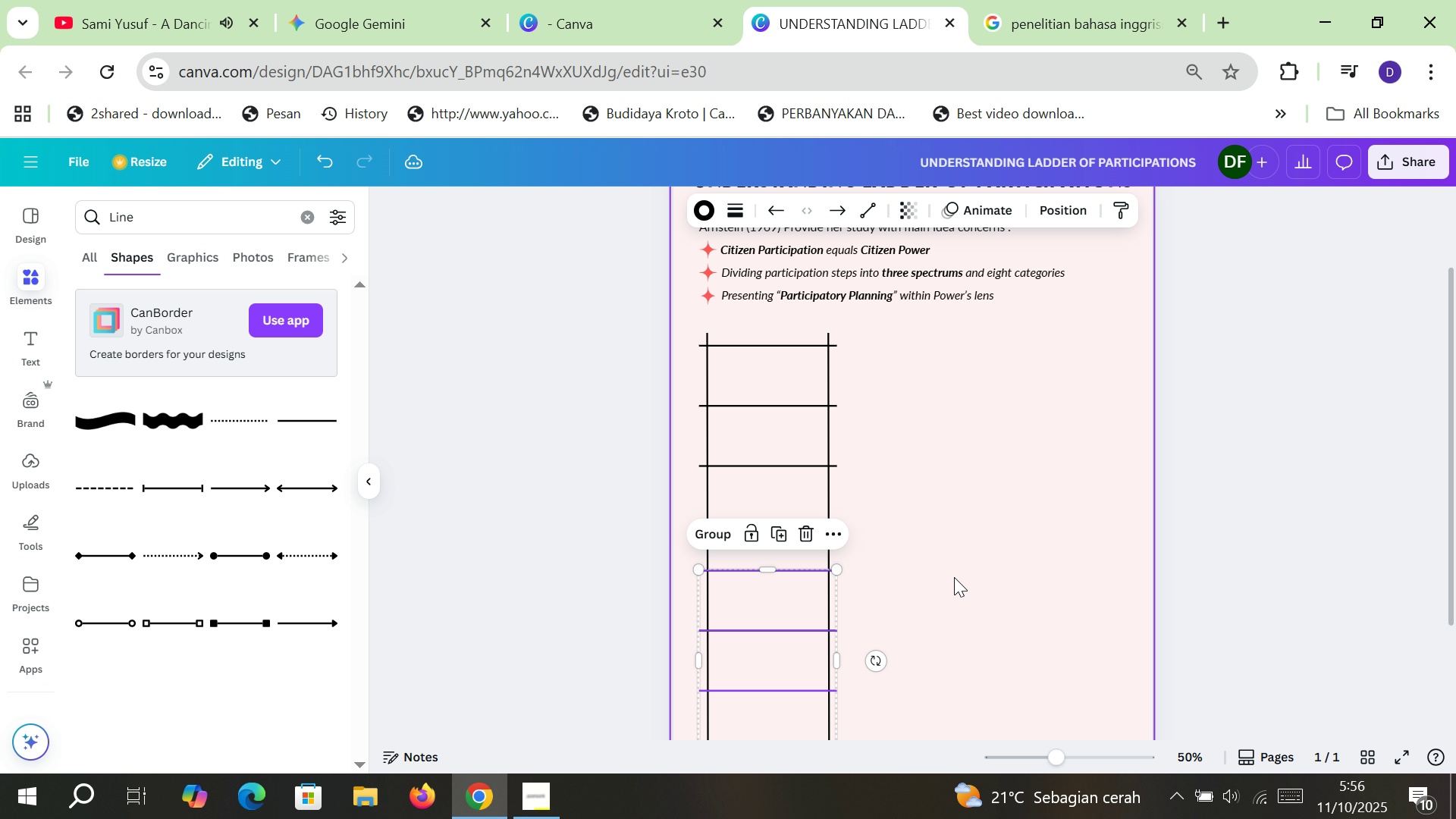 
scroll: coordinate [951, 573], scroll_direction: down, amount: 2.0
 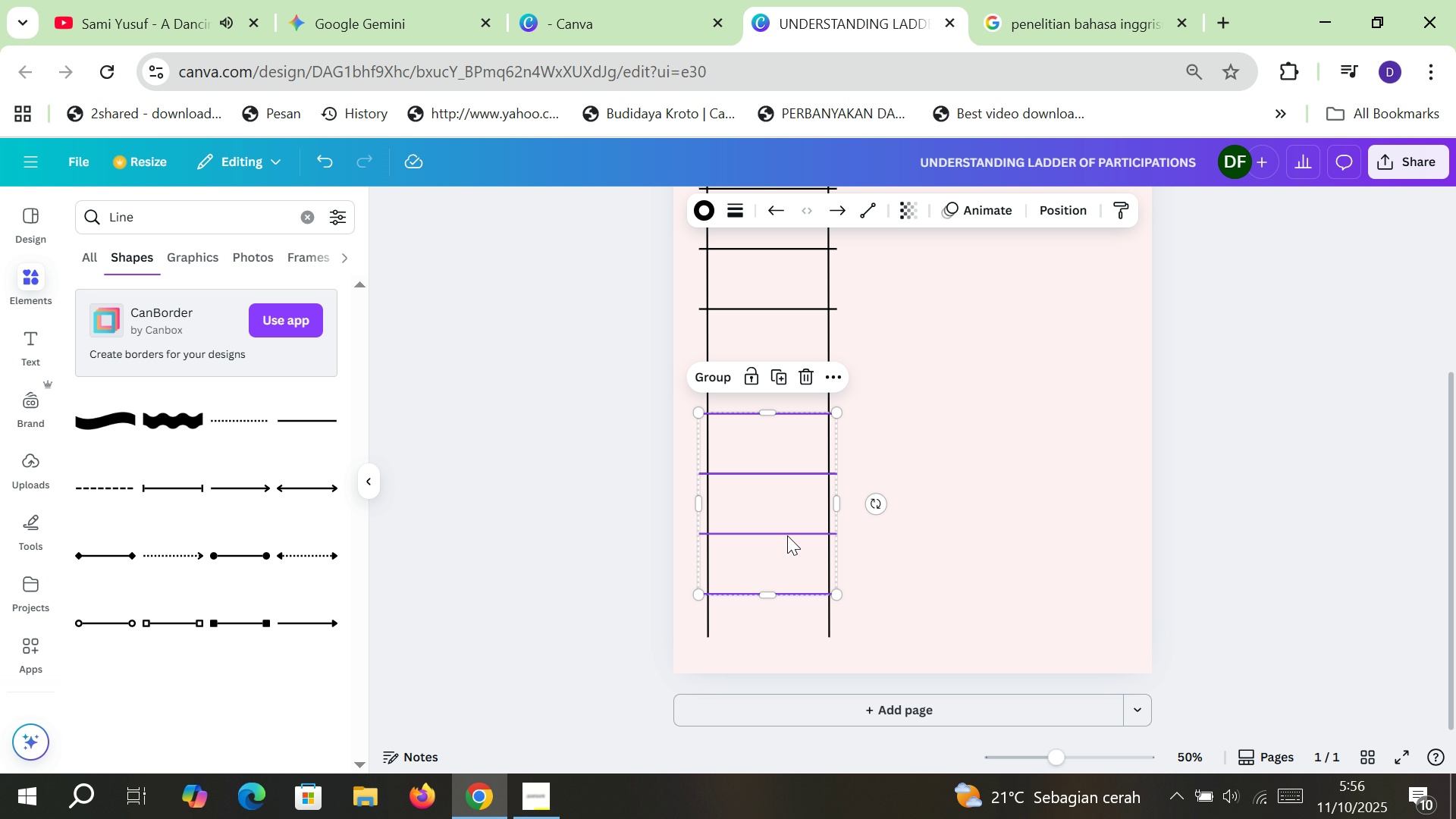 
left_click_drag(start_coordinate=[783, 549], to_coordinate=[782, 563])
 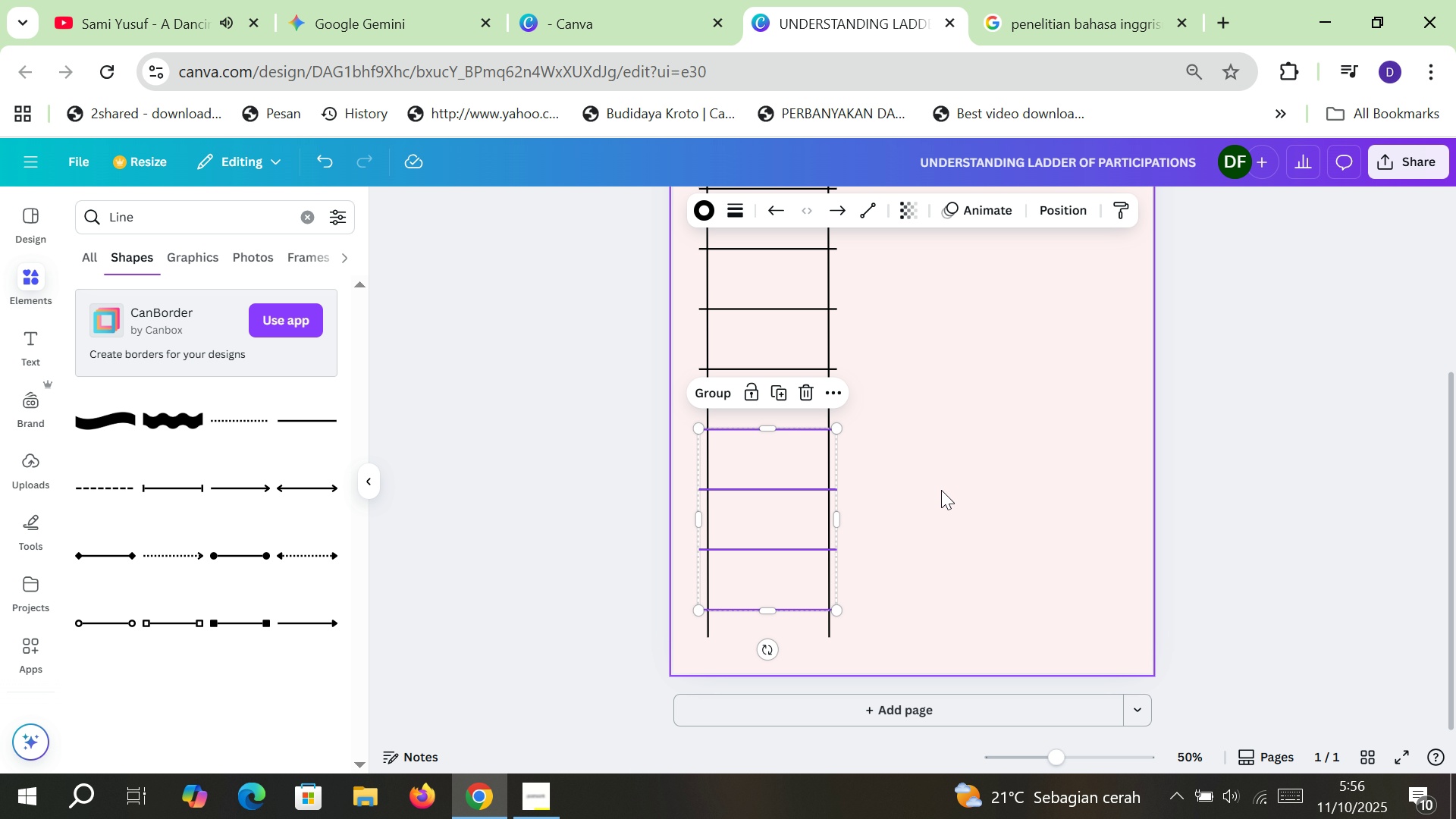 
scroll: coordinate [941, 490], scroll_direction: up, amount: 1.0
 